 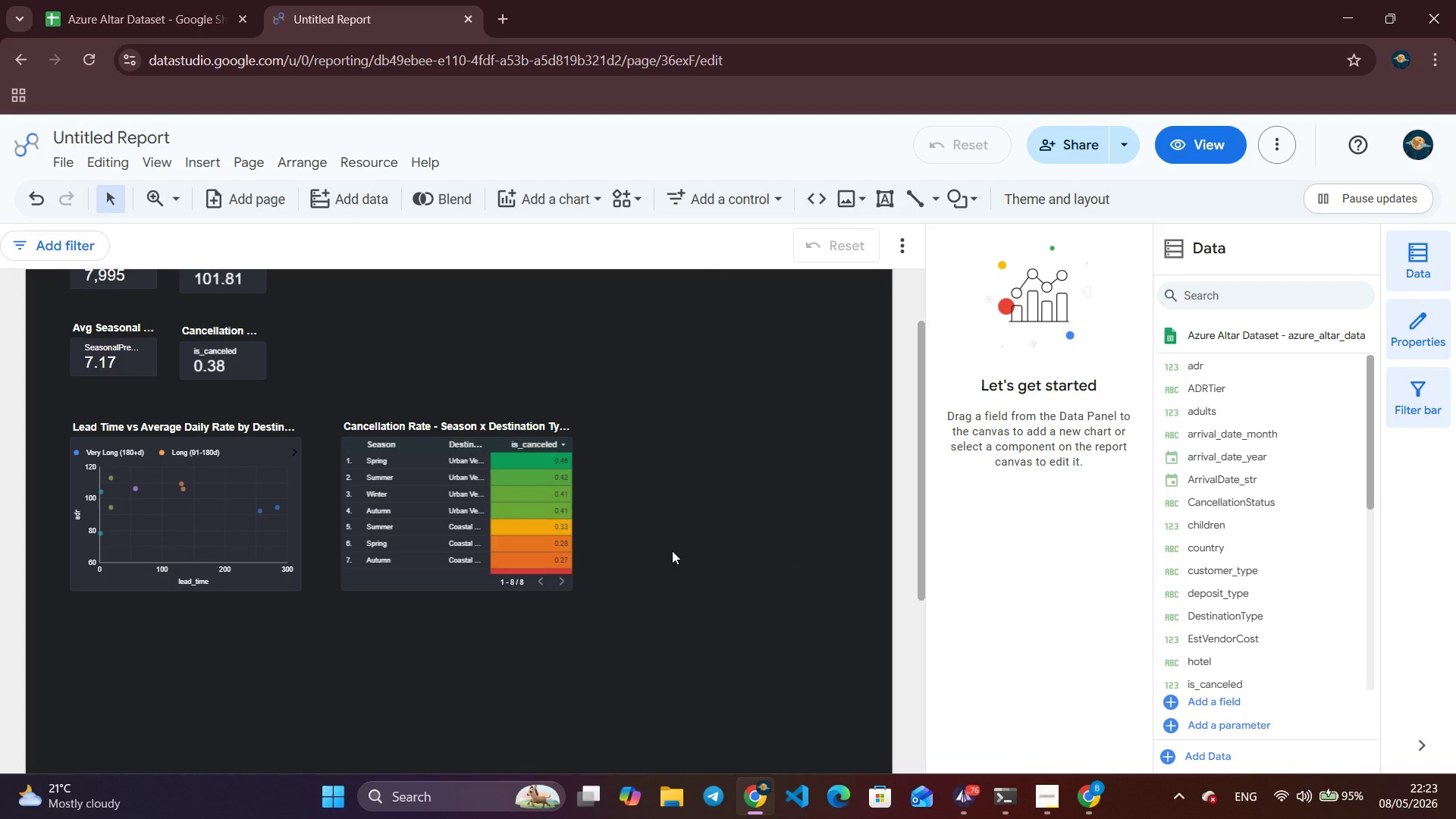 
left_click_drag(start_coordinate=[453, 438], to_coordinate=[409, 443])
 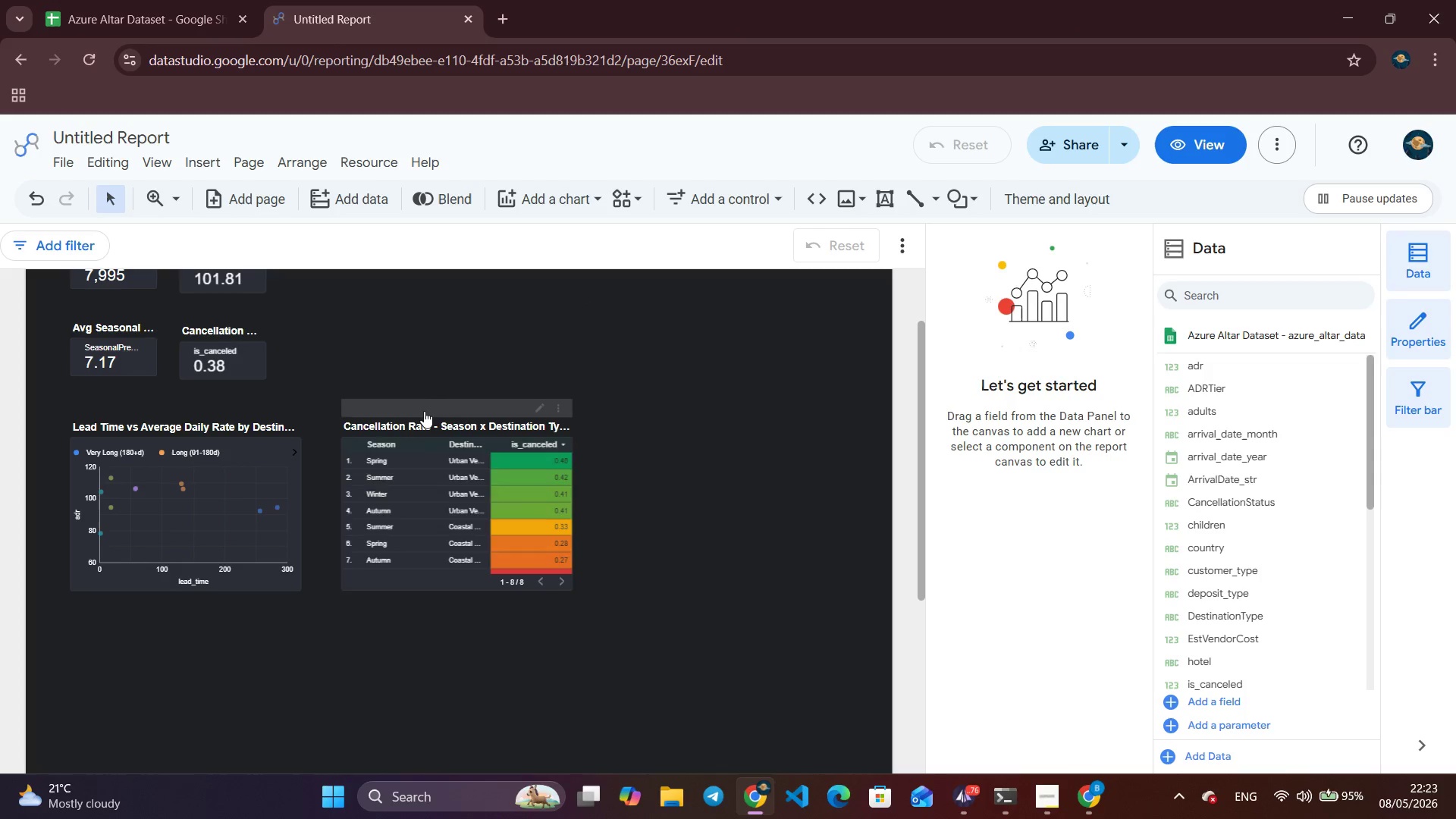 
left_click_drag(start_coordinate=[424, 411], to_coordinate=[394, 419])
 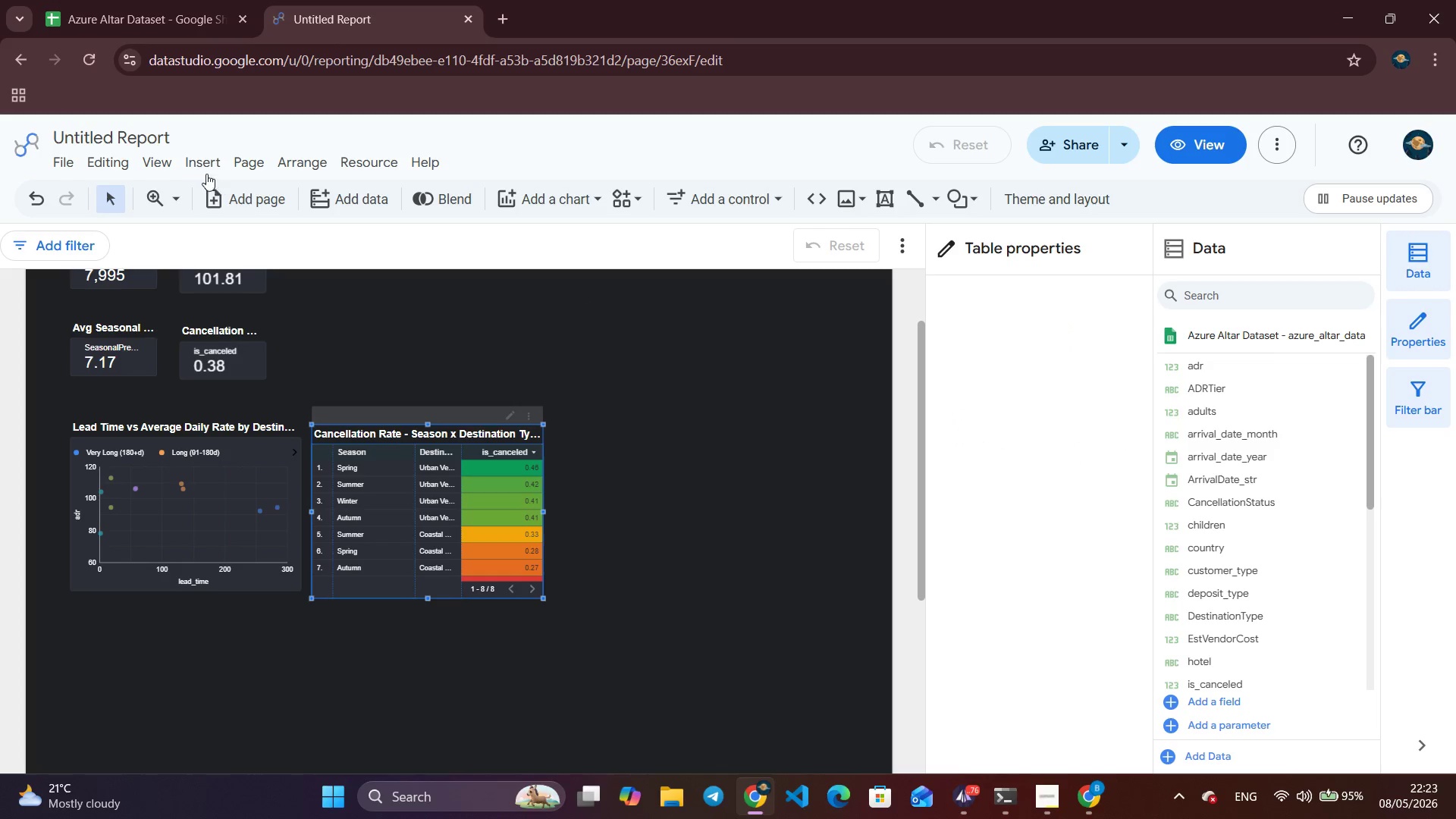 
left_click([208, 171])
 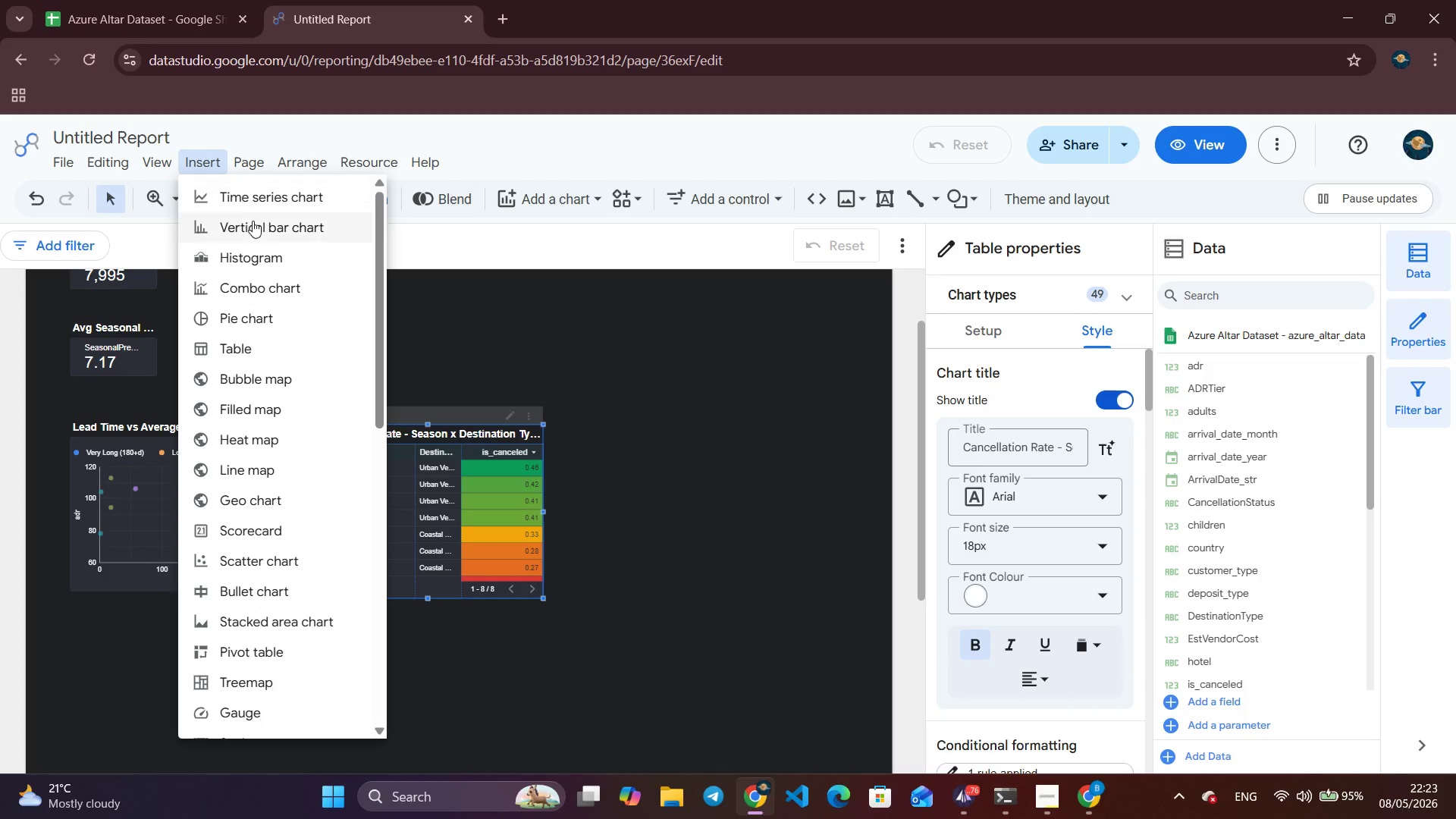 
left_click([254, 224])
 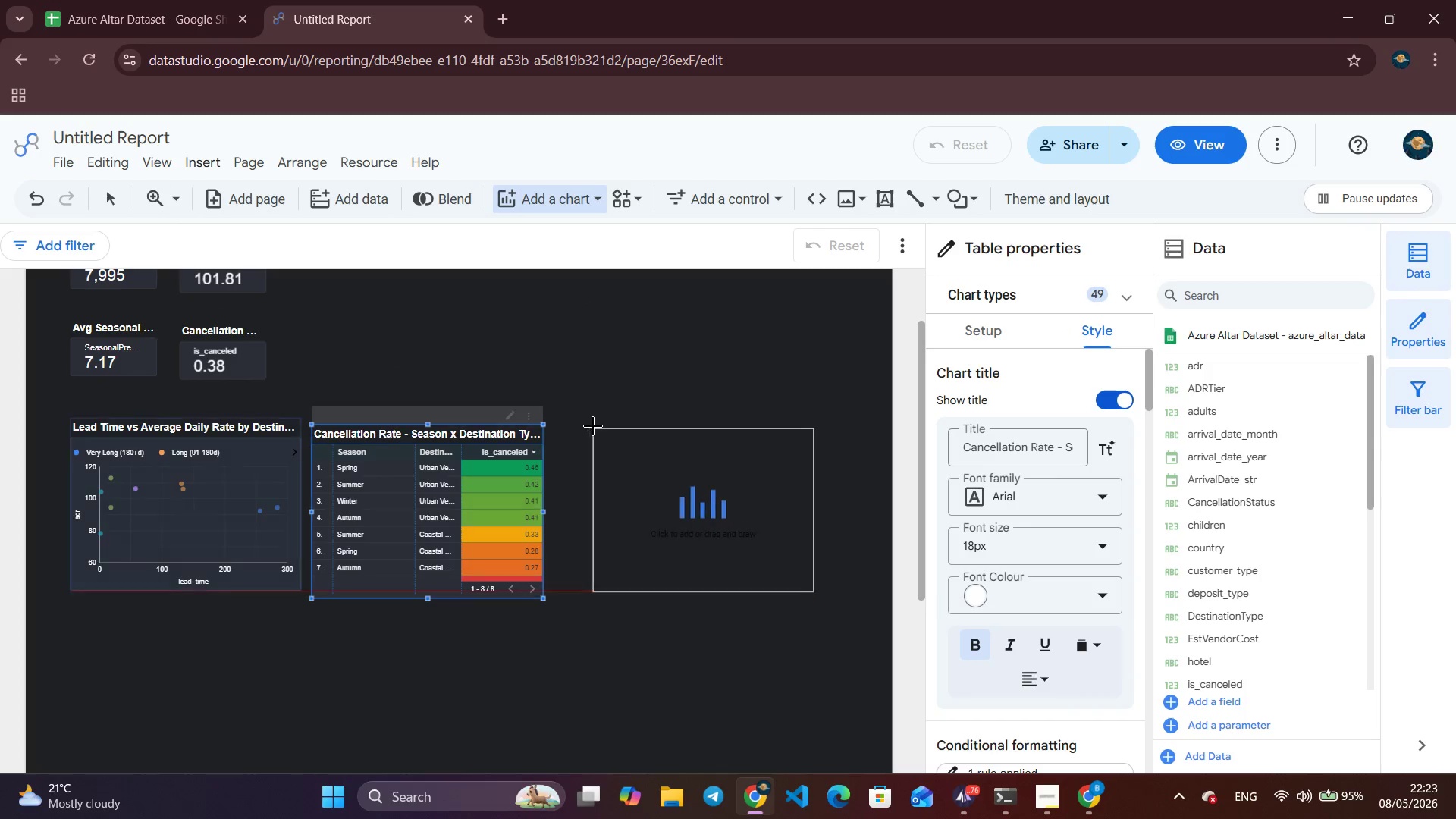 
left_click([591, 422])
 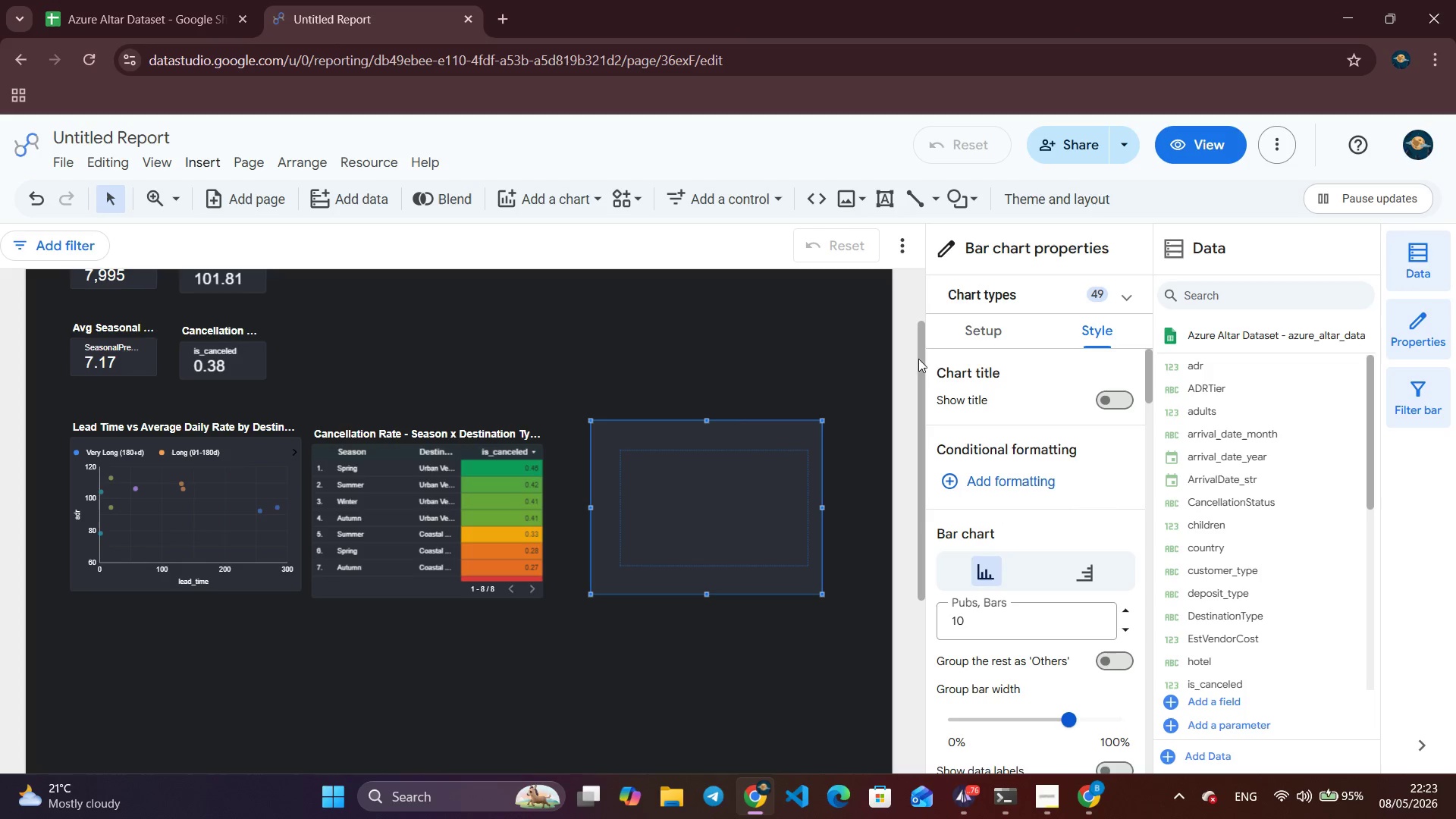 
wait(5.59)
 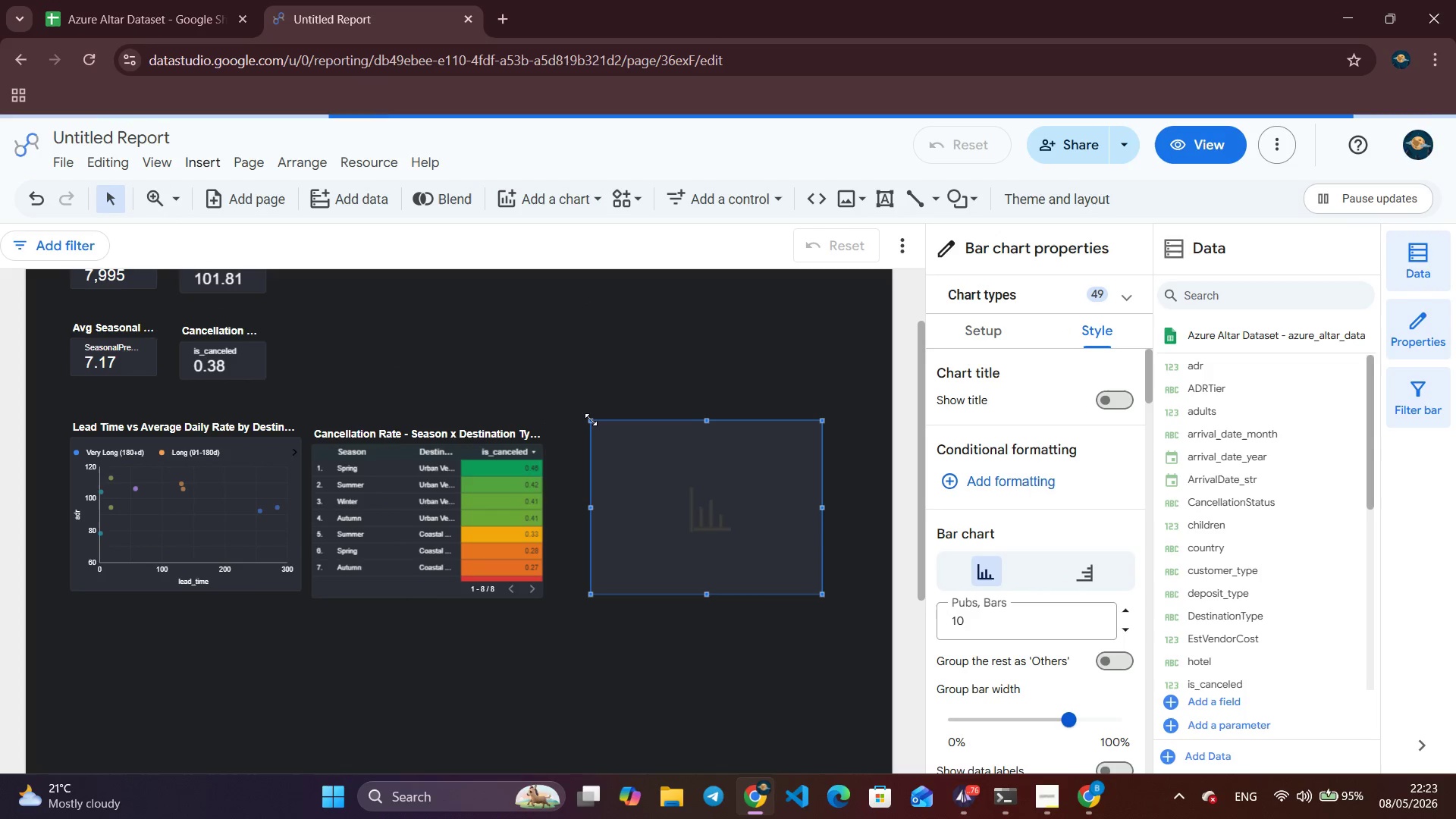 
left_click([1048, 510])
 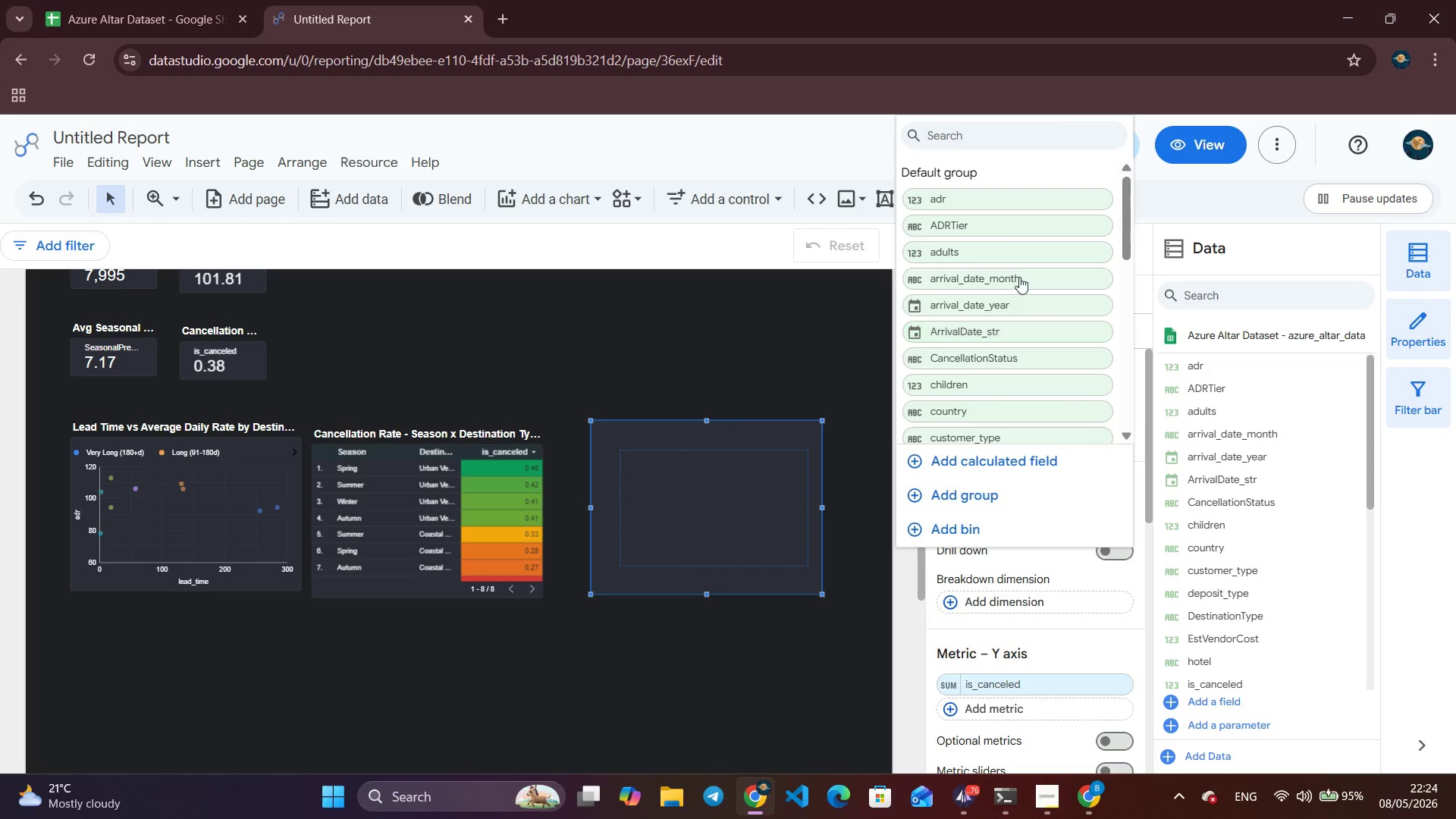 
left_click([1017, 275])
 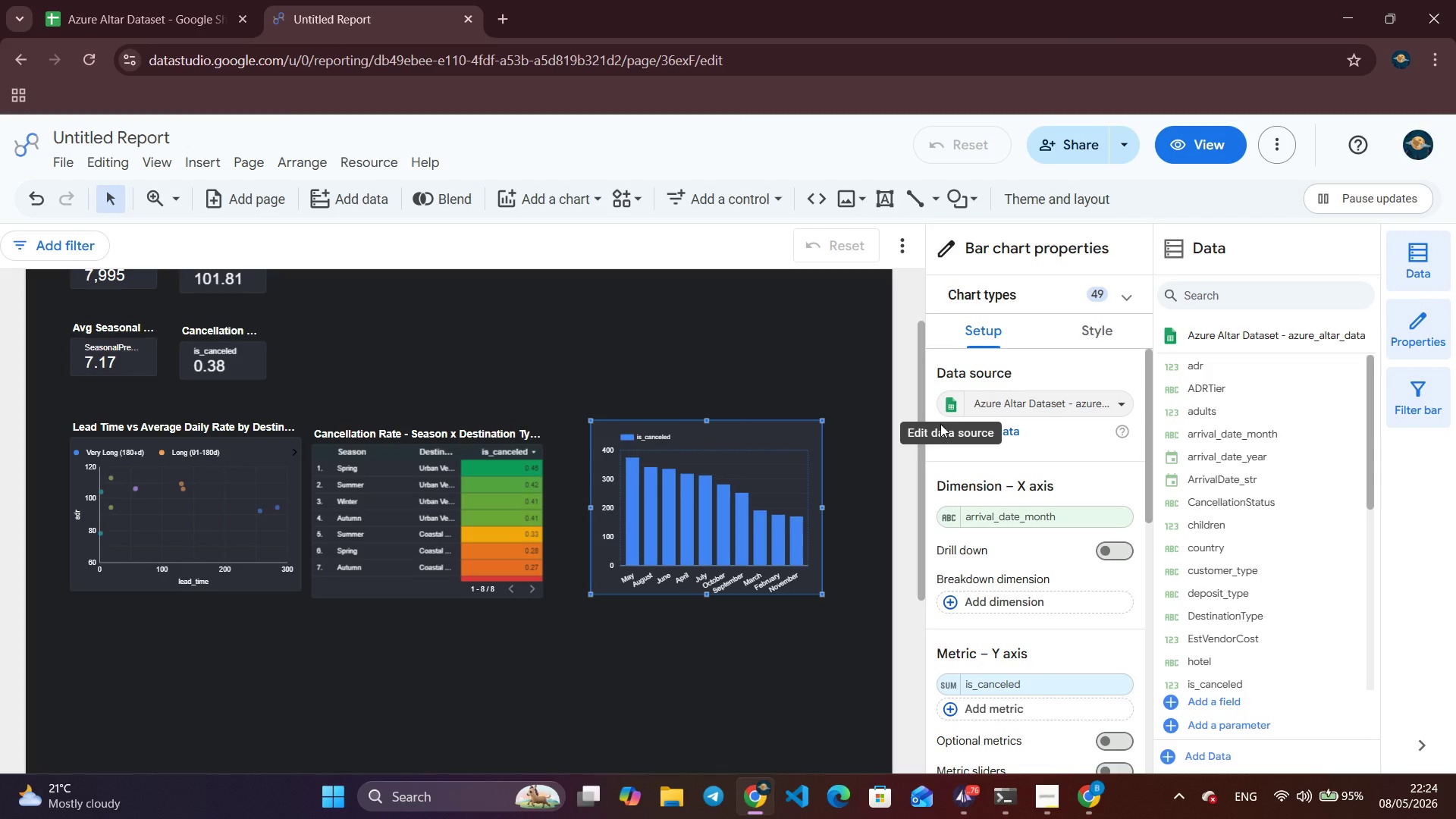 
wait(10.09)
 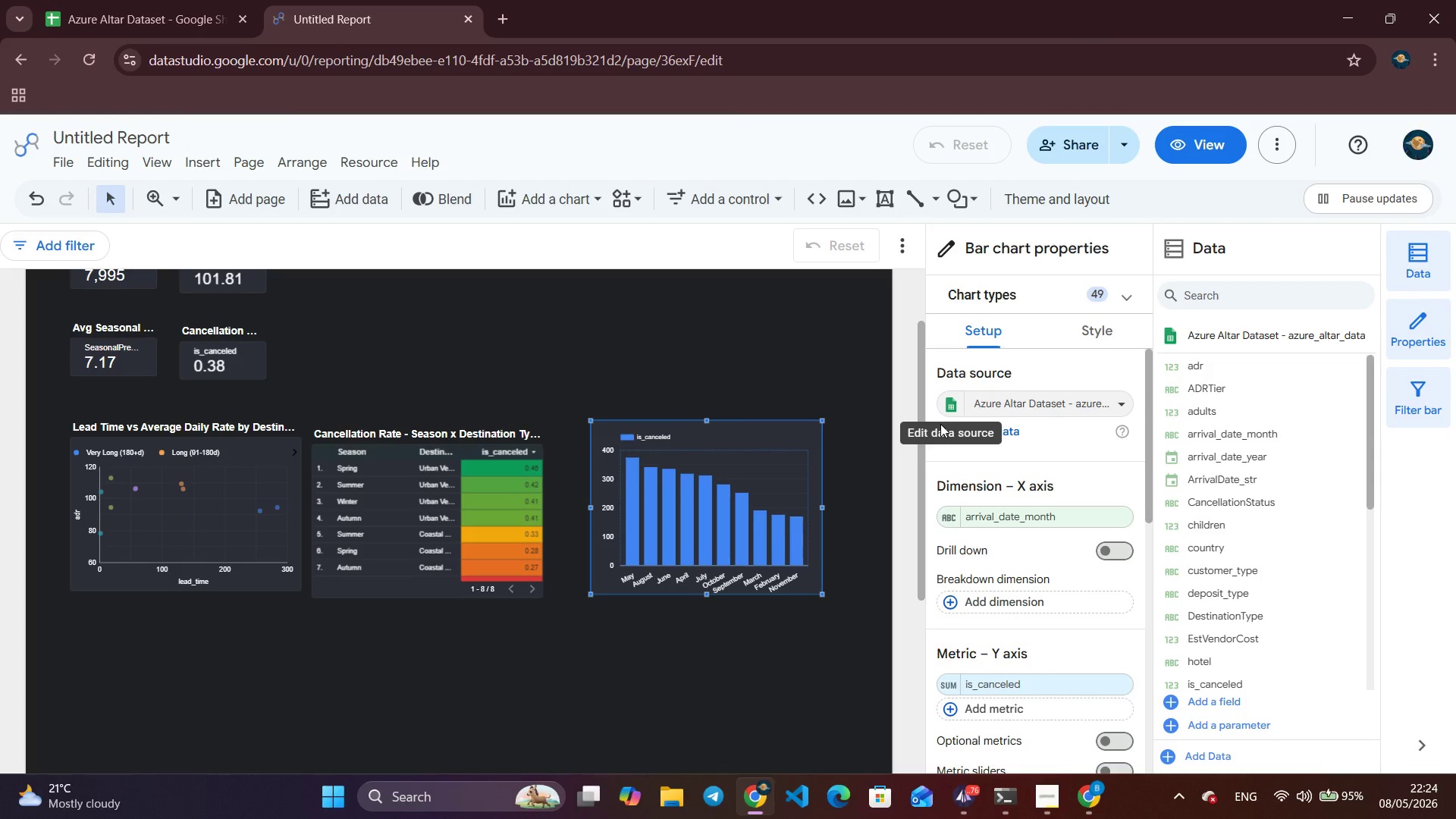 
left_click([1059, 686])
 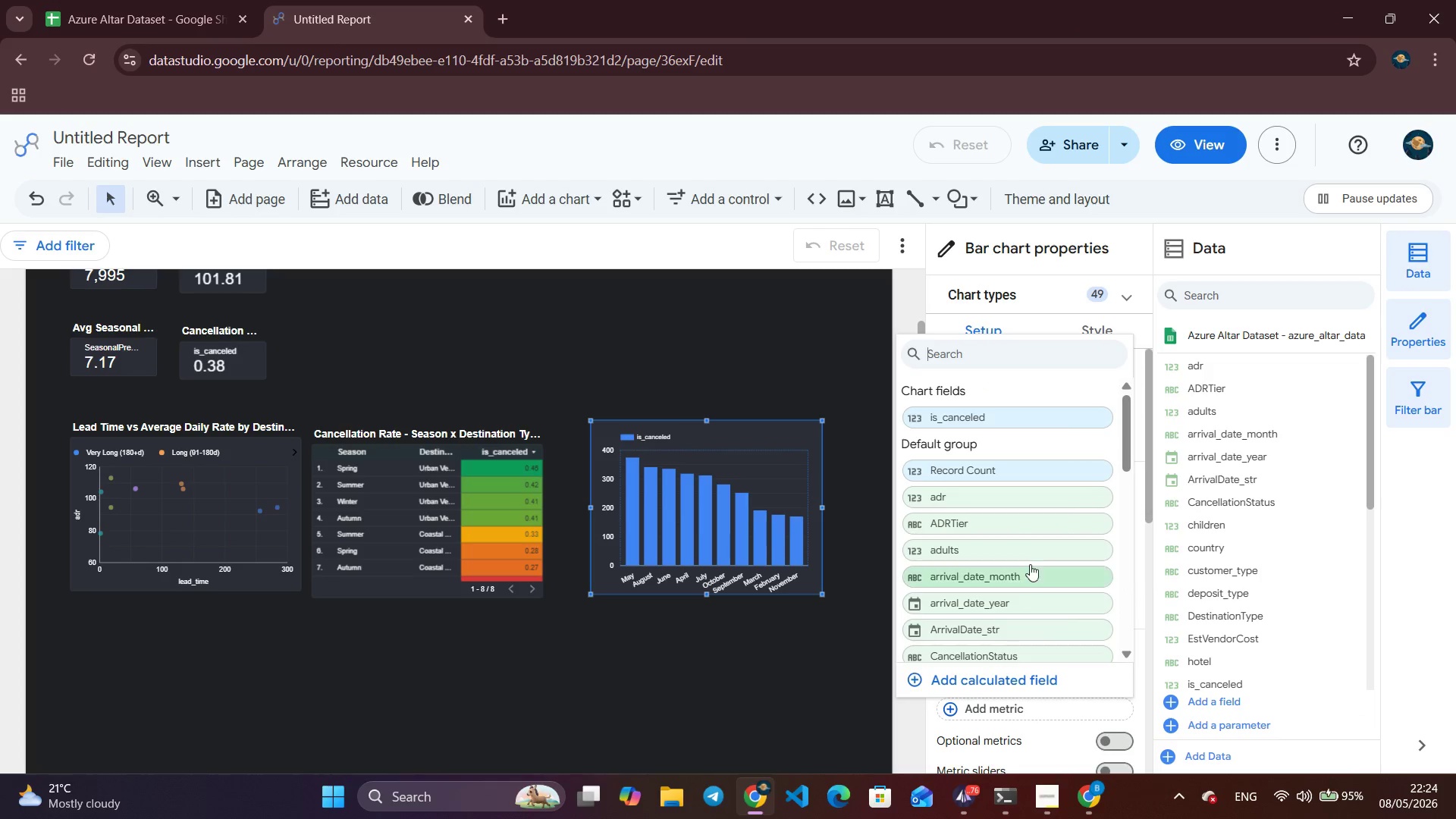 
scroll: coordinate [1040, 554], scroll_direction: up, amount: 2.0
 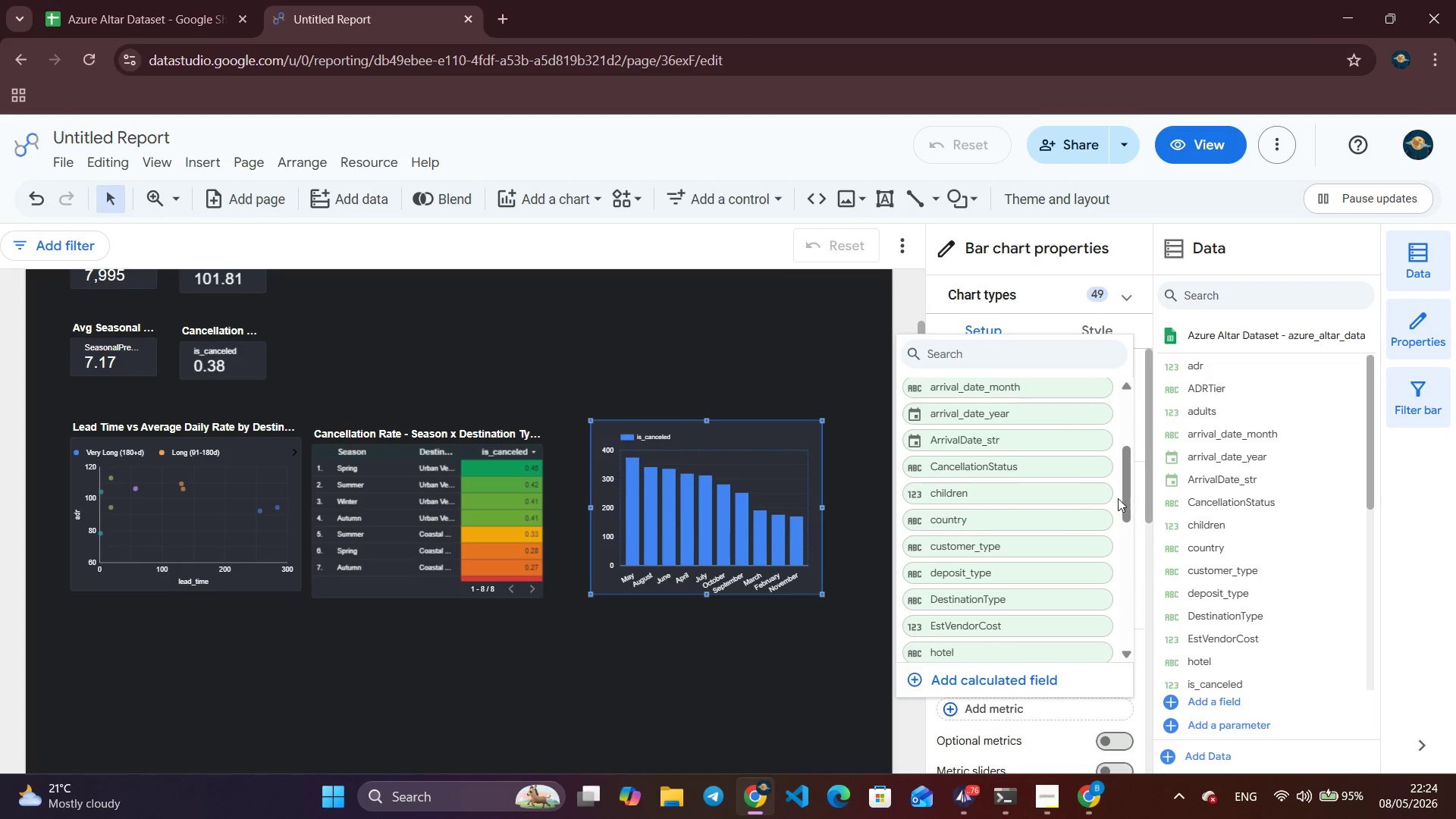 
left_click_drag(start_coordinate=[1125, 482], to_coordinate=[1131, 591])
 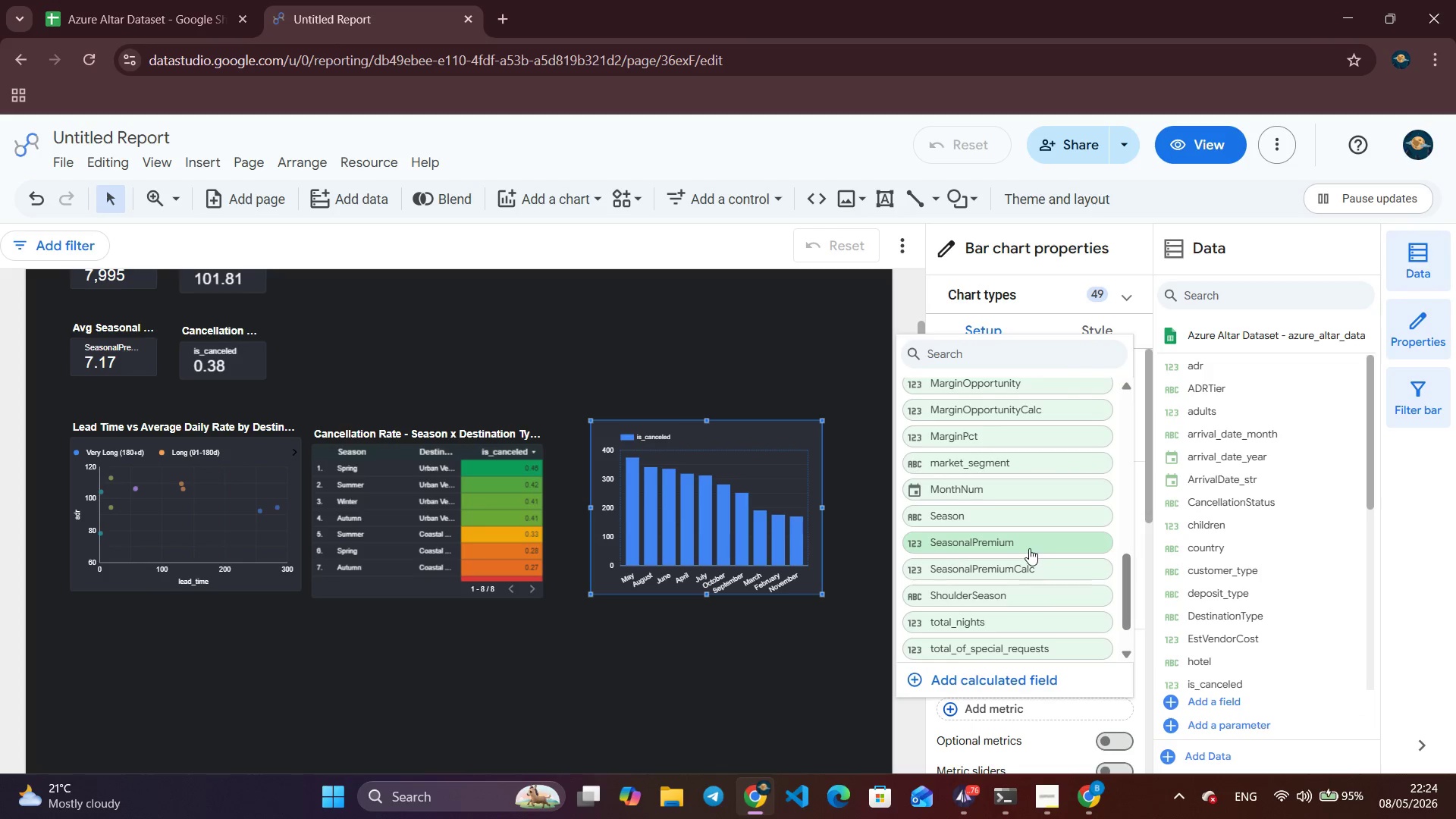 
left_click([1029, 548])
 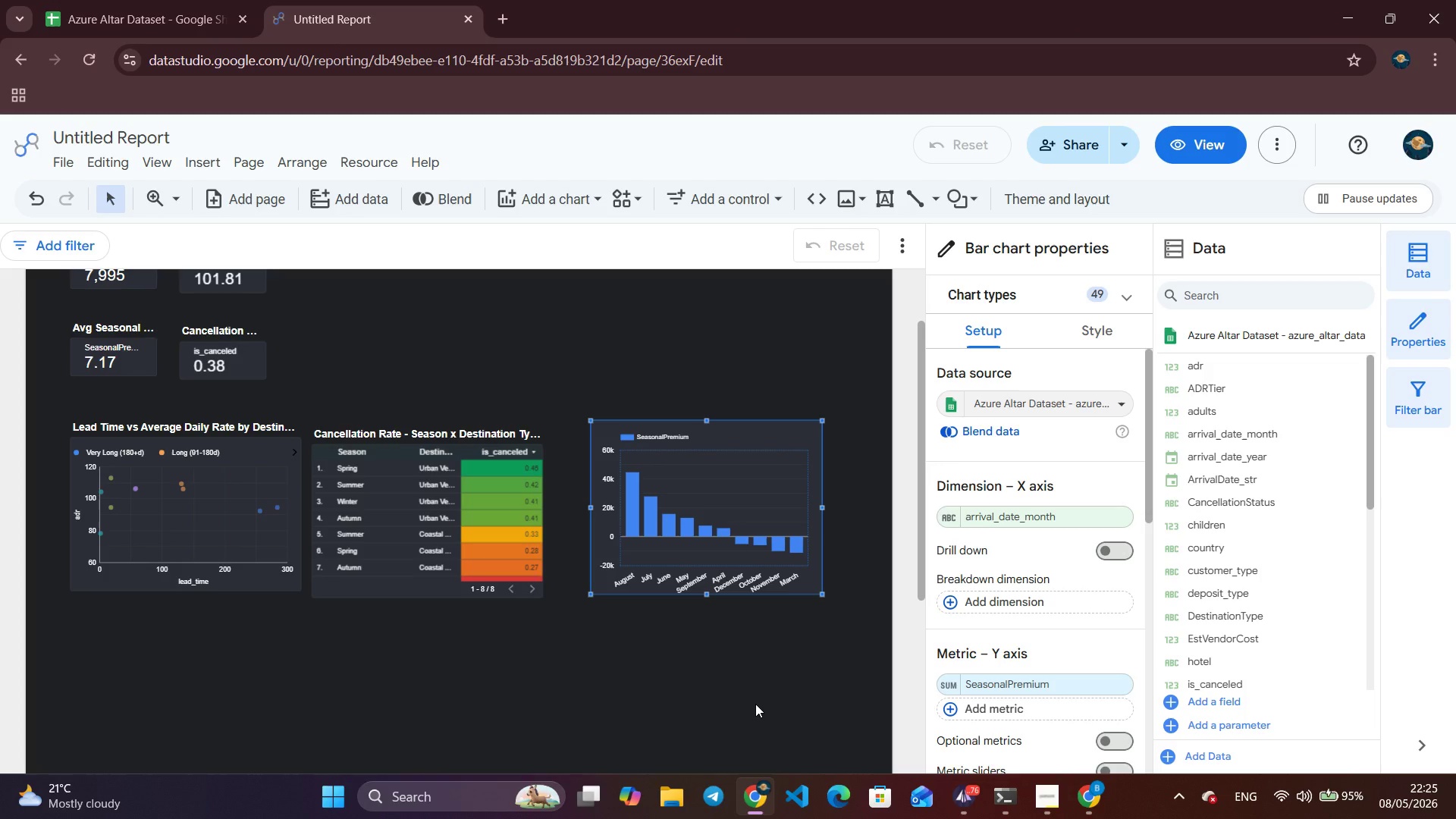 
wait(70.8)
 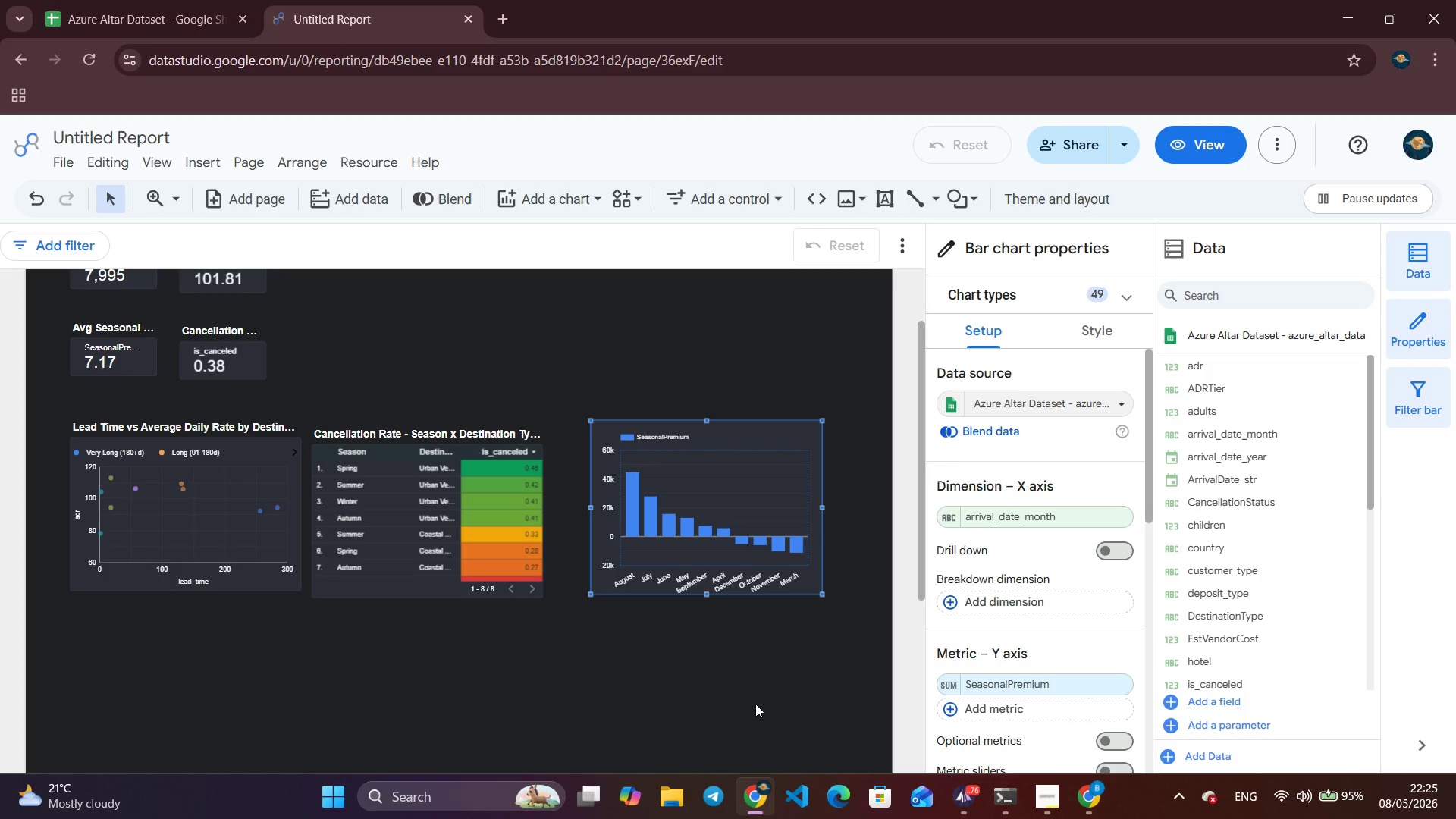 
left_click([1120, 330])
 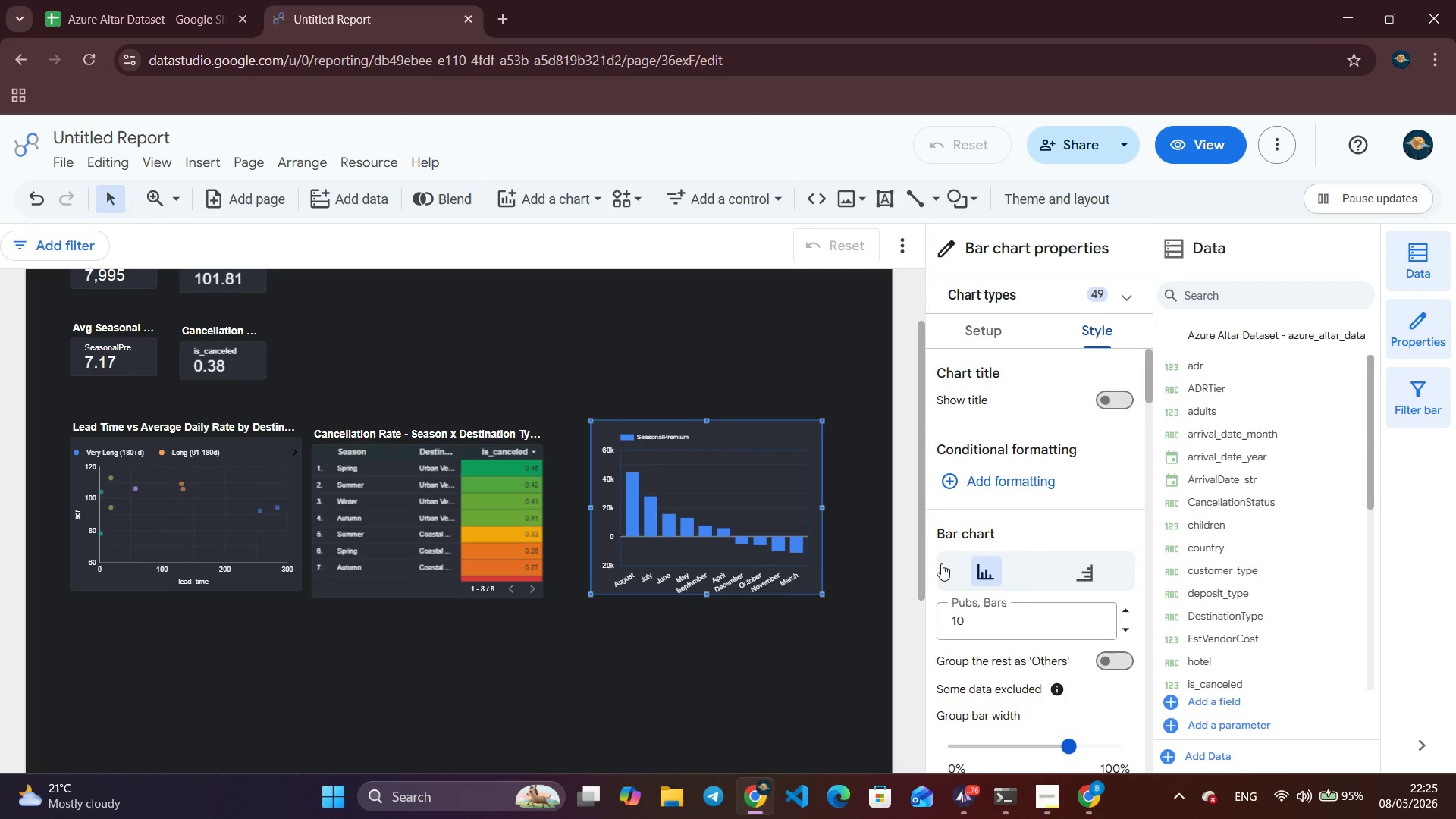 
scroll: coordinate [1054, 588], scroll_direction: down, amount: 7.0
 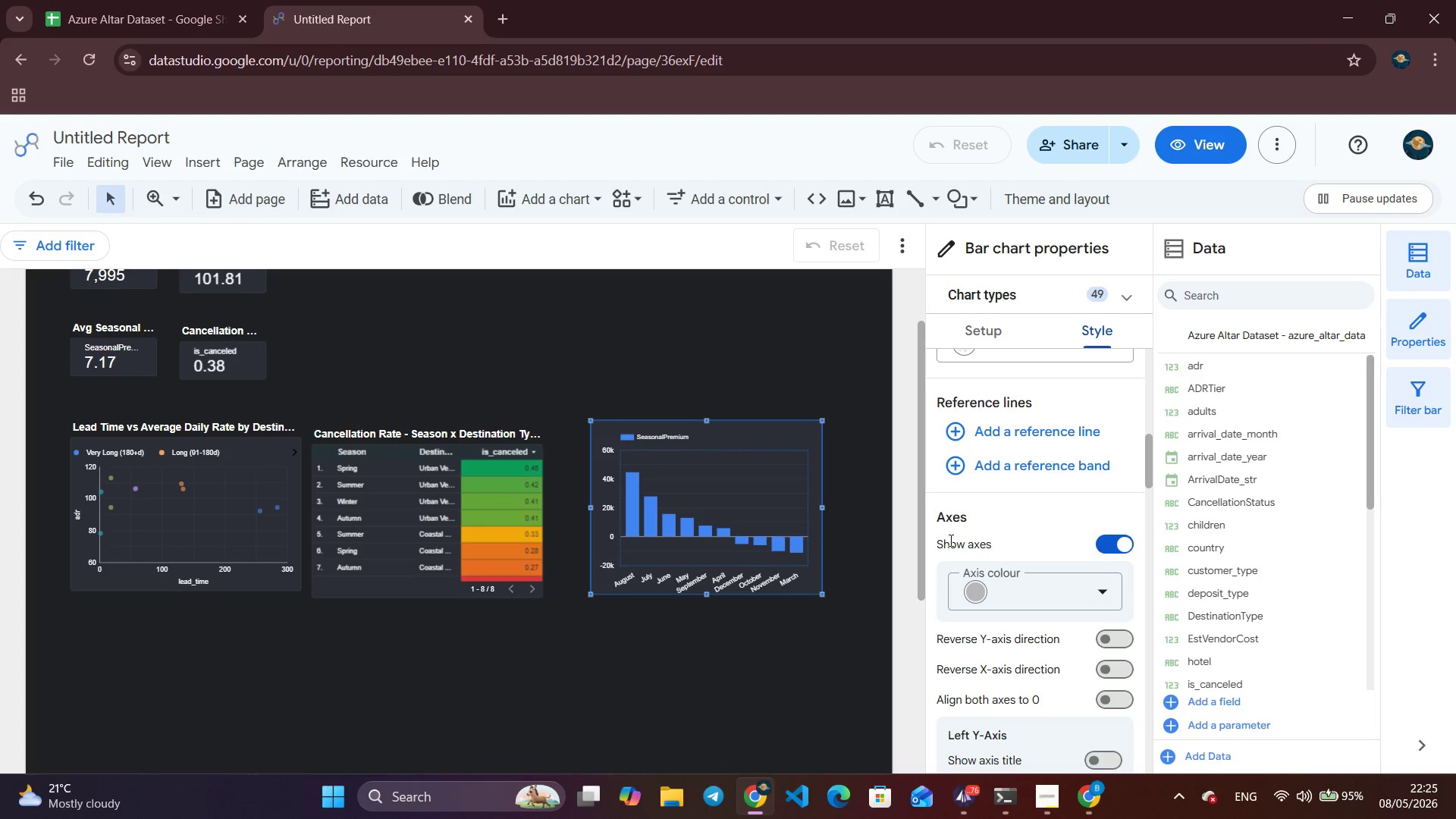 
scroll: coordinate [1061, 532], scroll_direction: up, amount: 3.0
 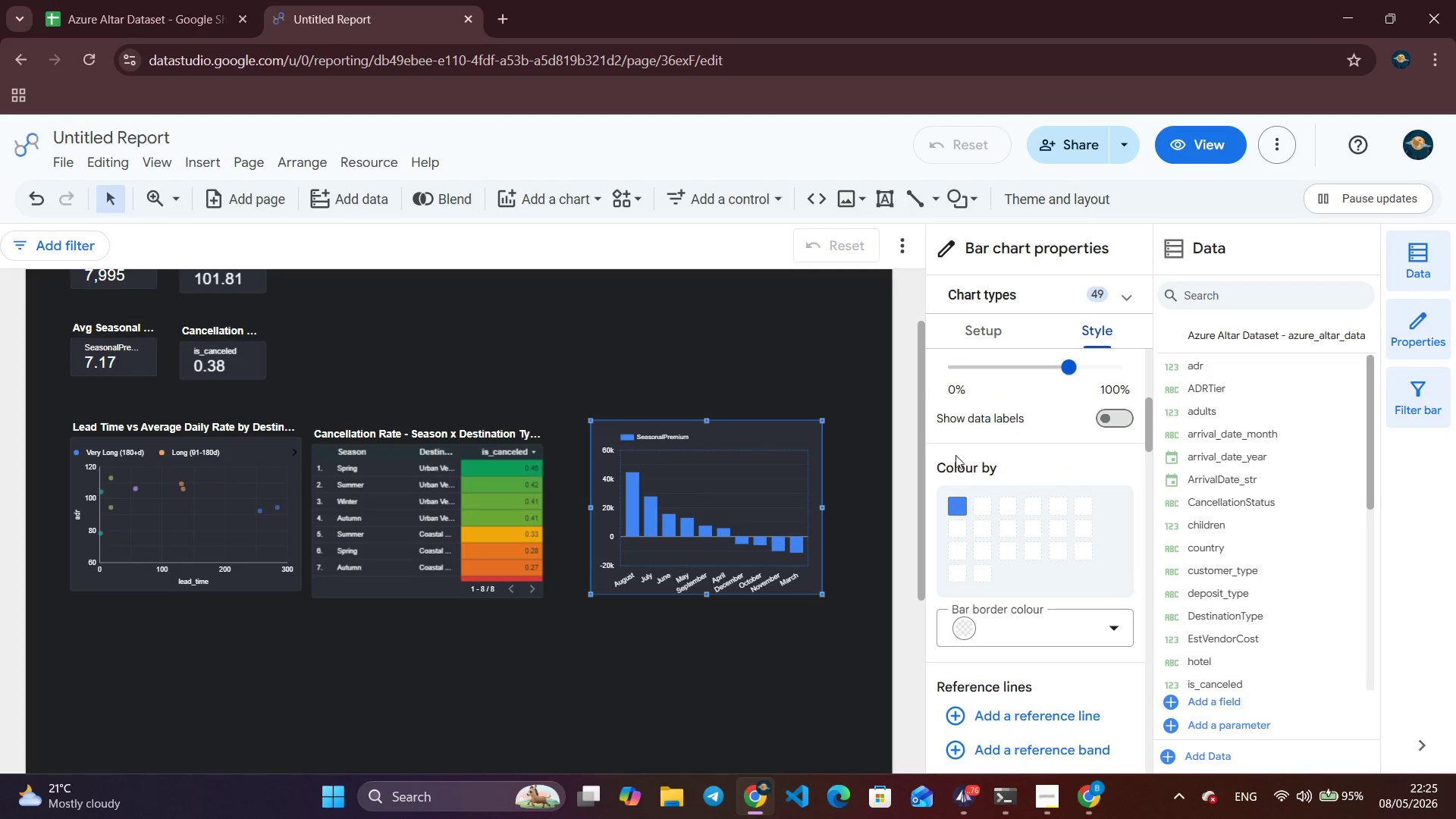 
left_click([812, 676])
 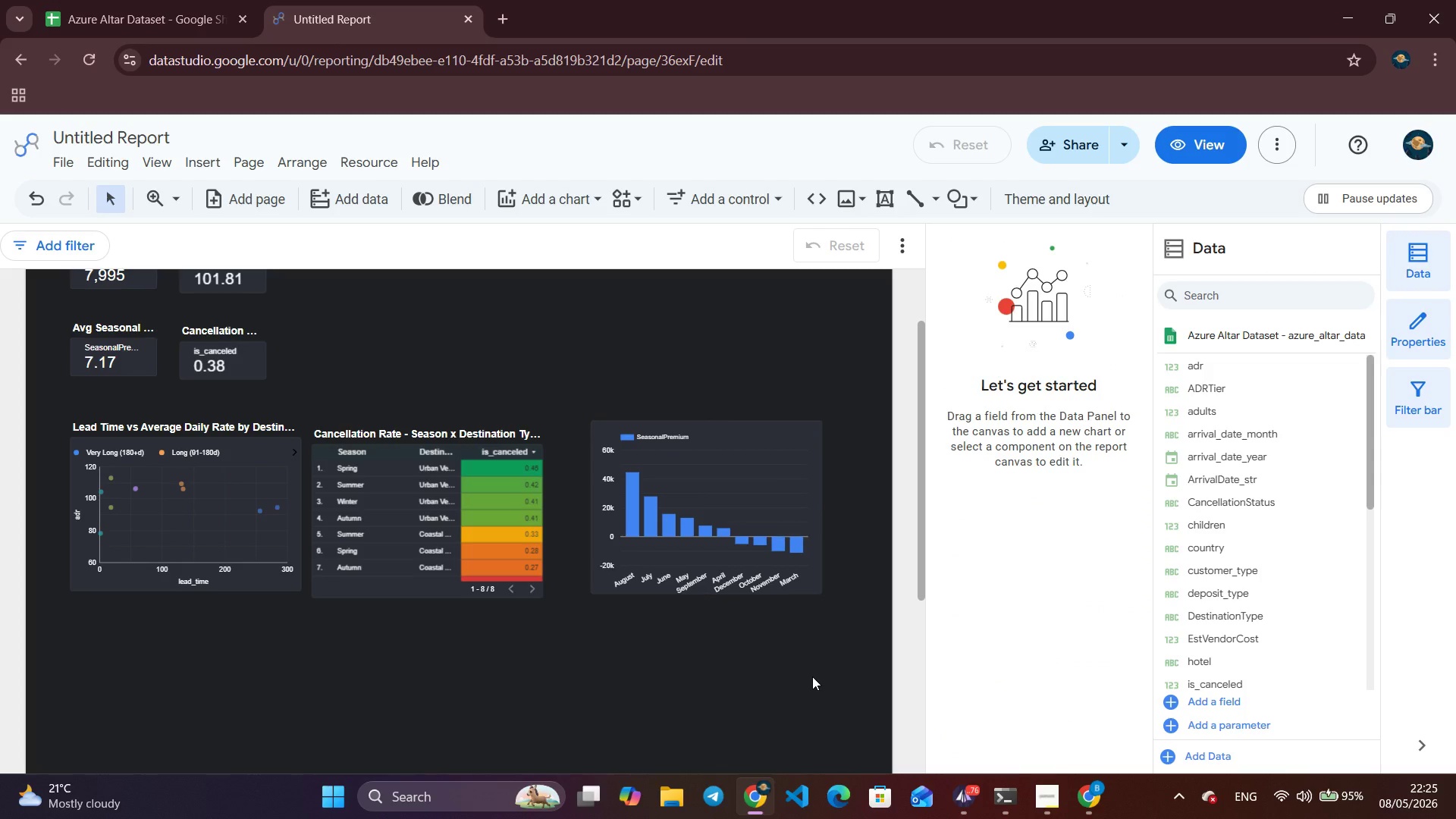 
left_click([707, 496])
 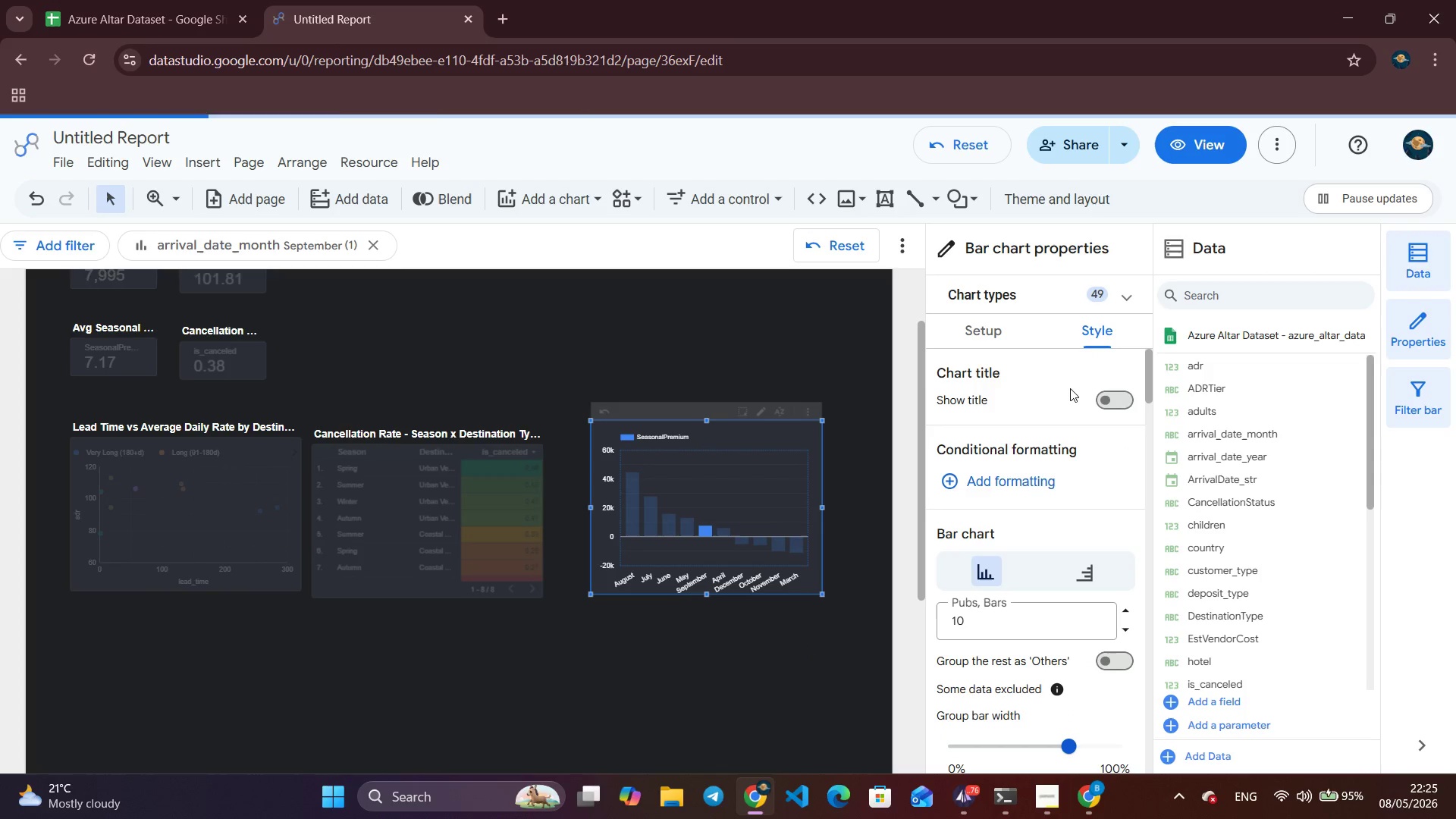 
left_click([1094, 391])
 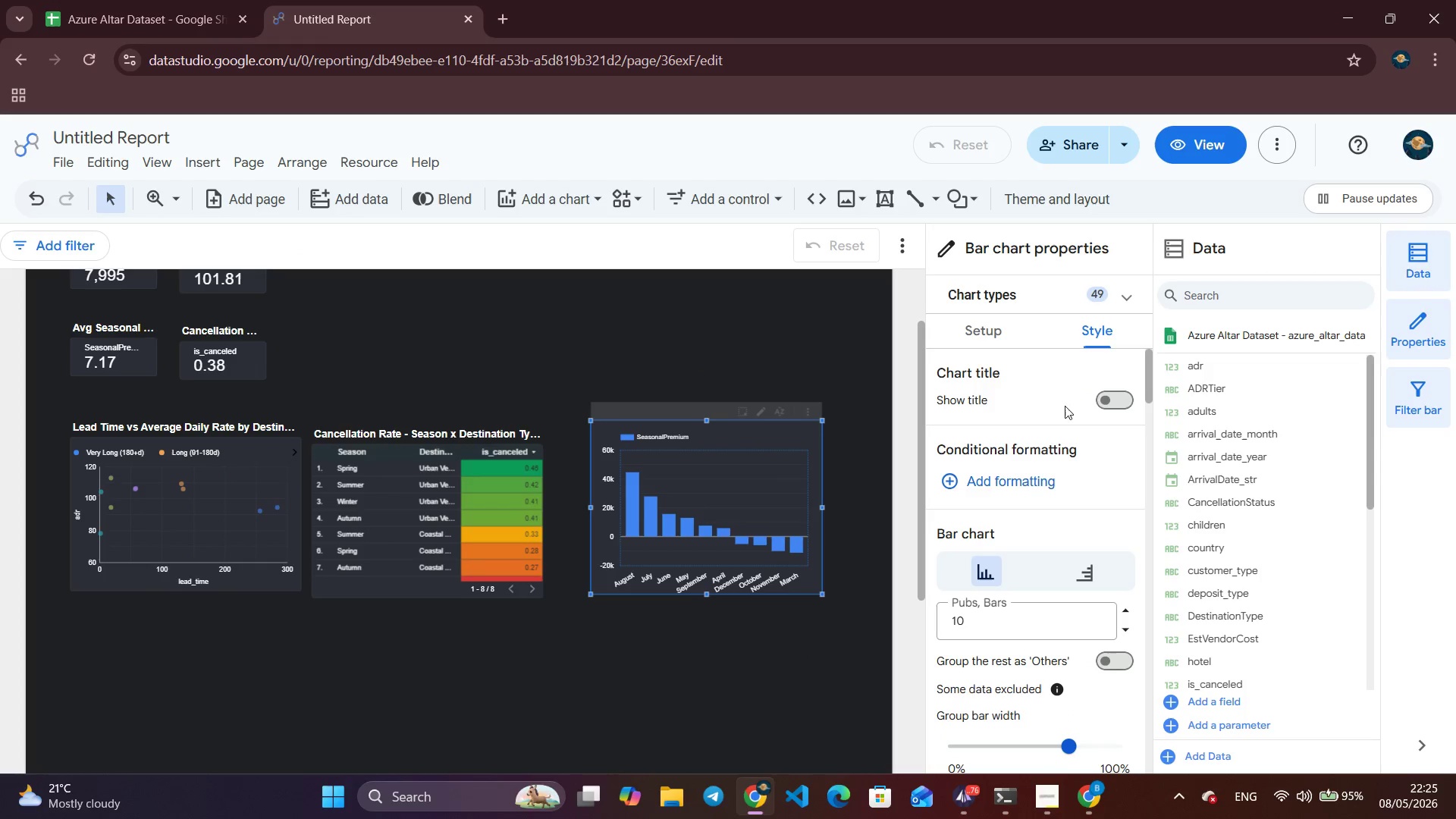 
double_click([1122, 404])
 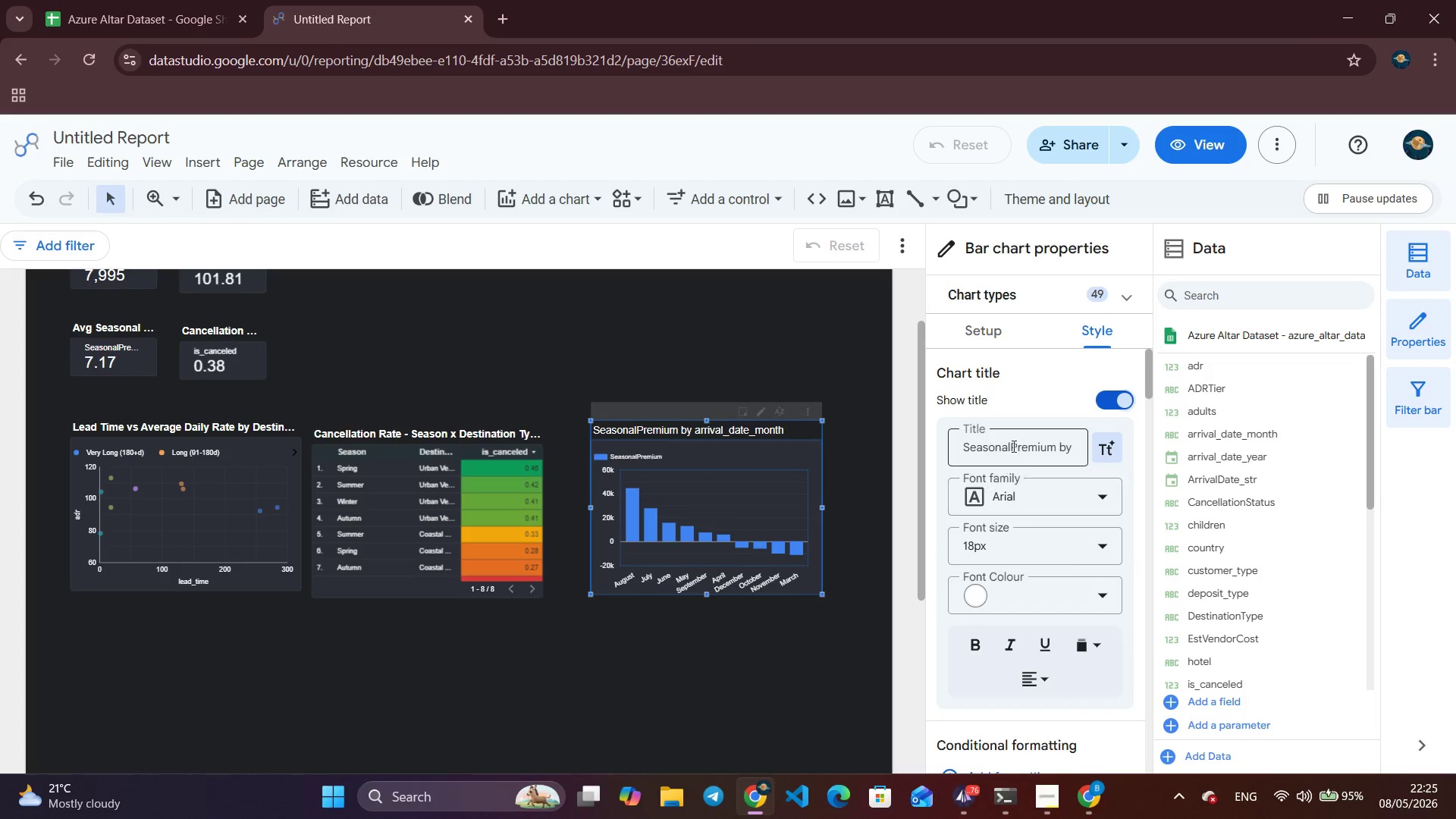 
double_click([1014, 444])
 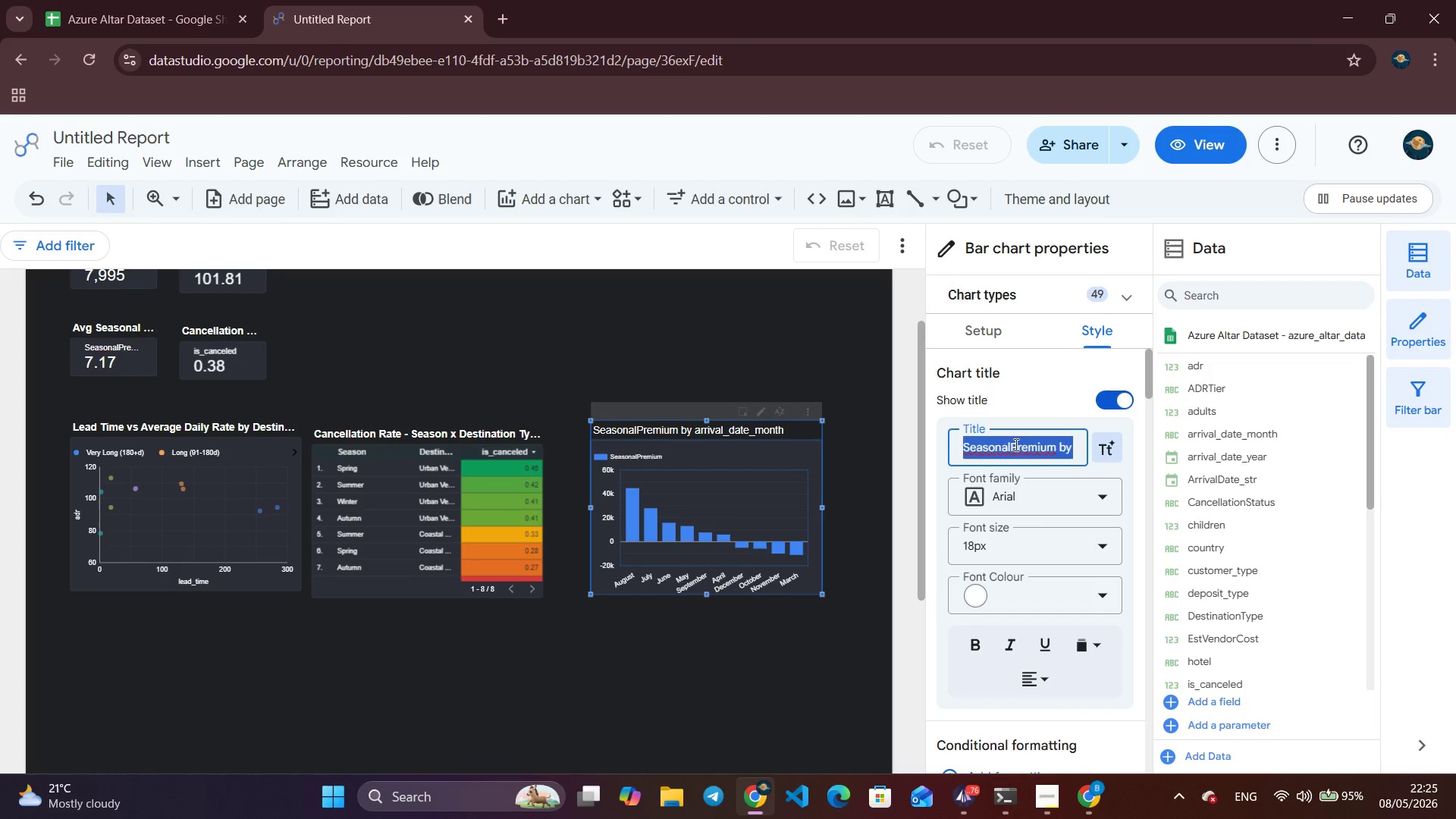 
key(Backspace)
 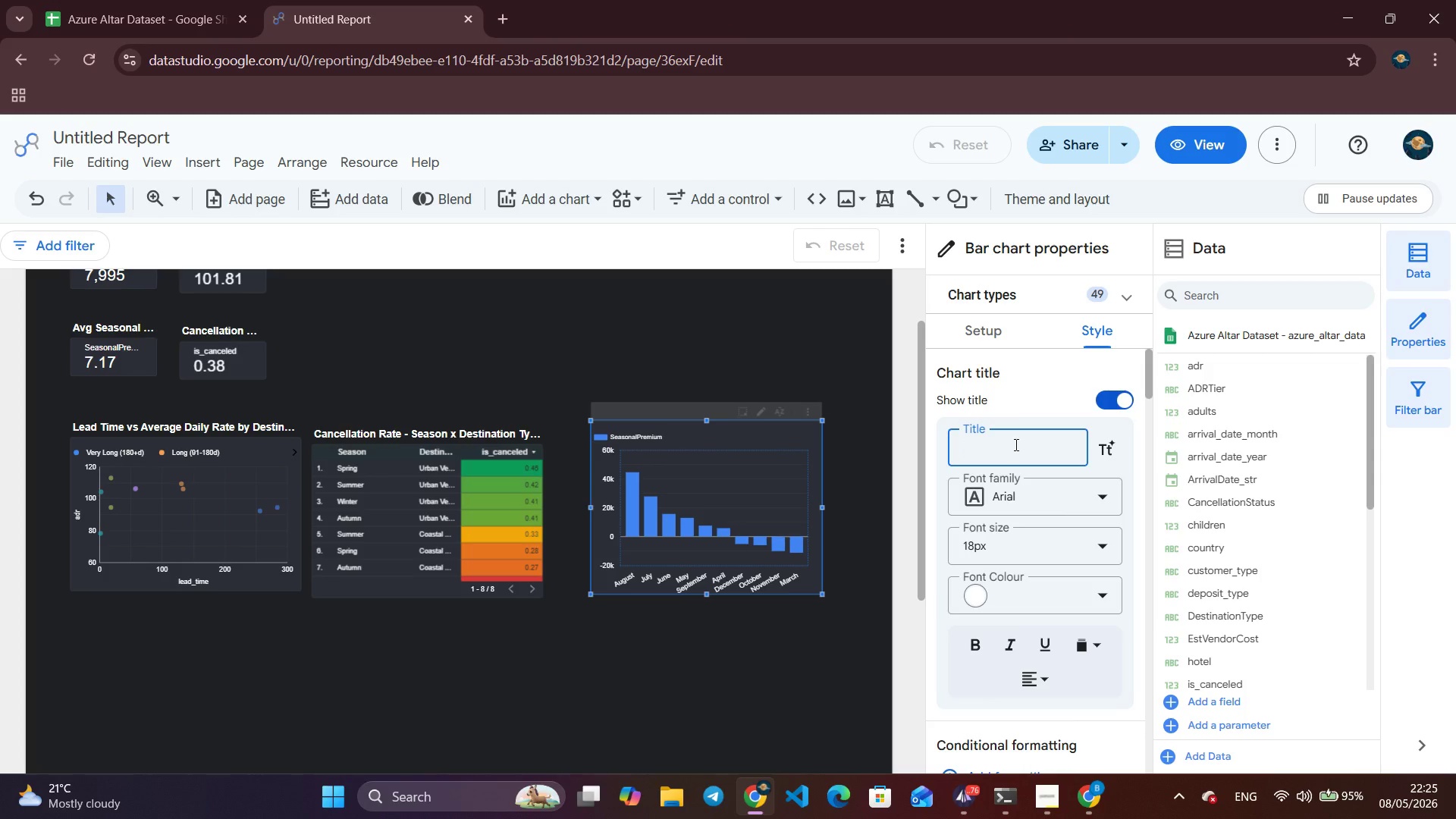 
wait(12.99)
 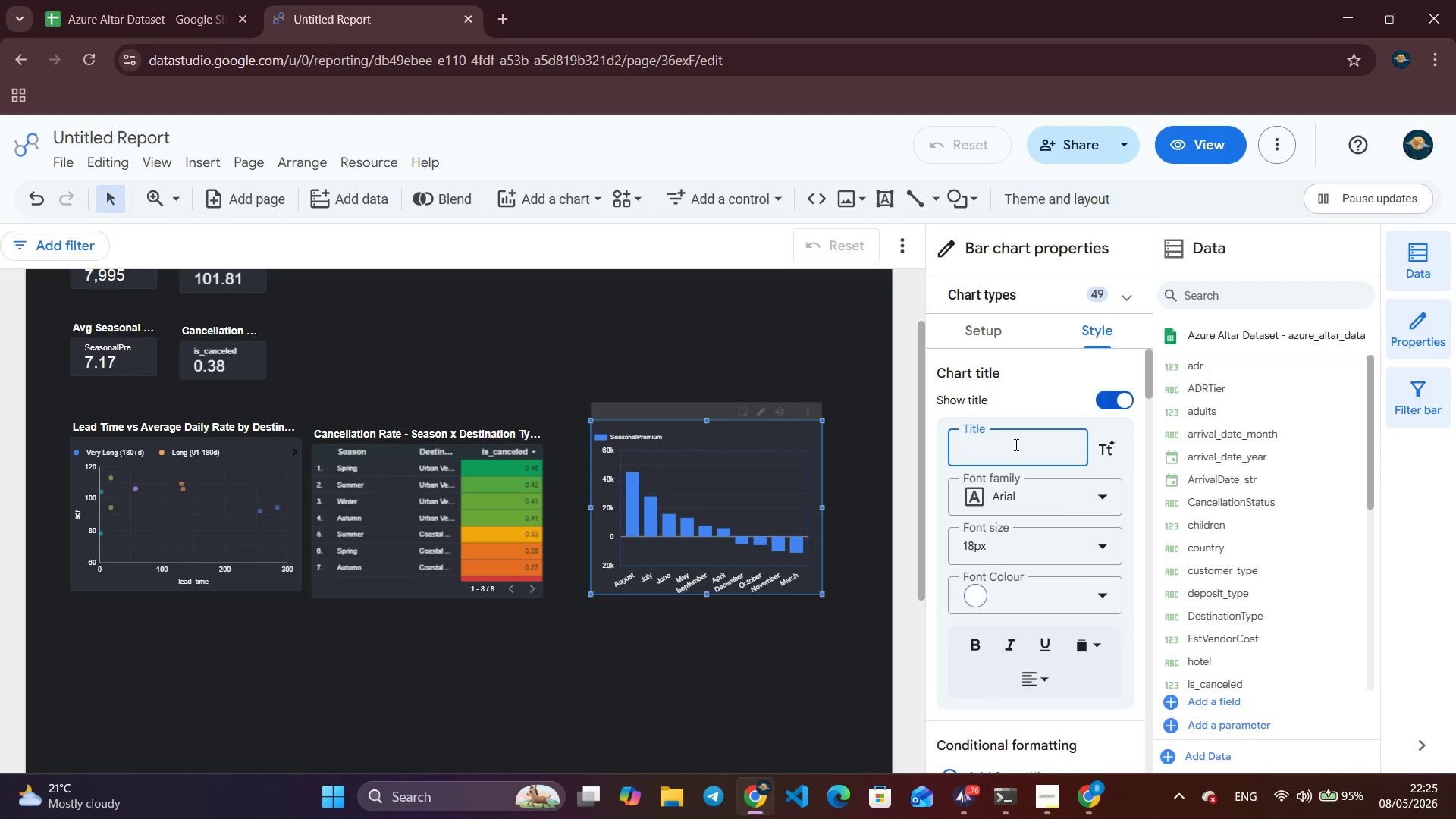 
type(Monthly Seasonal Premium - % Above/Below Annual Median ADR)
 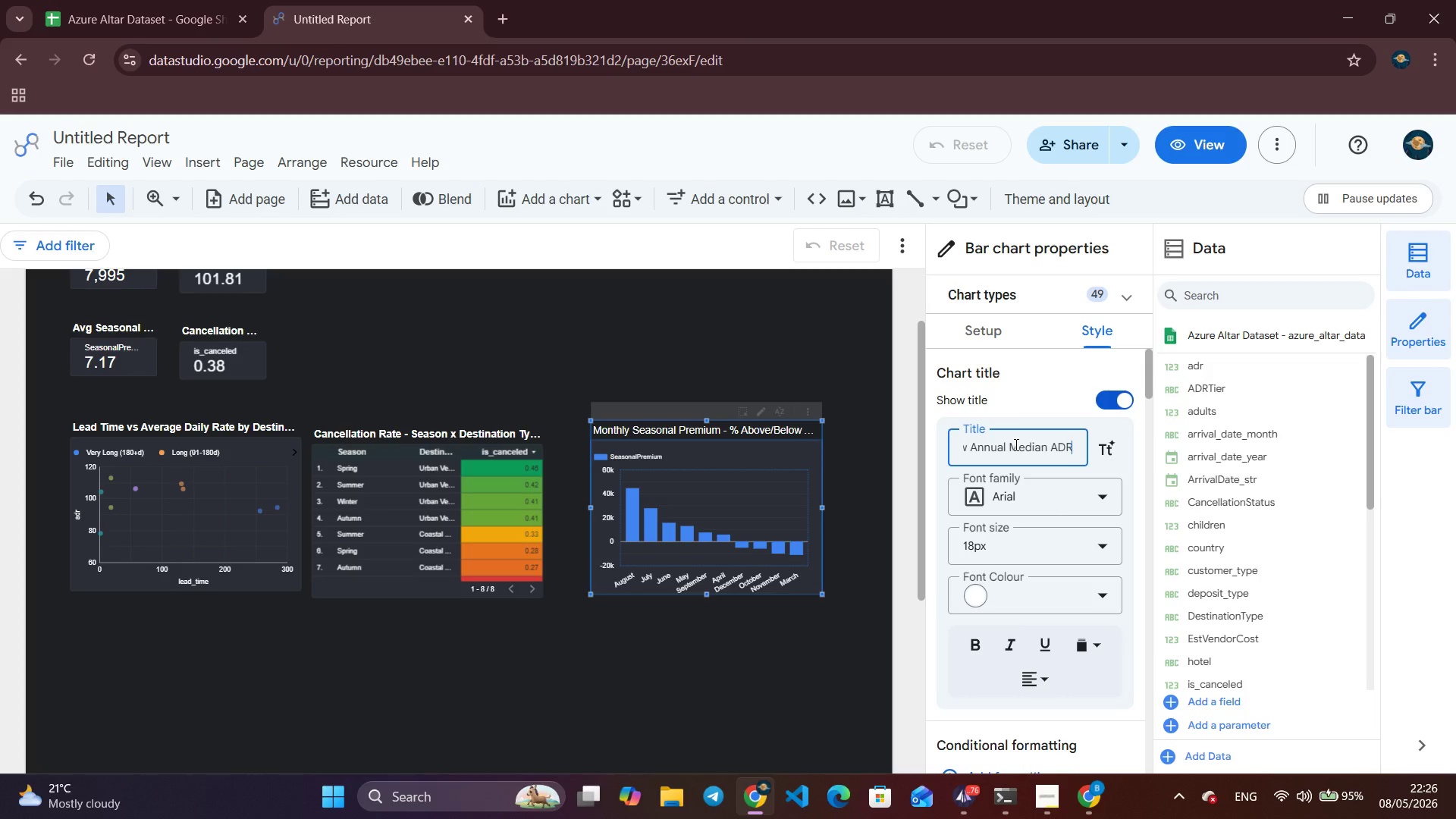 
left_click([979, 656])
 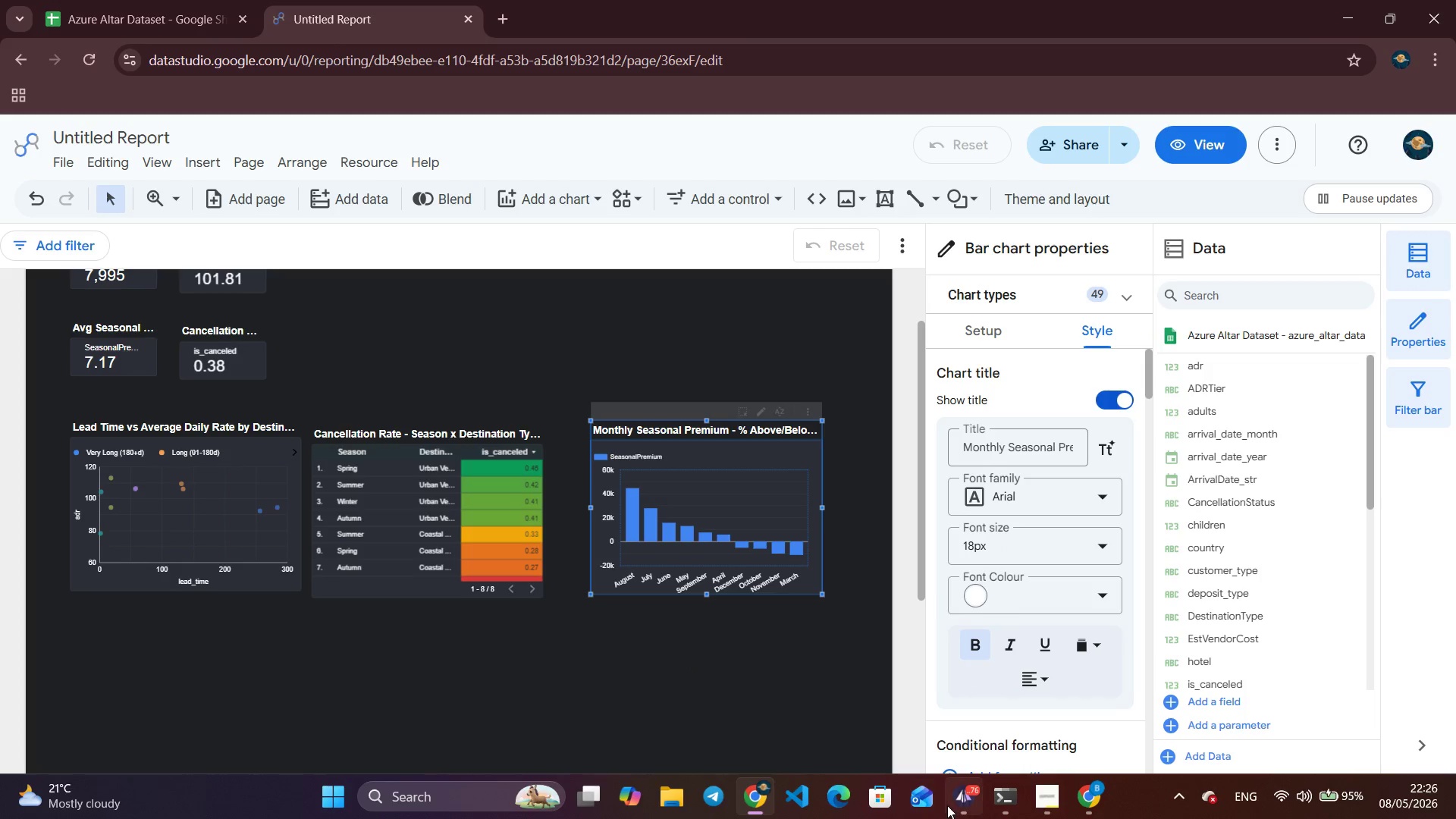 
left_click([965, 812])
 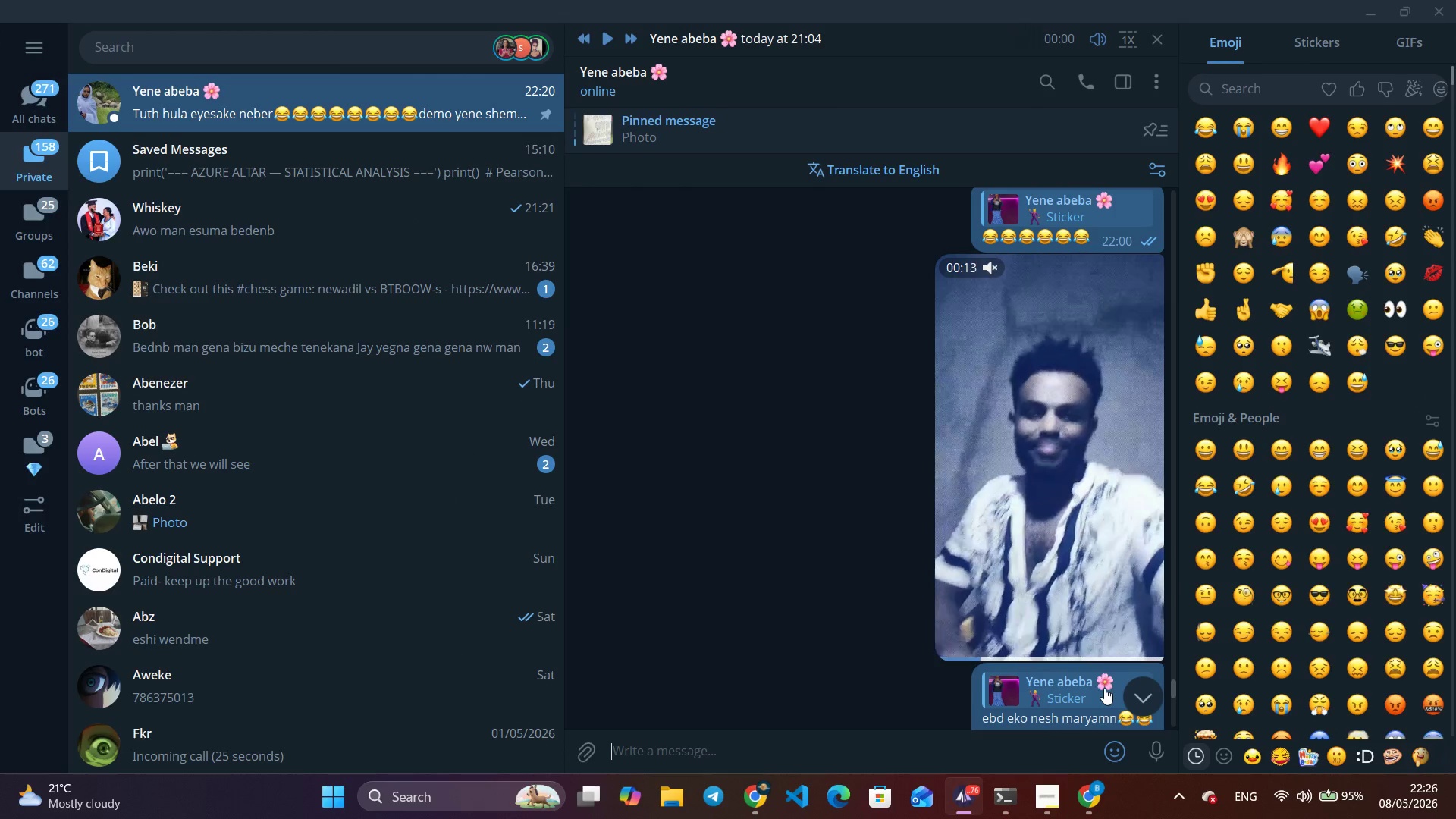 
left_click([1112, 686])
 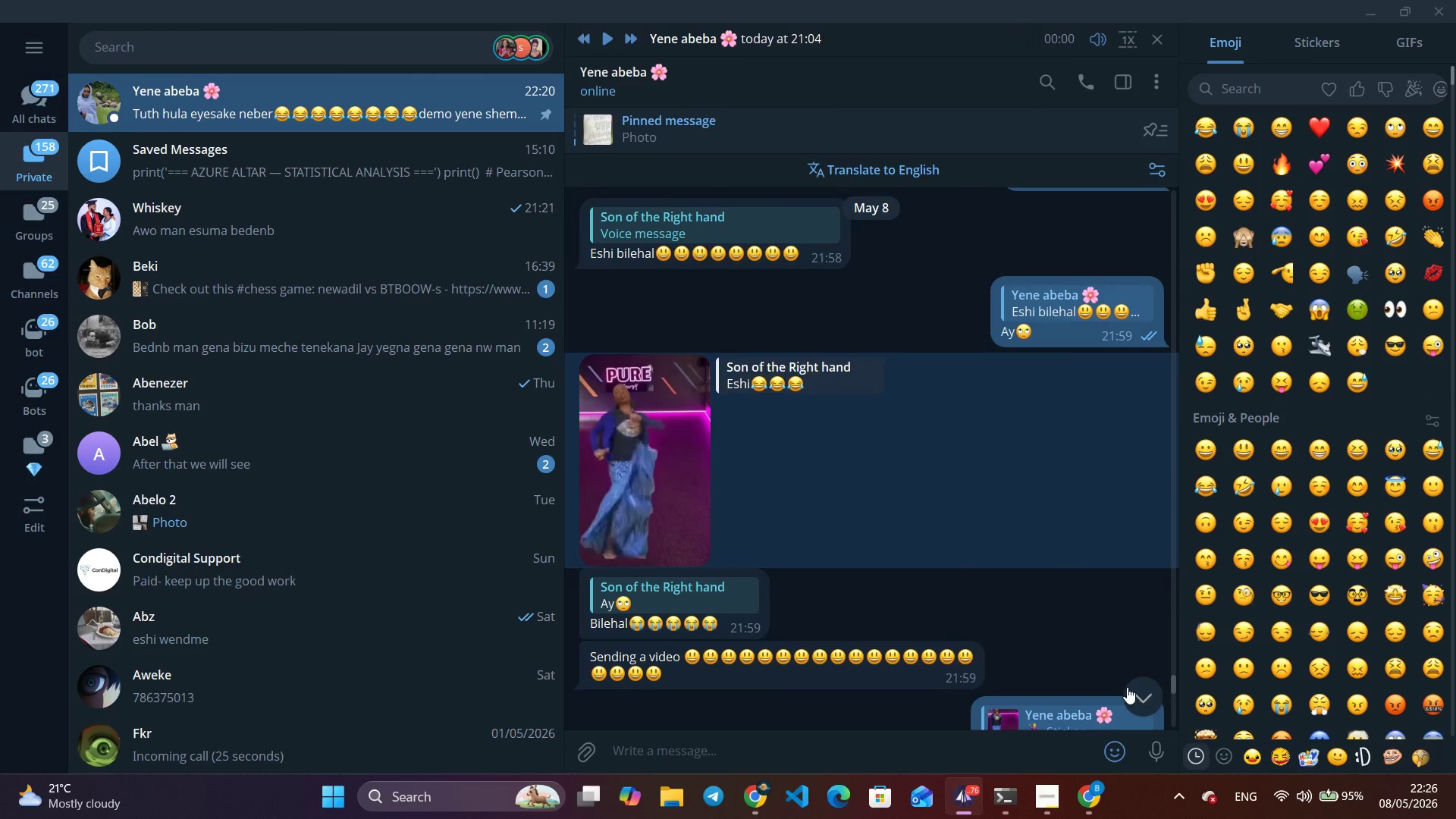 
left_click([1145, 693])
 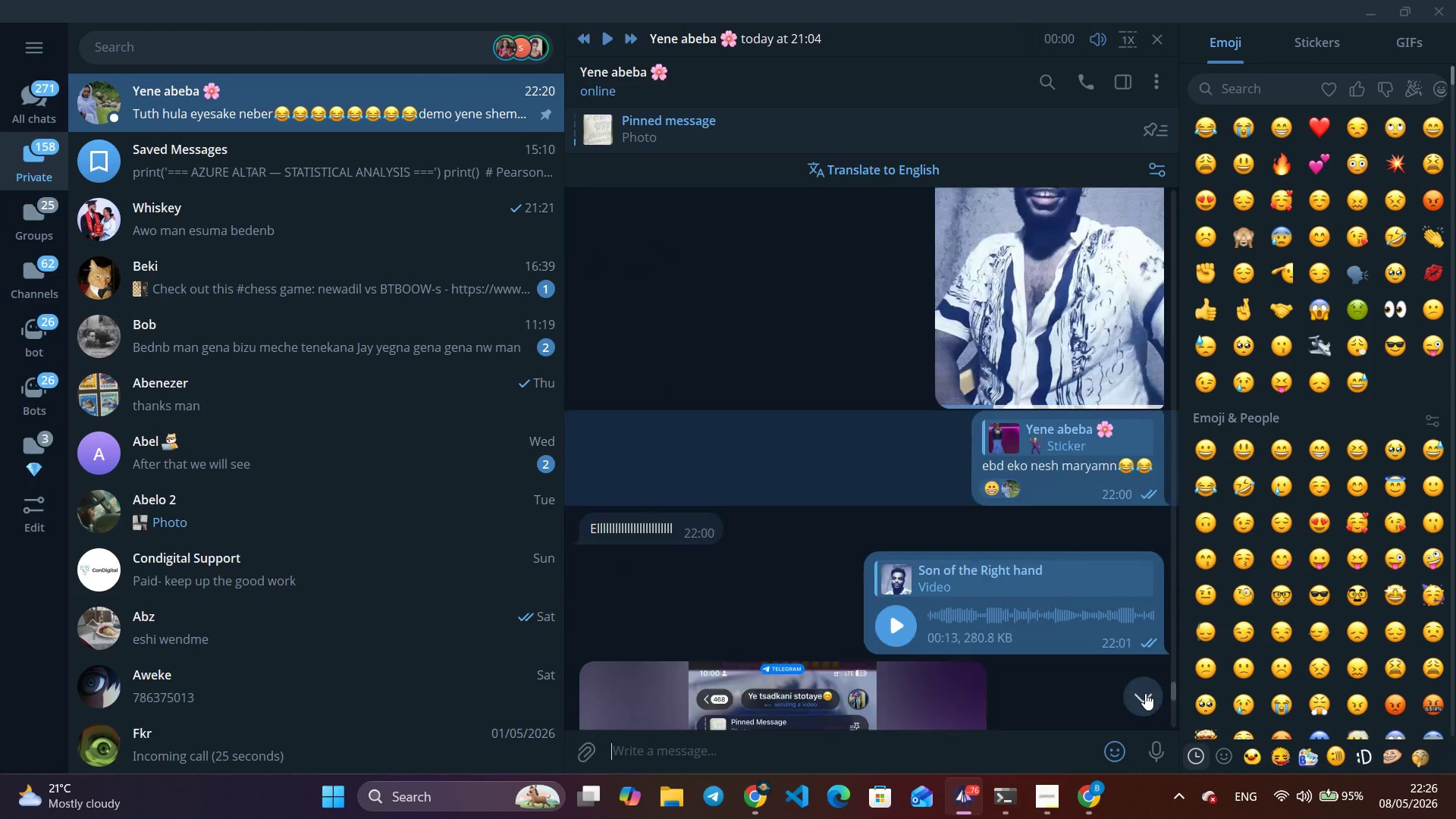 
left_click([1145, 693])
 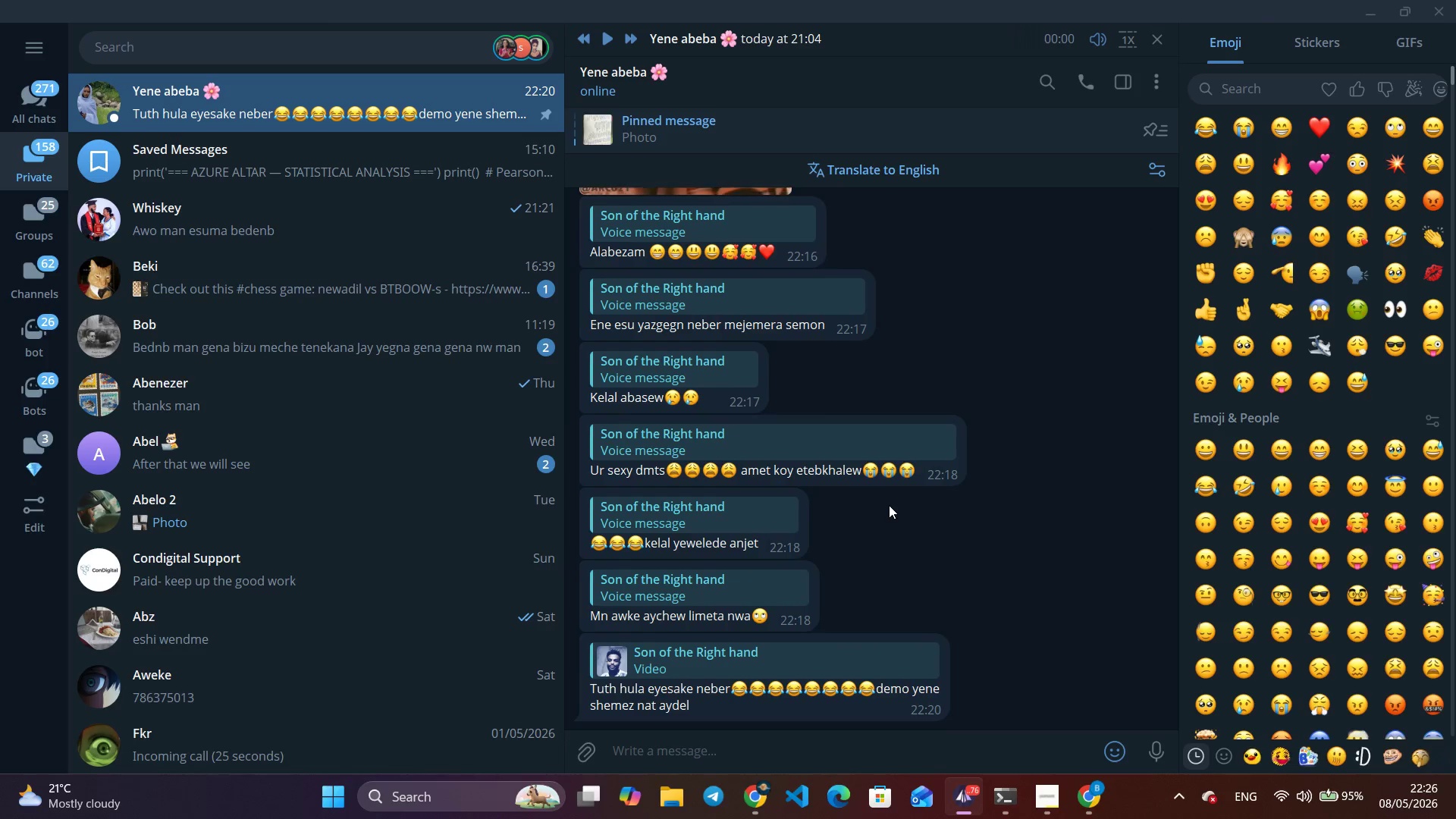 
wait(7.56)
 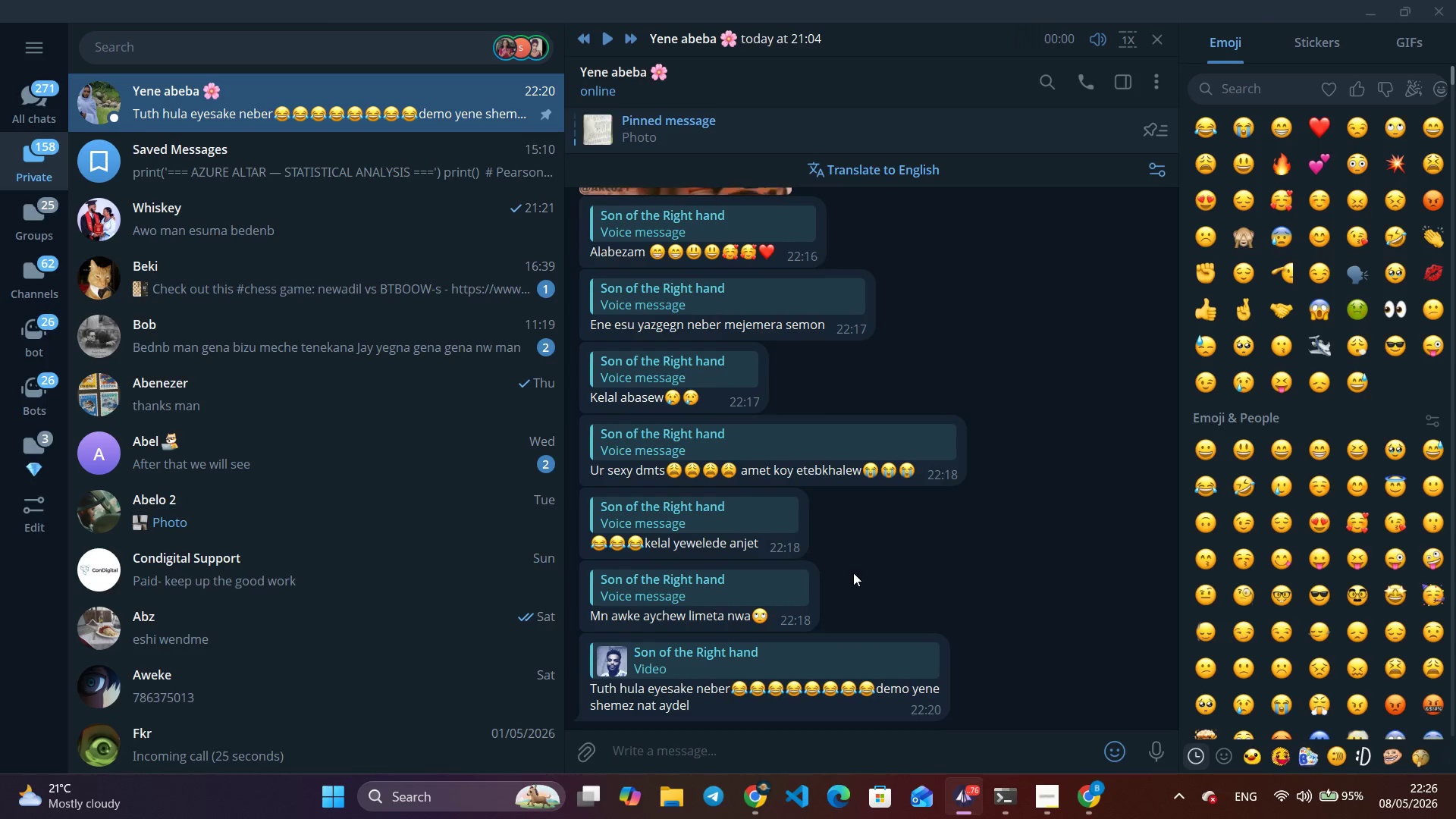 
left_click([1371, 2])
 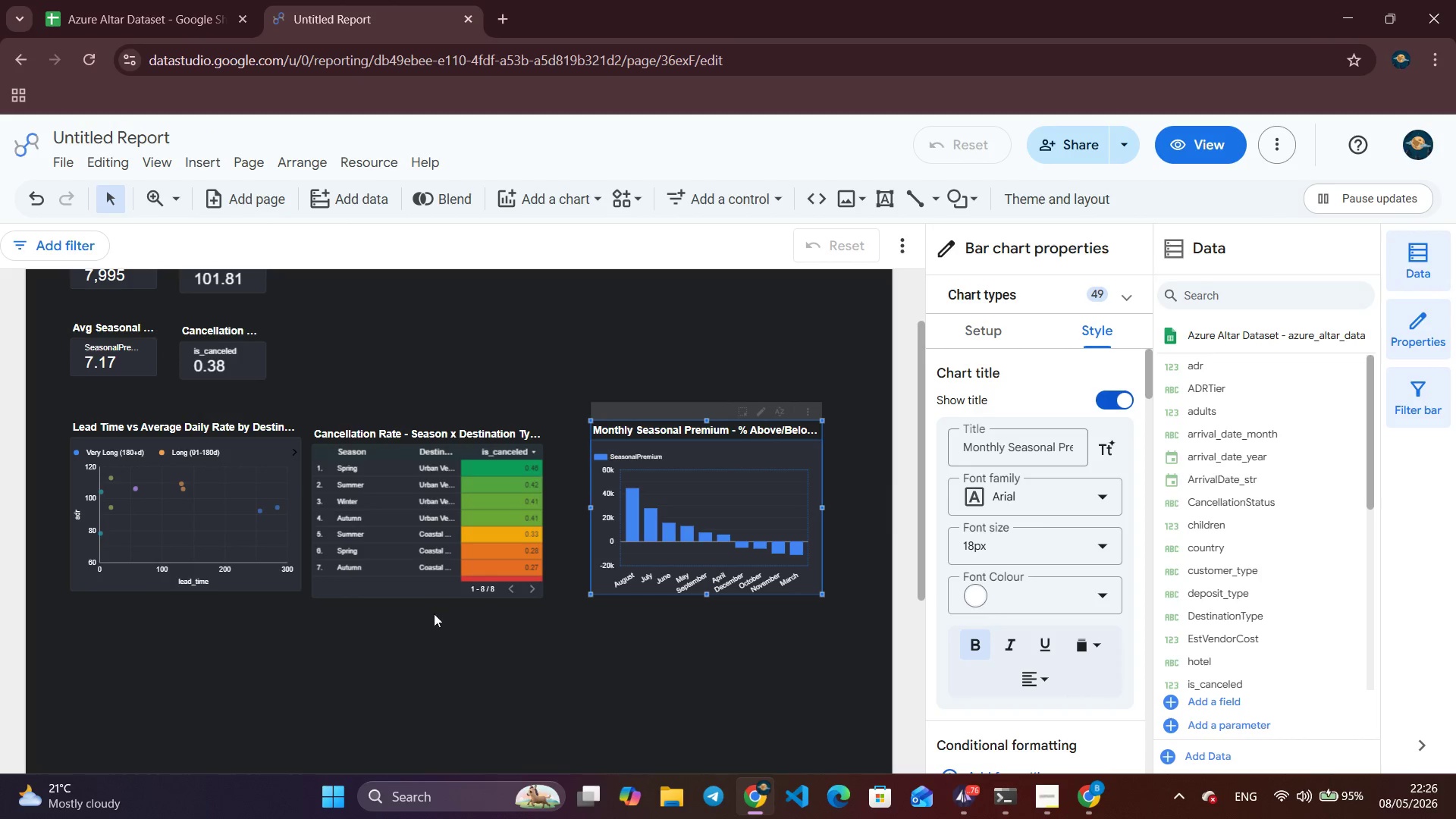 
scroll: coordinate [422, 604], scroll_direction: down, amount: 5.0
 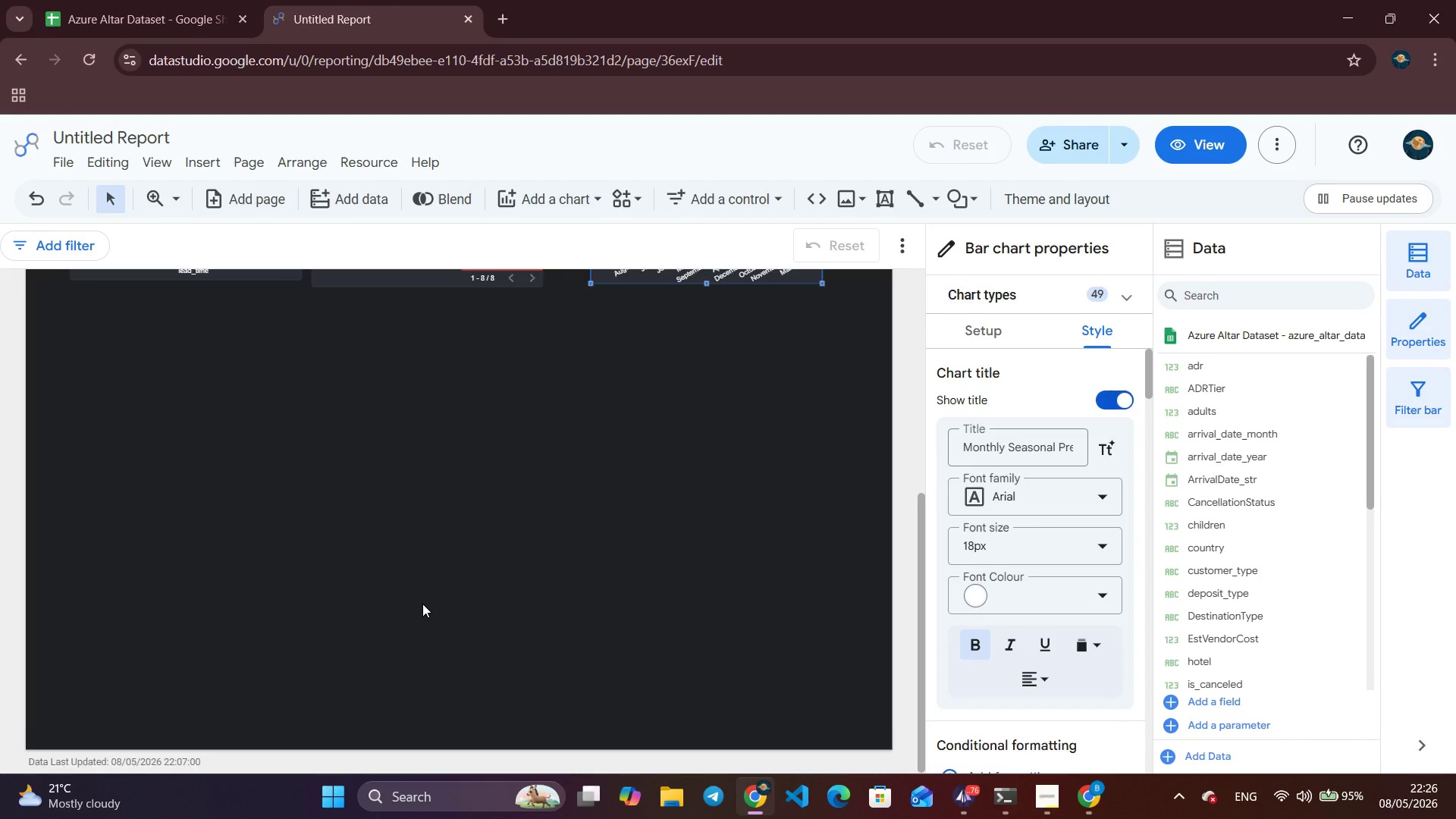 
scroll: coordinate [422, 604], scroll_direction: up, amount: 1.0
 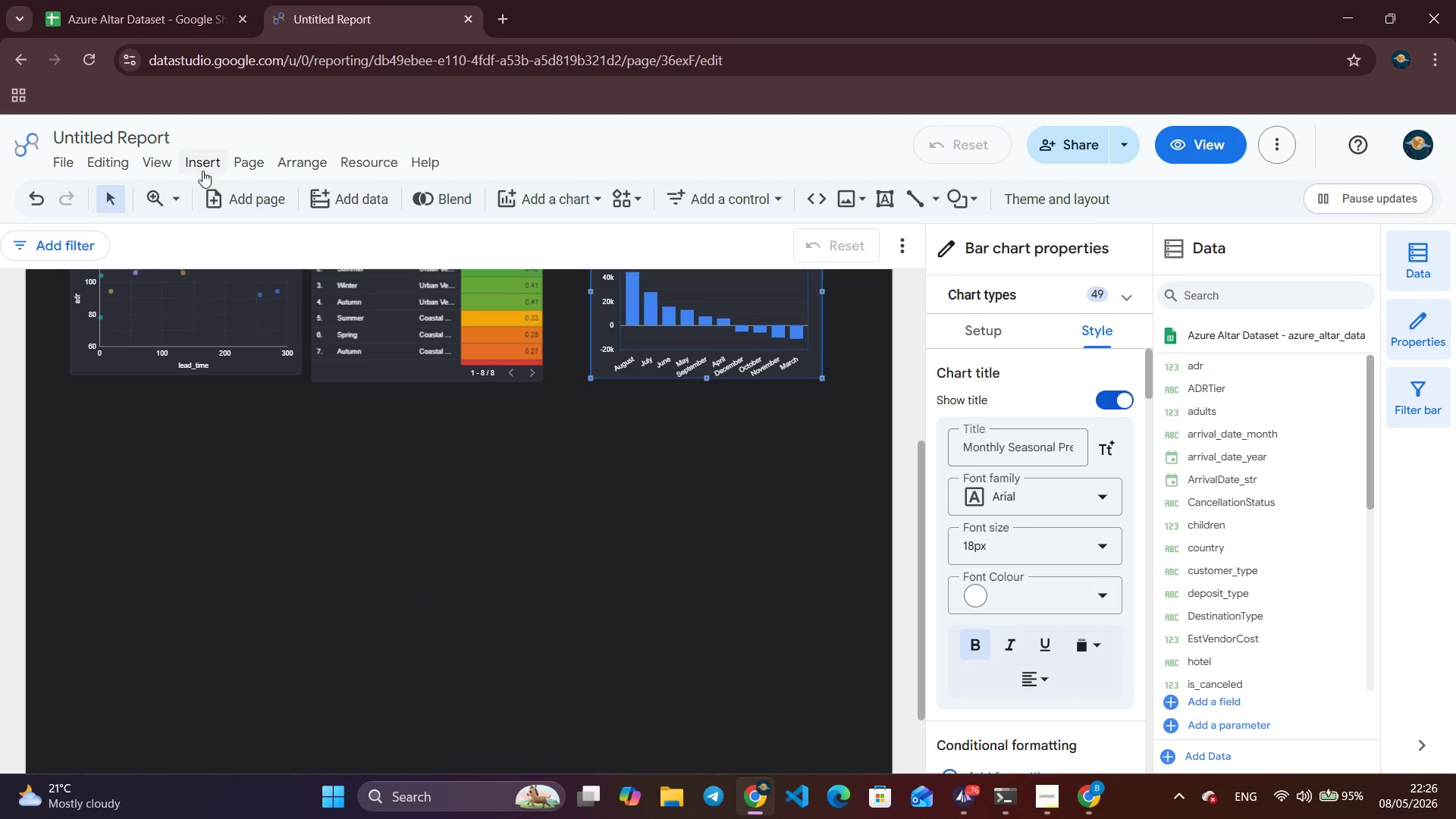 
left_click([245, 228])
 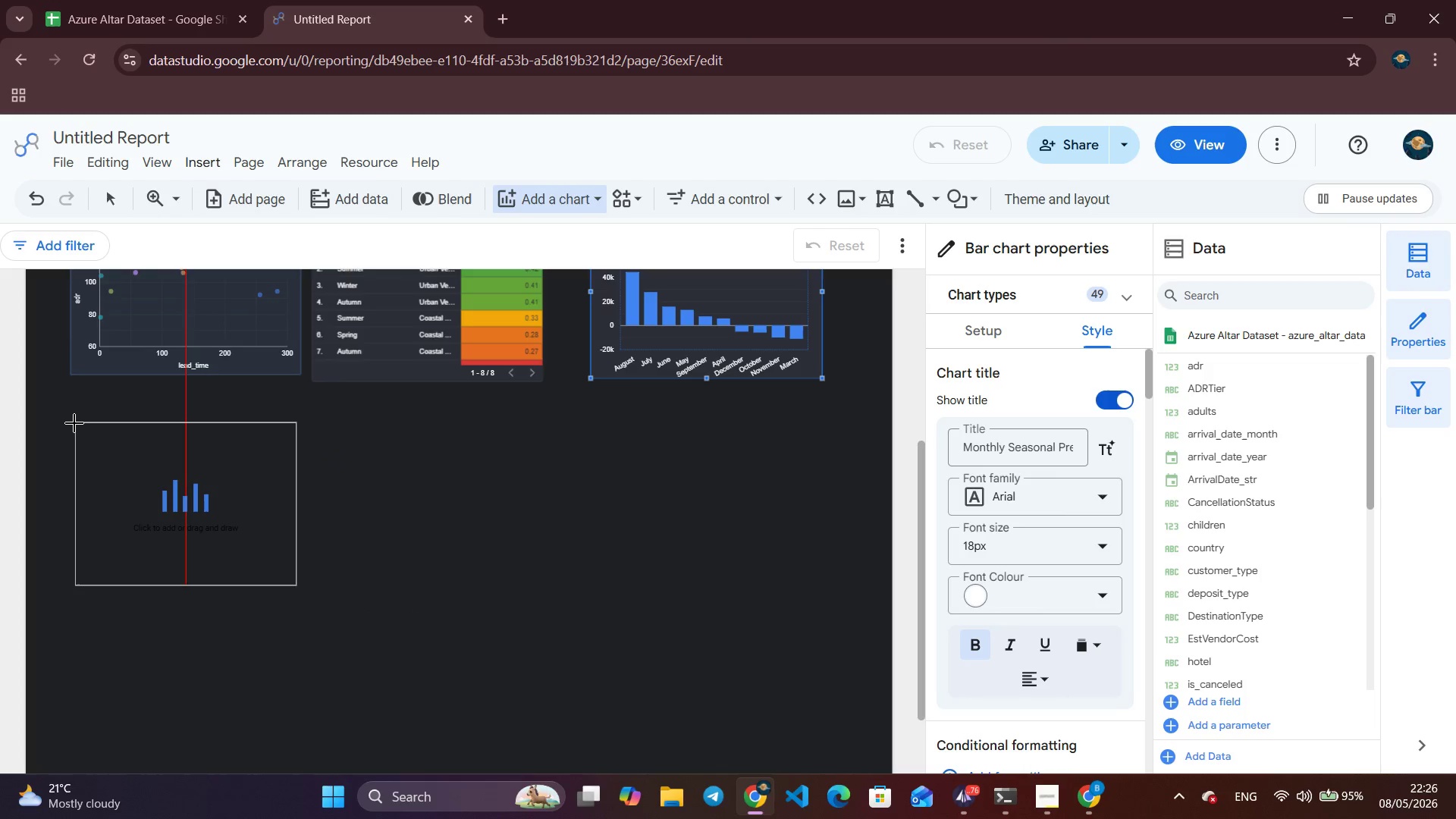 
left_click([70, 424])
 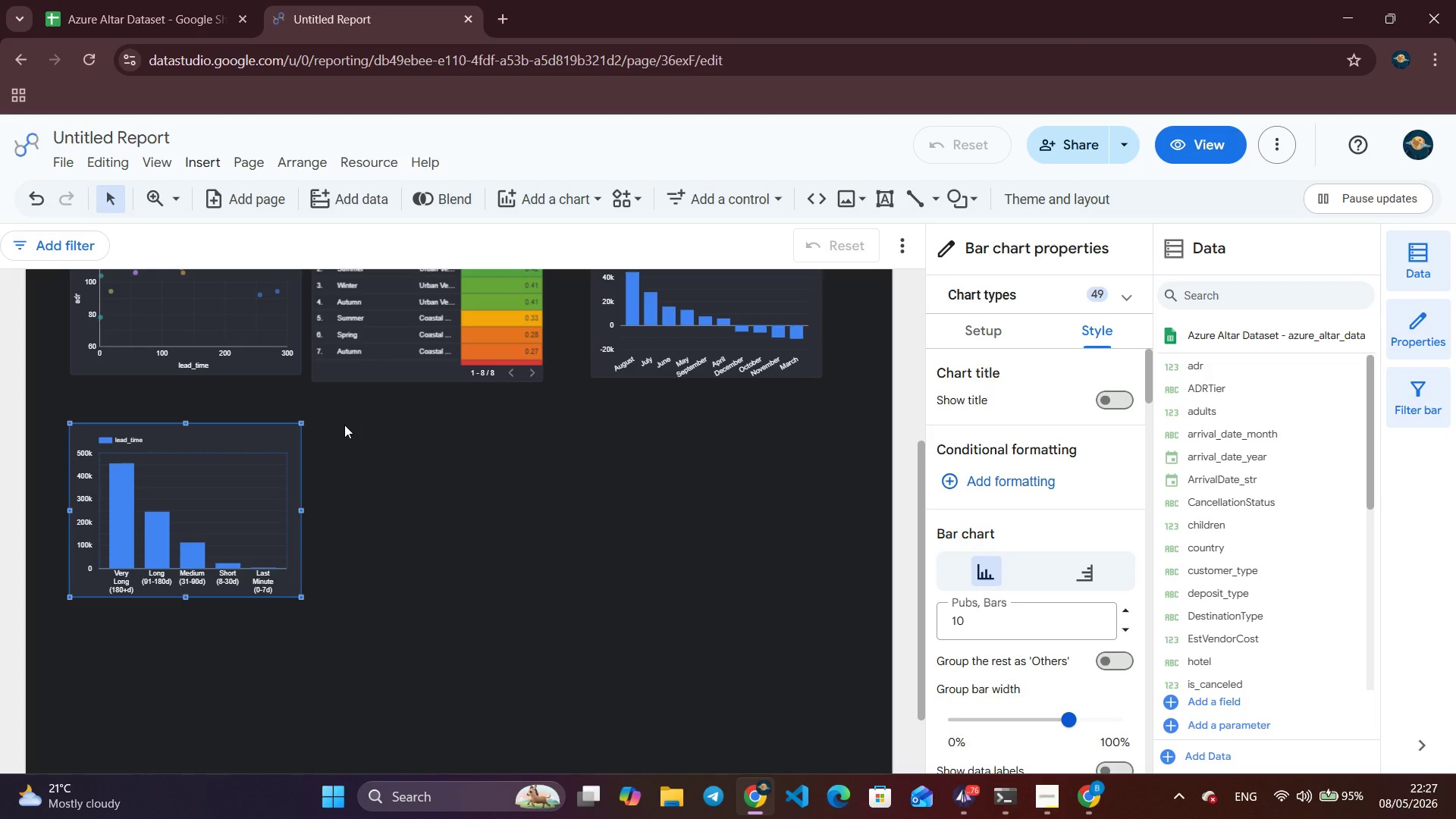 
wait(28.73)
 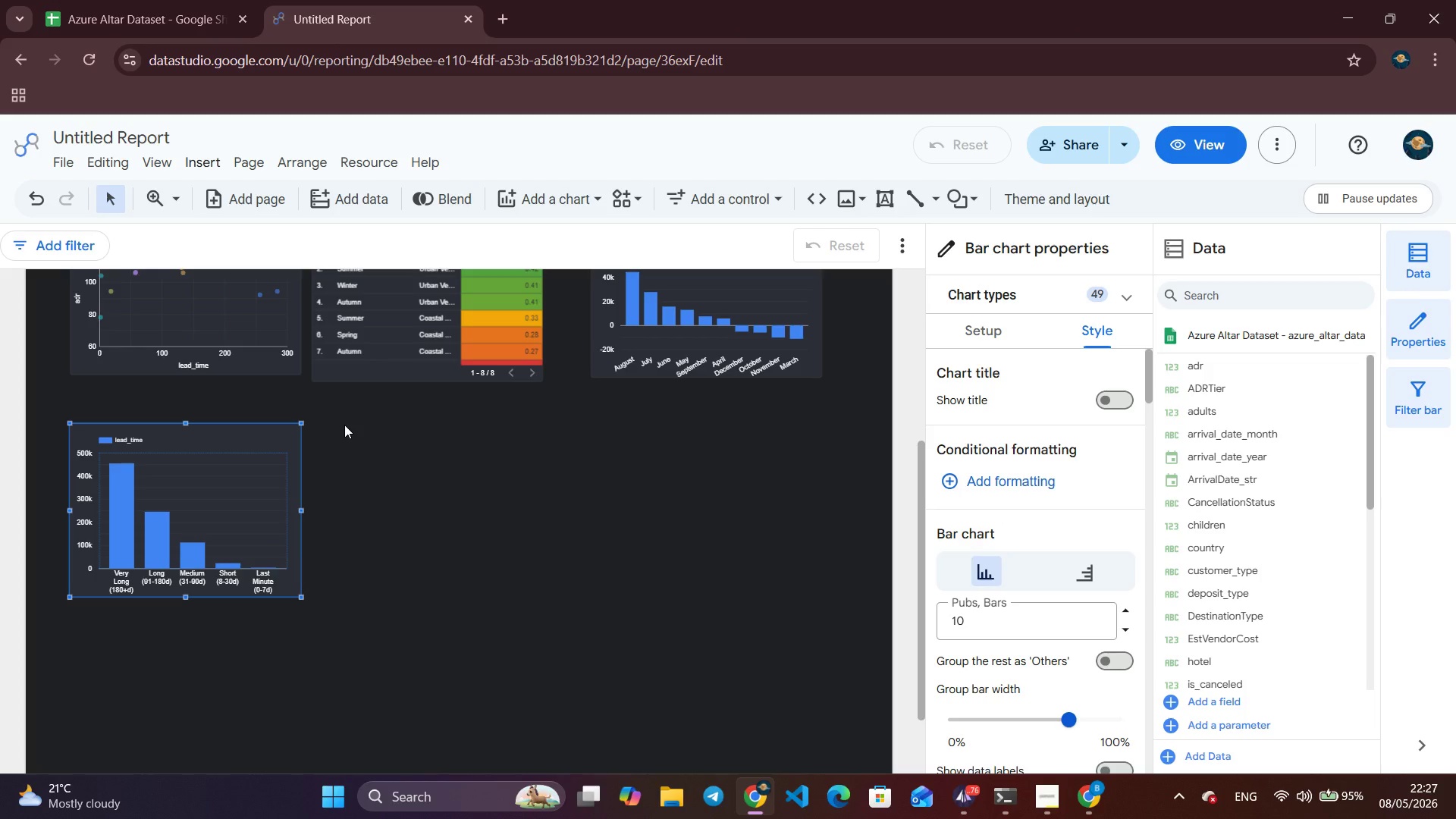 
left_click([996, 323])
 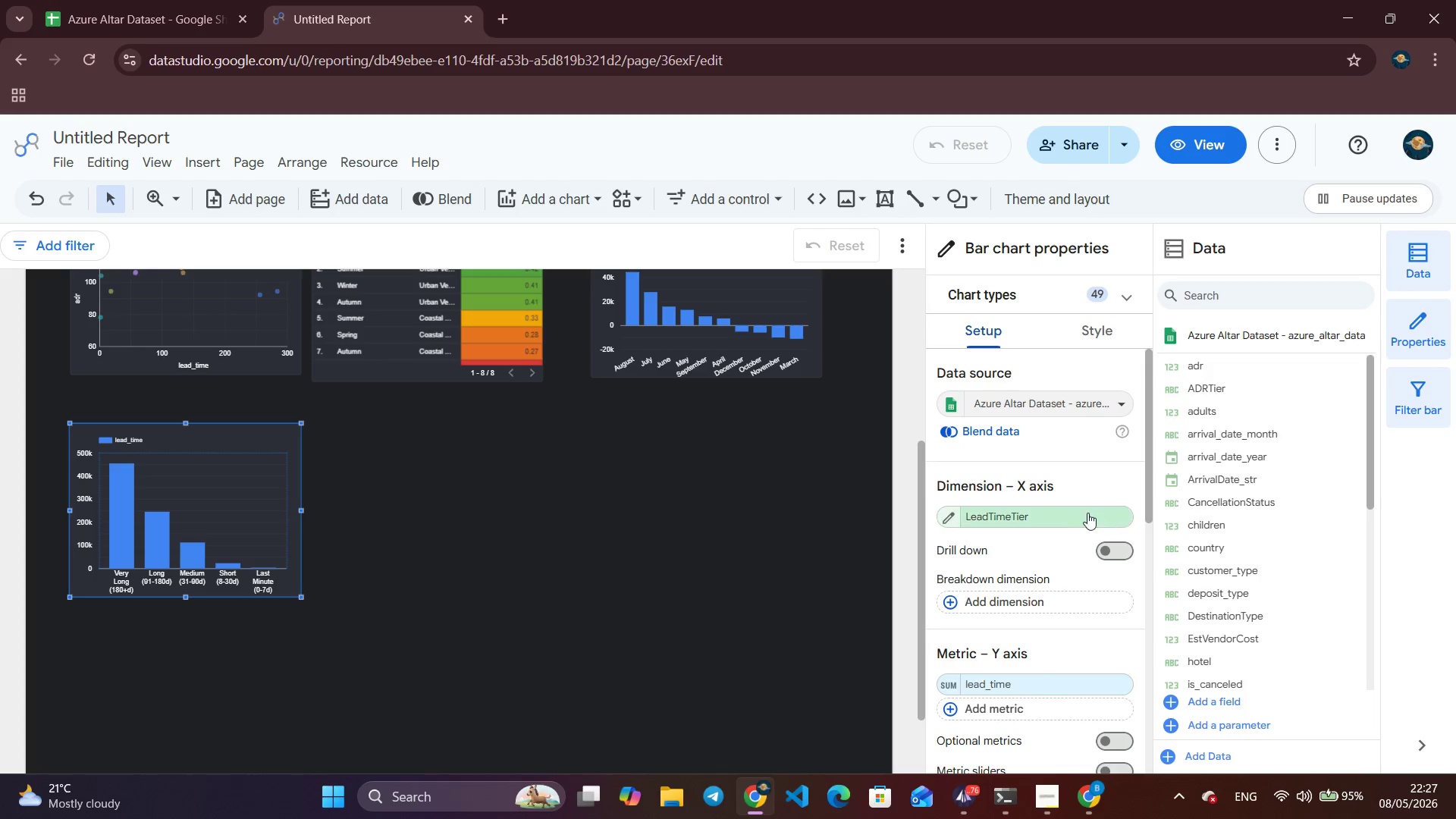 
left_click([1043, 506])
 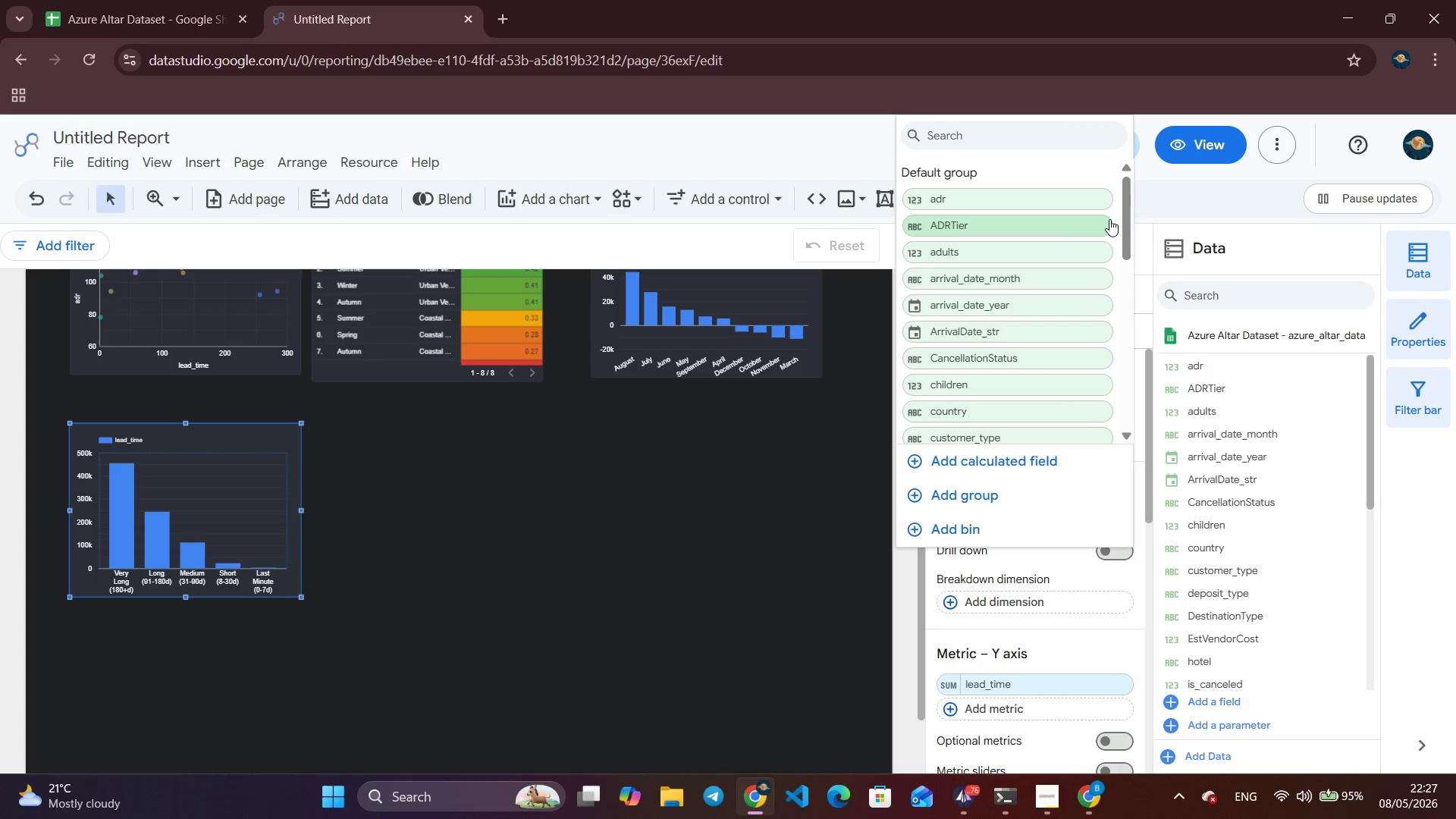 
left_click_drag(start_coordinate=[1126, 199], to_coordinate=[1111, 340])
 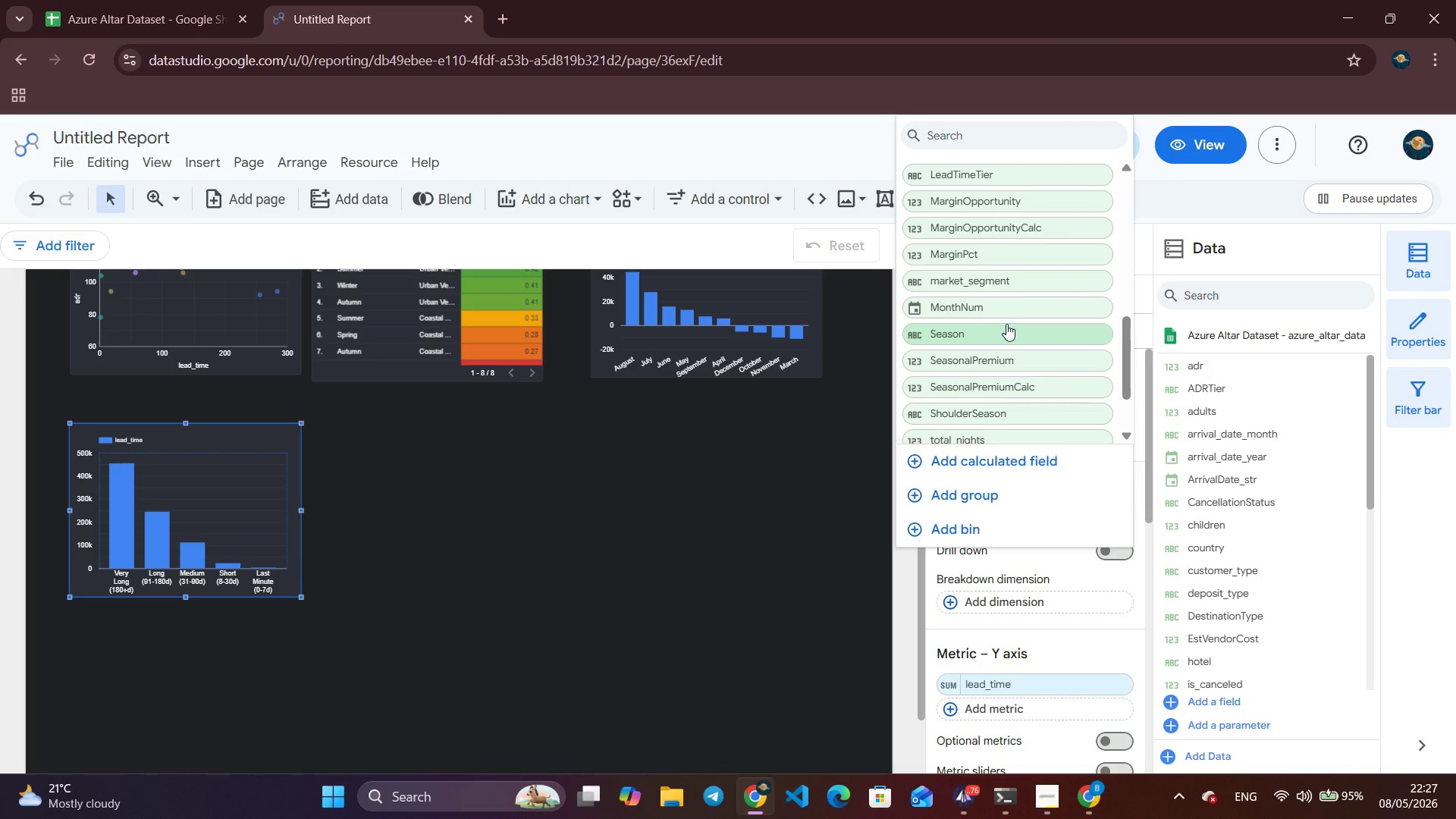 
left_click([1006, 324])
 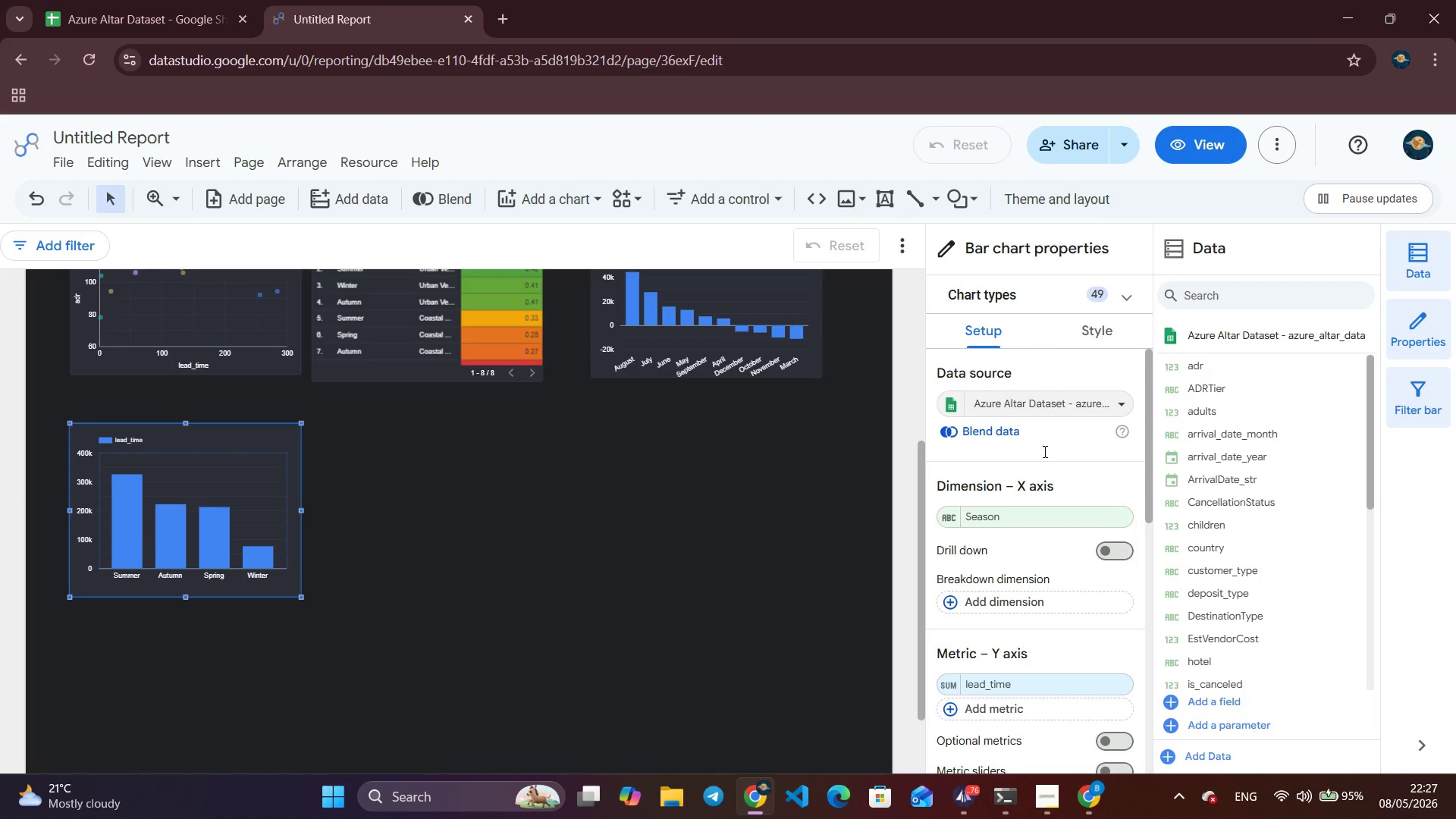 
left_click([1025, 685])
 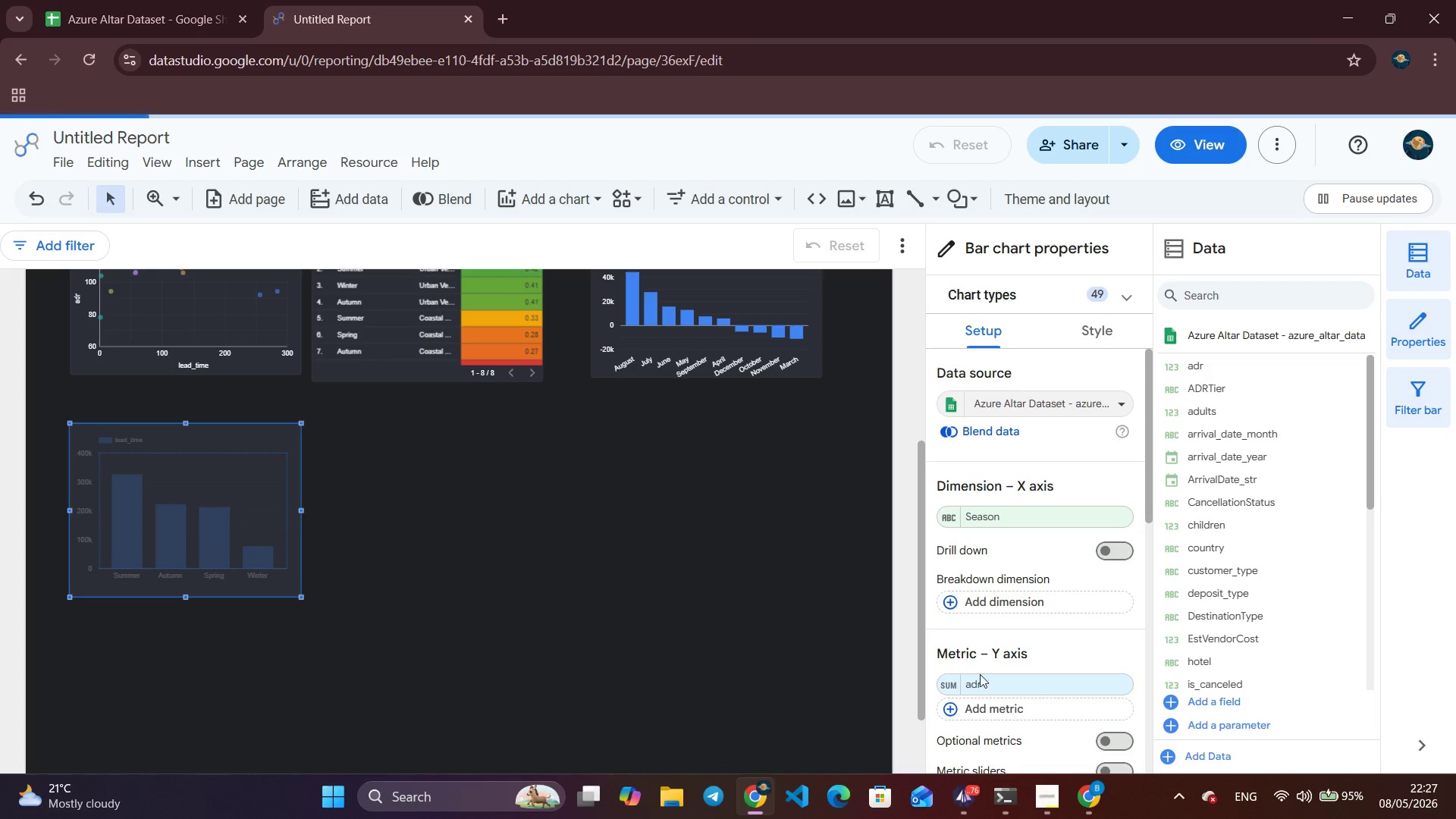 
left_click([947, 683])
 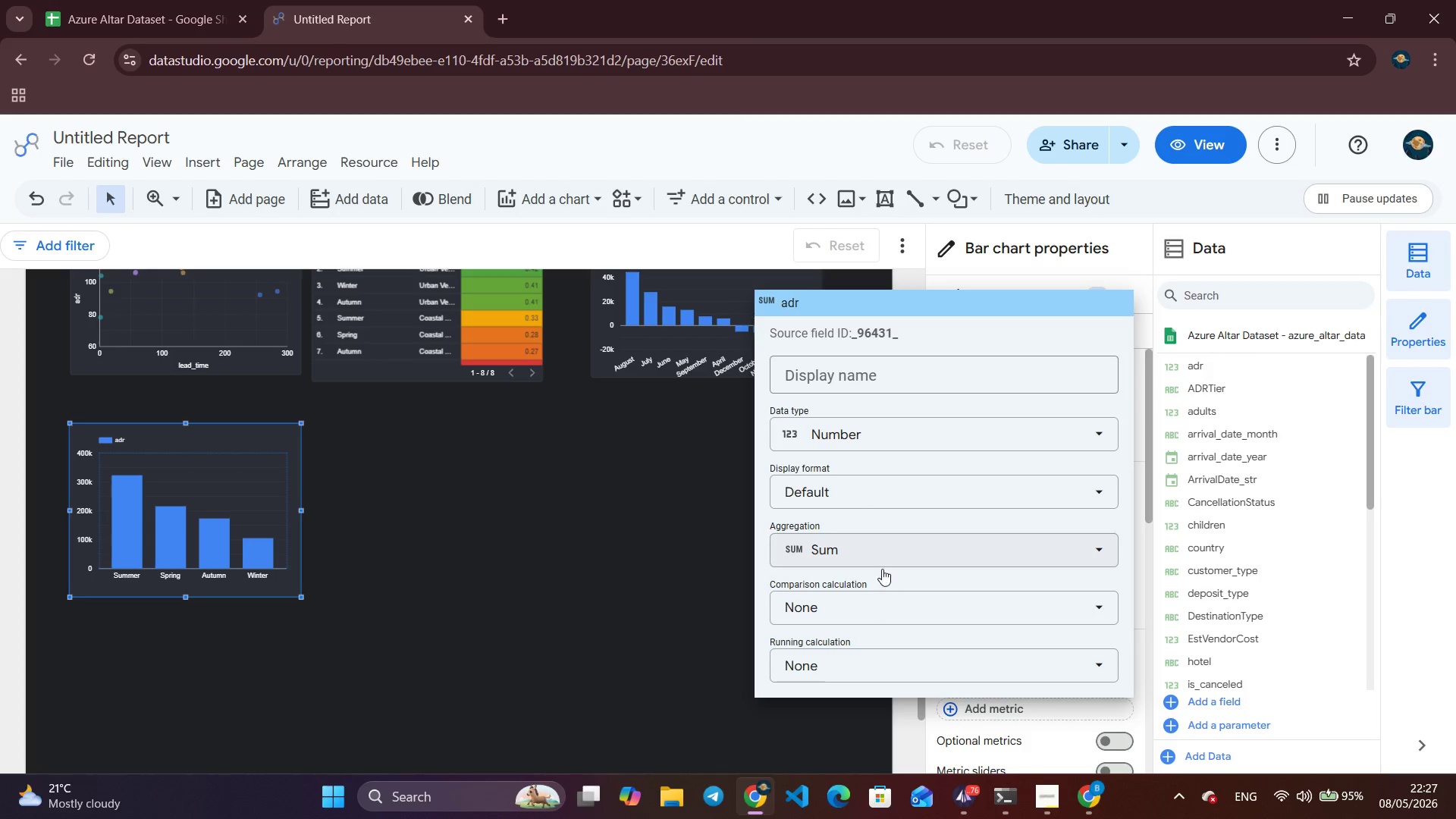 
left_click([879, 544])
 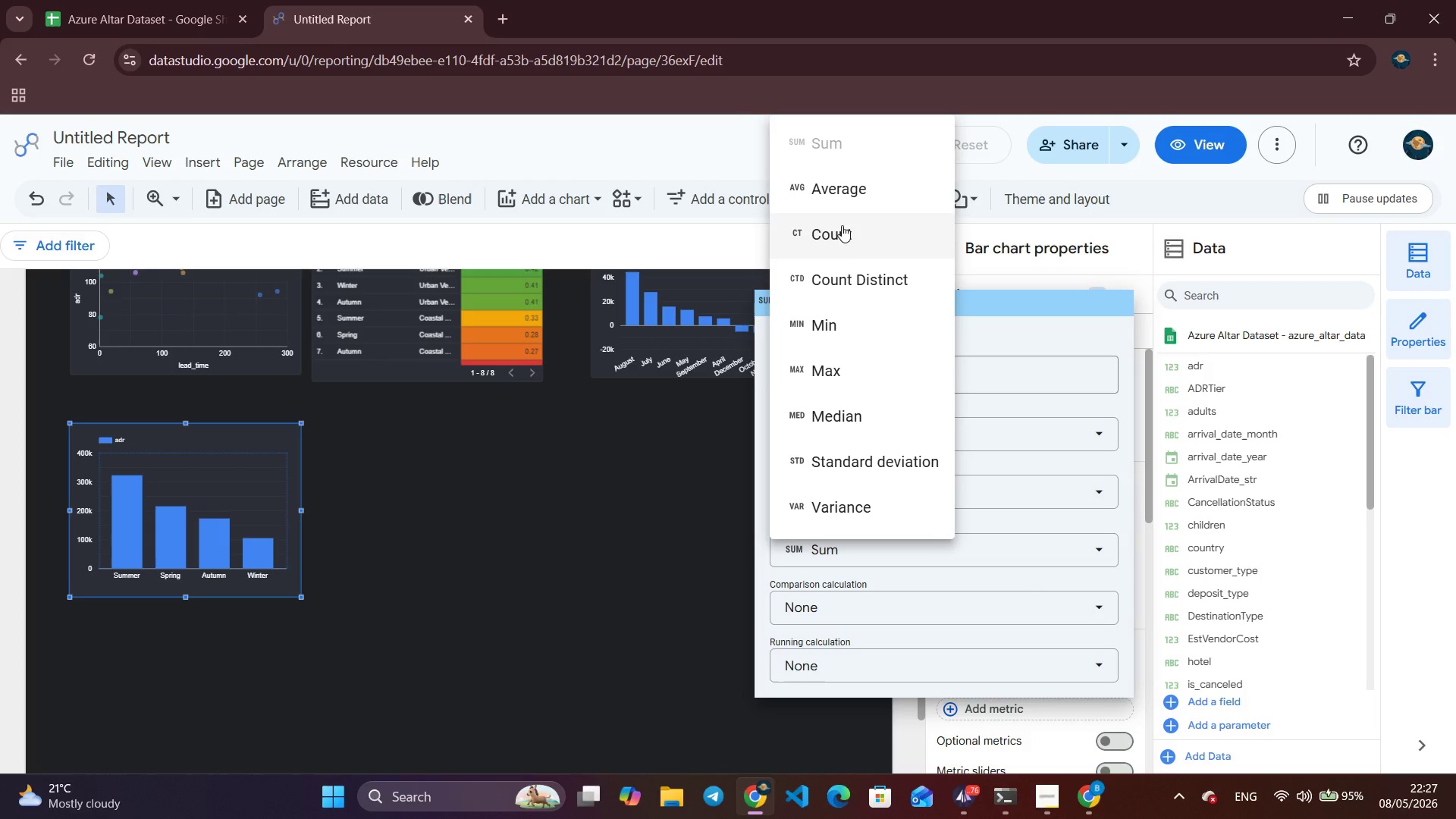 
left_click([844, 200])
 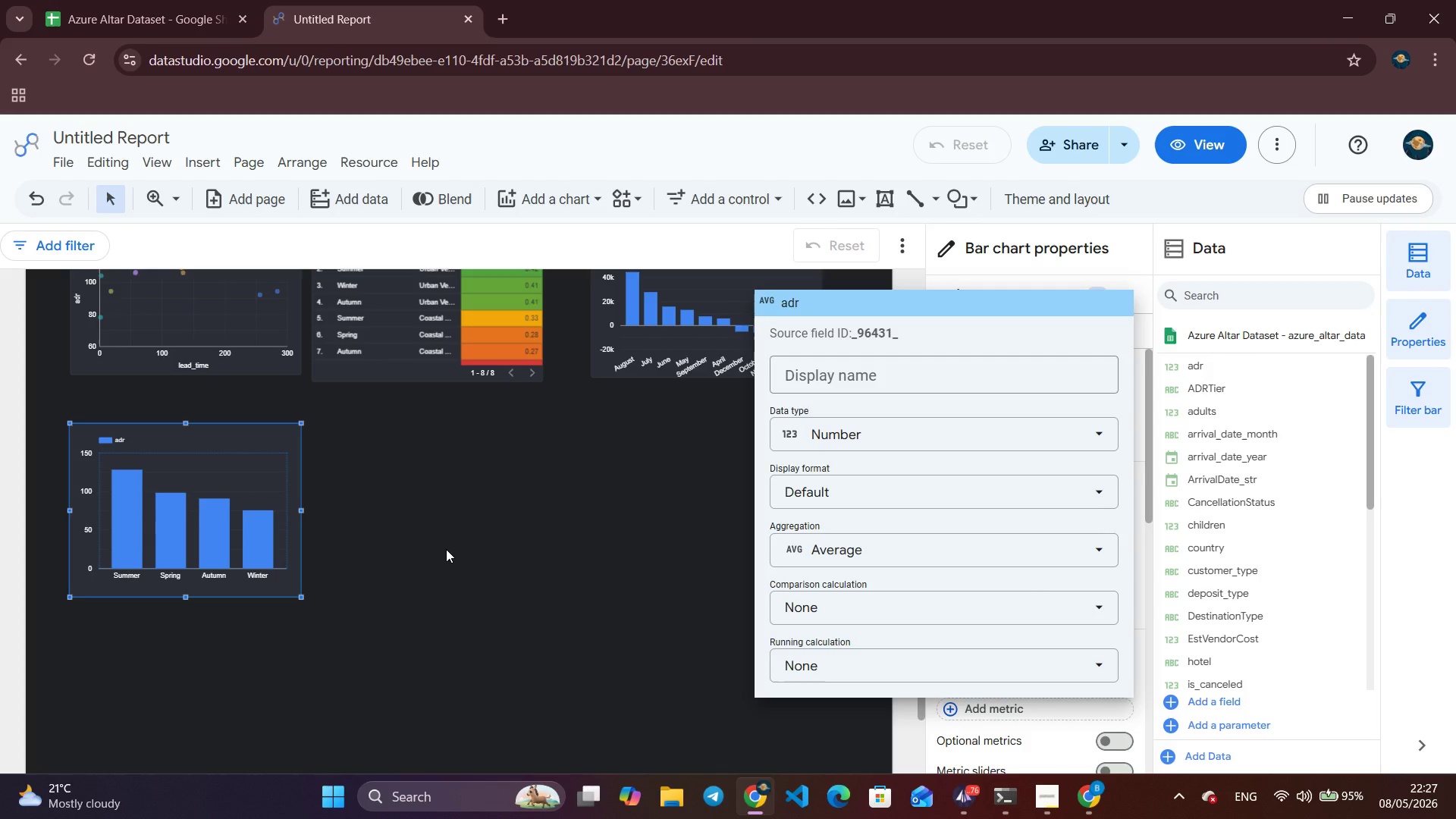 
wait(5.45)
 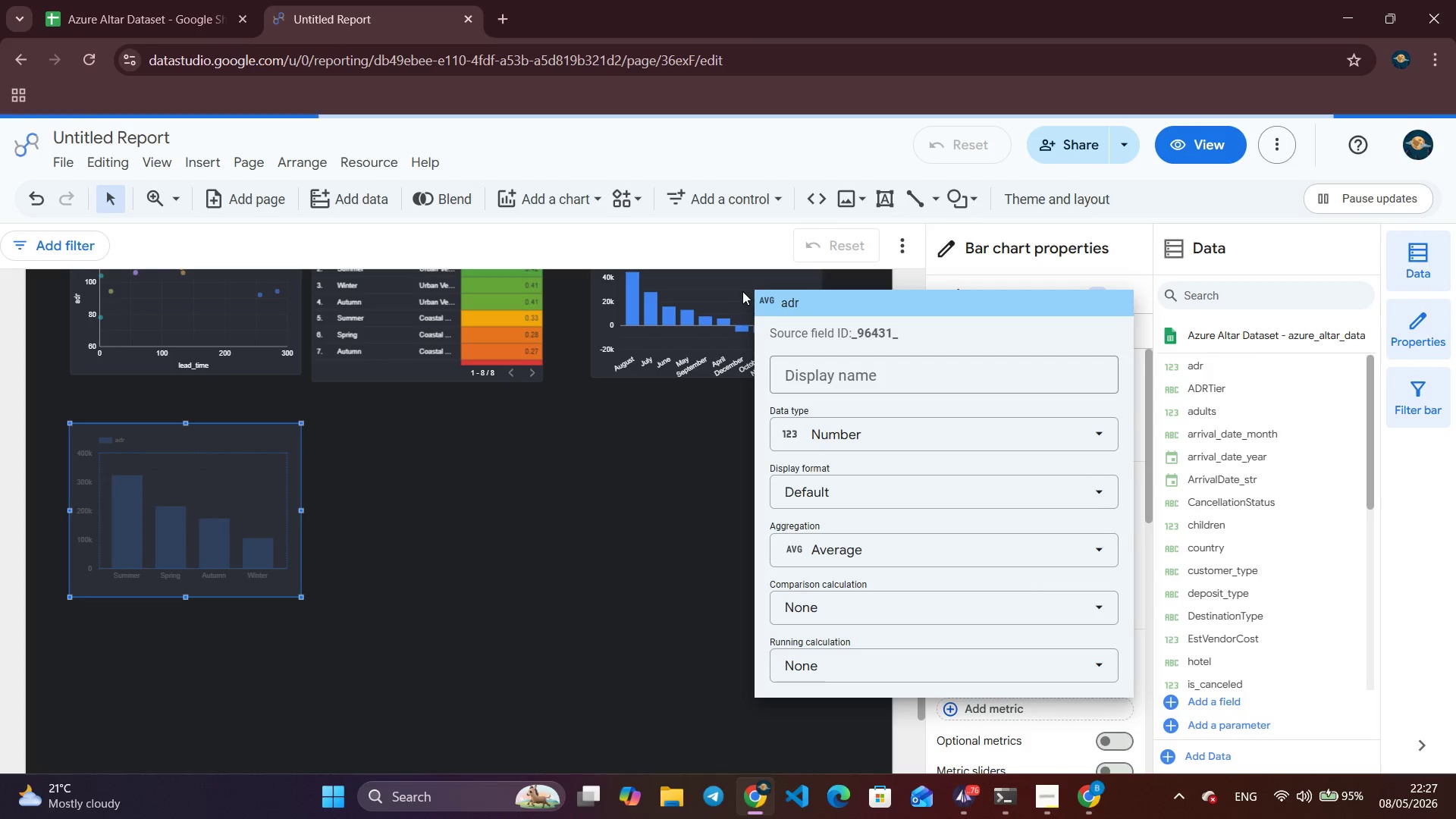 
left_click([446, 549])
 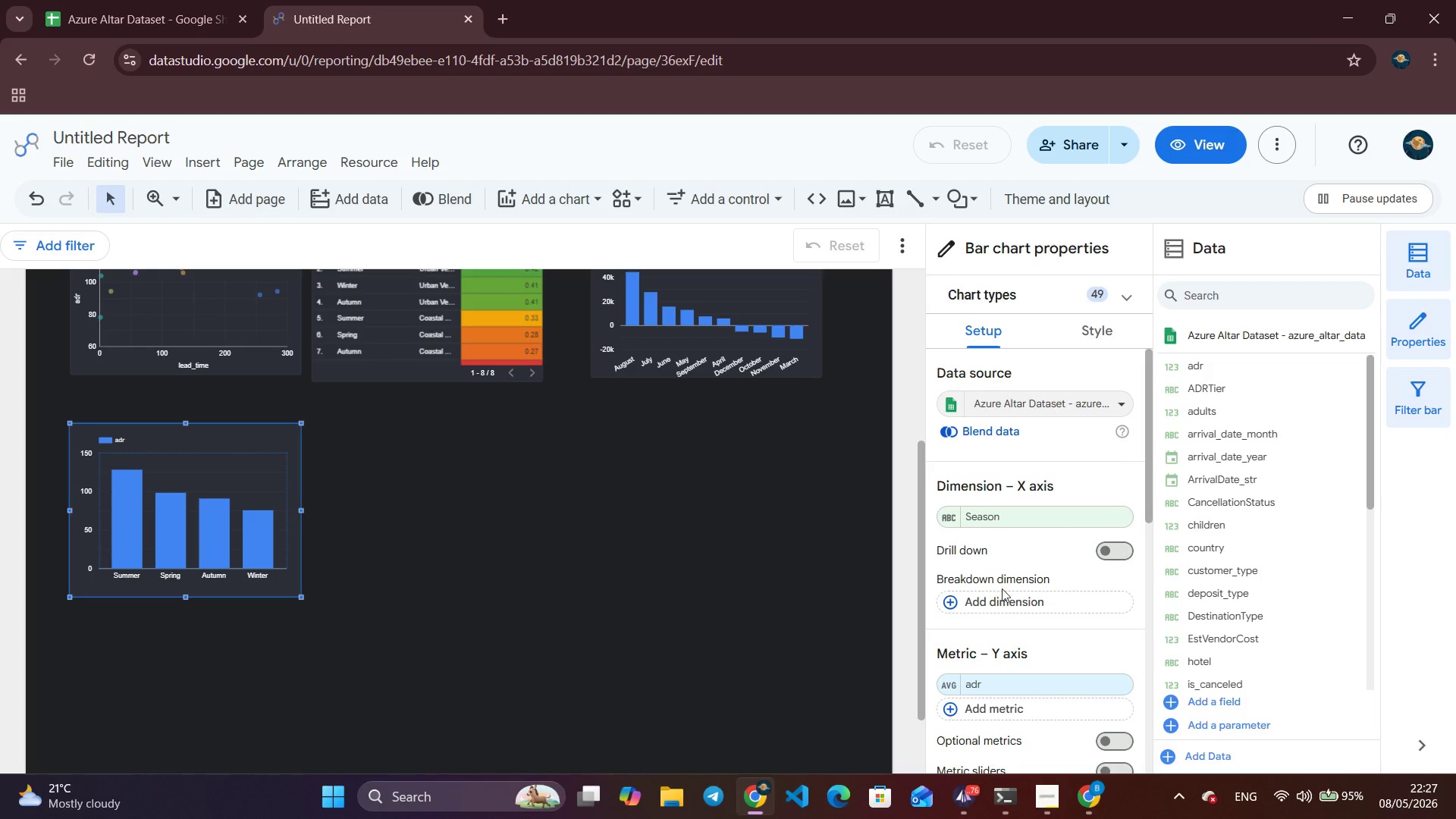 
left_click([996, 598])
 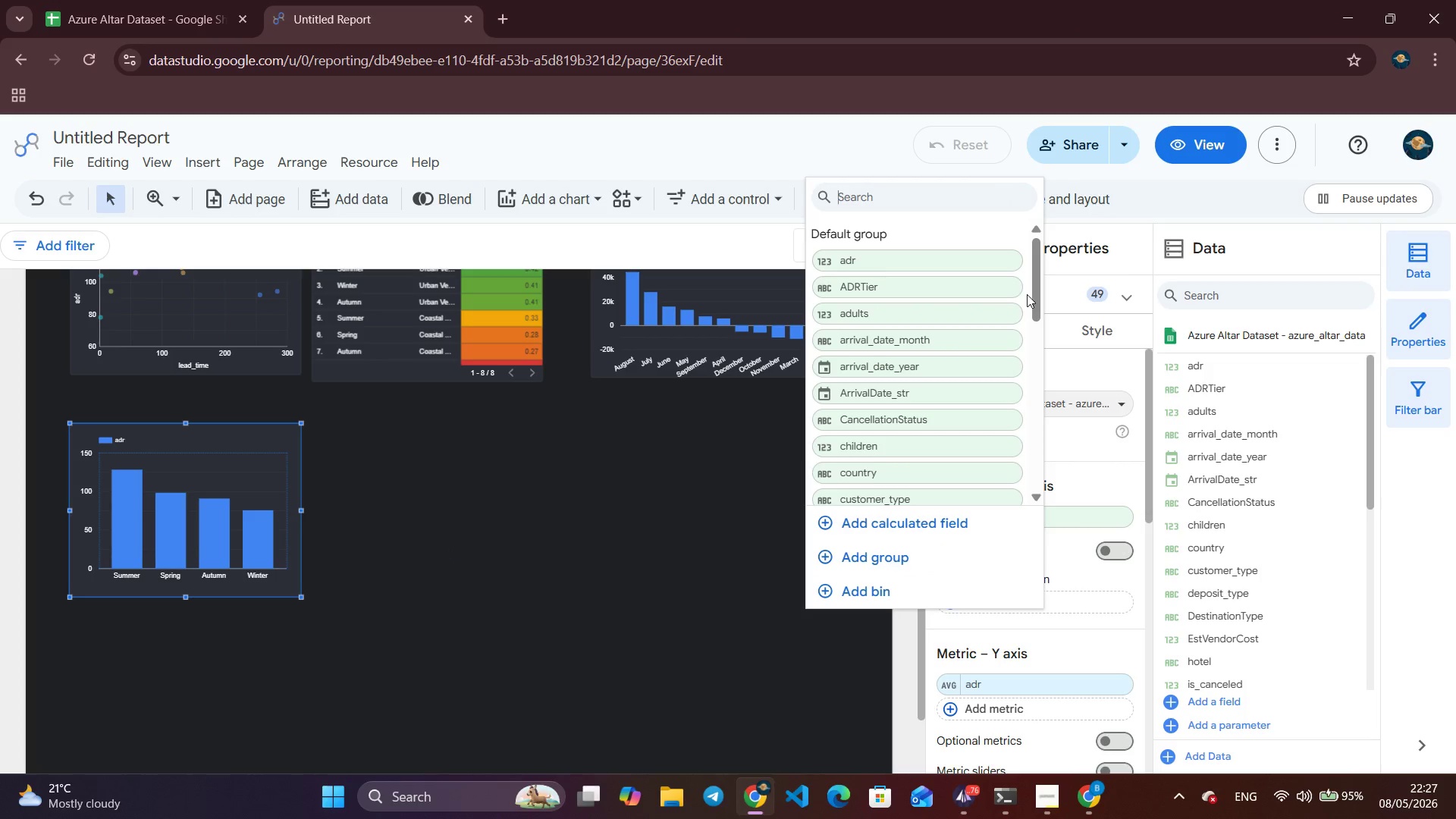 
left_click_drag(start_coordinate=[1033, 278], to_coordinate=[1030, 334])
 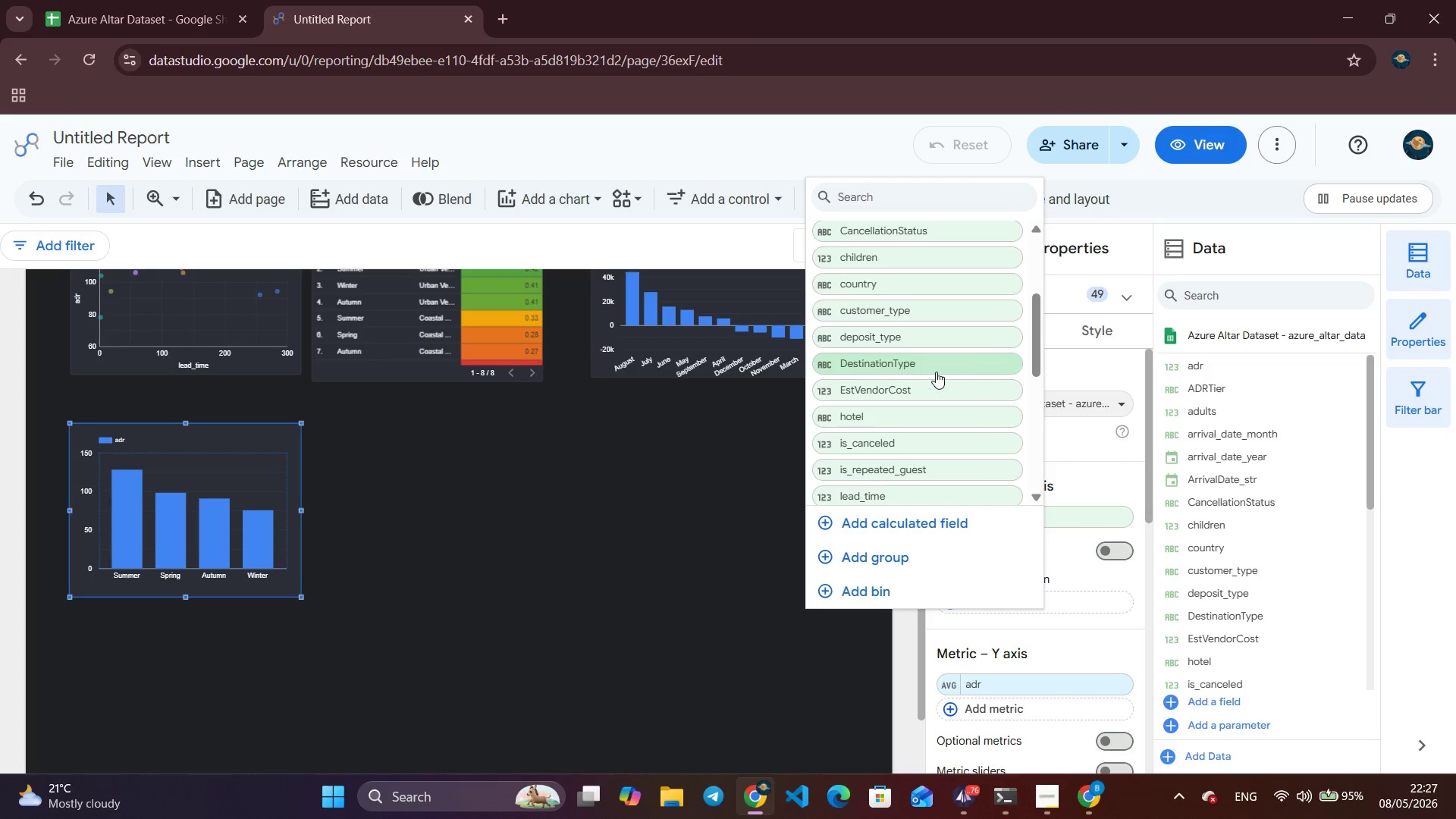 
left_click([936, 372])
 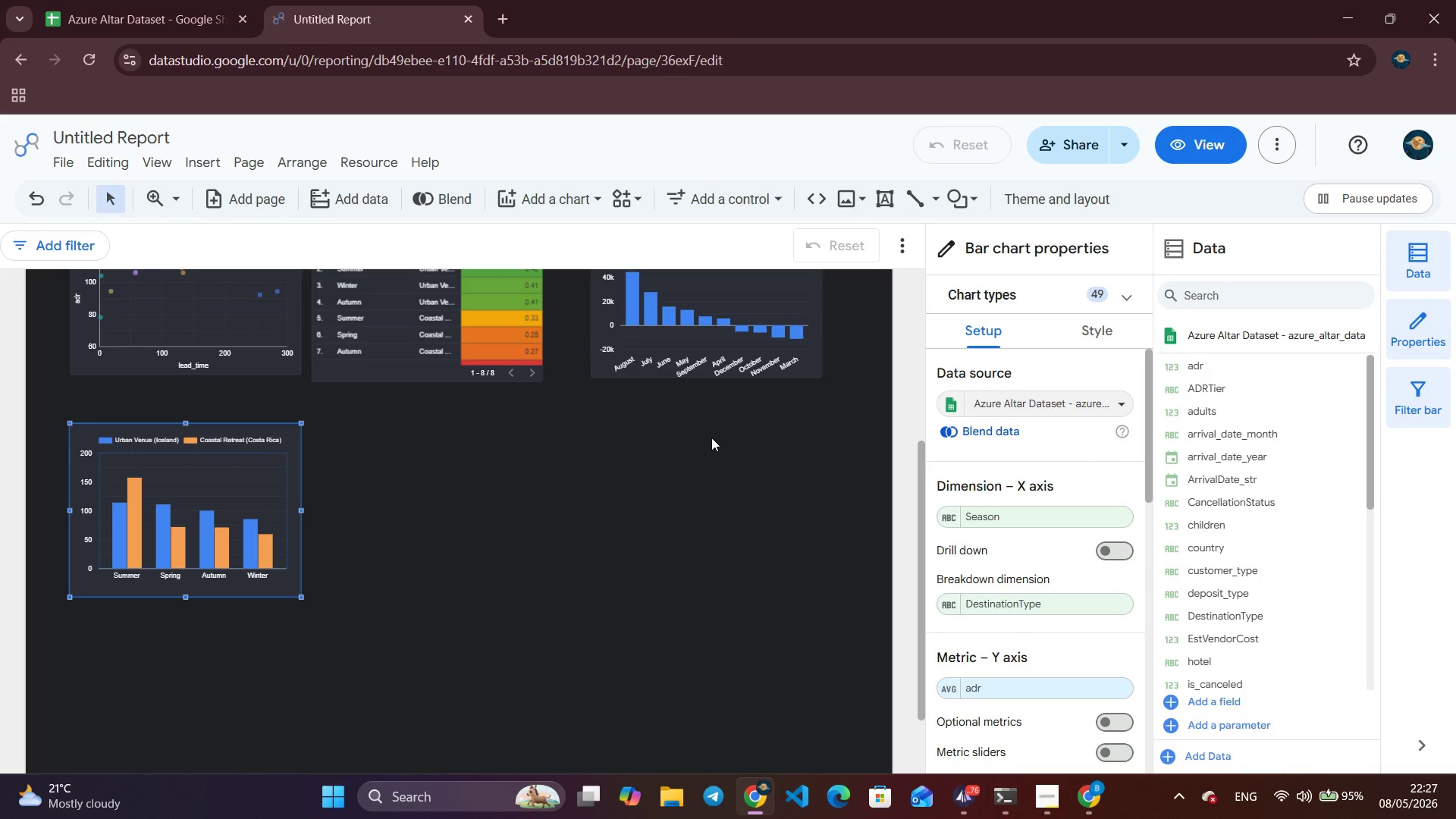 
wait(5.97)
 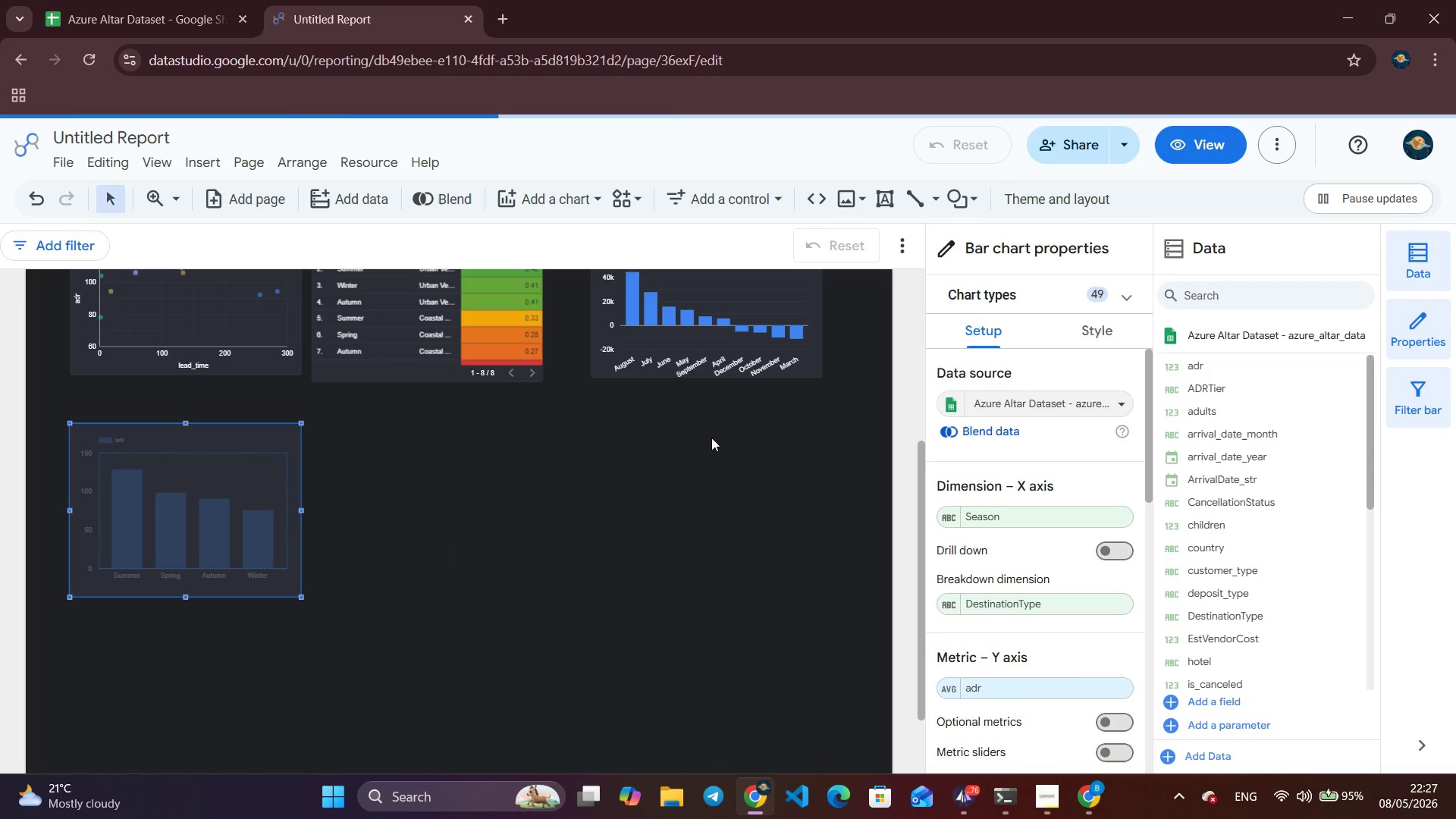 
left_click([221, 413])
 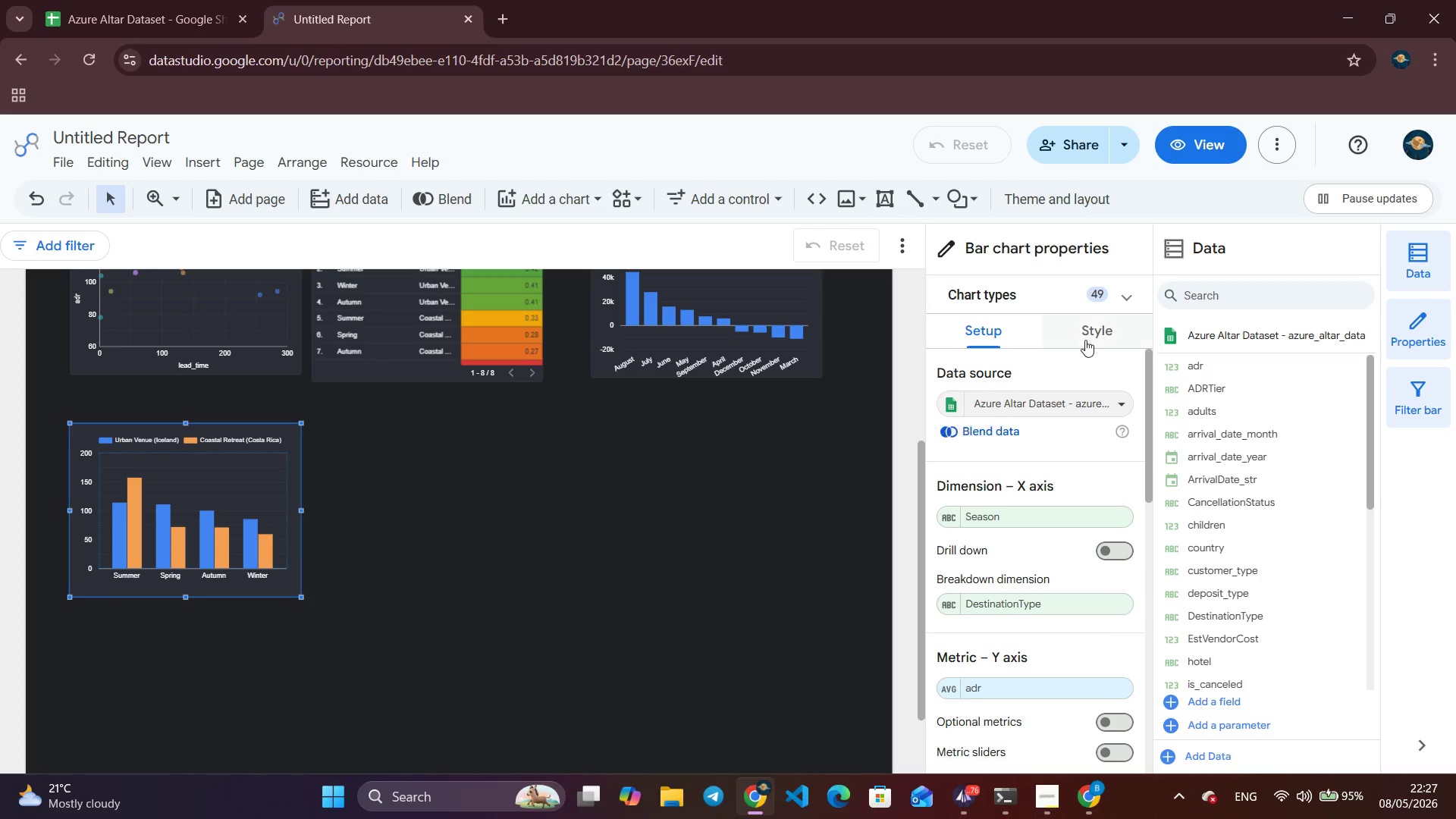 
left_click([1141, 331])
 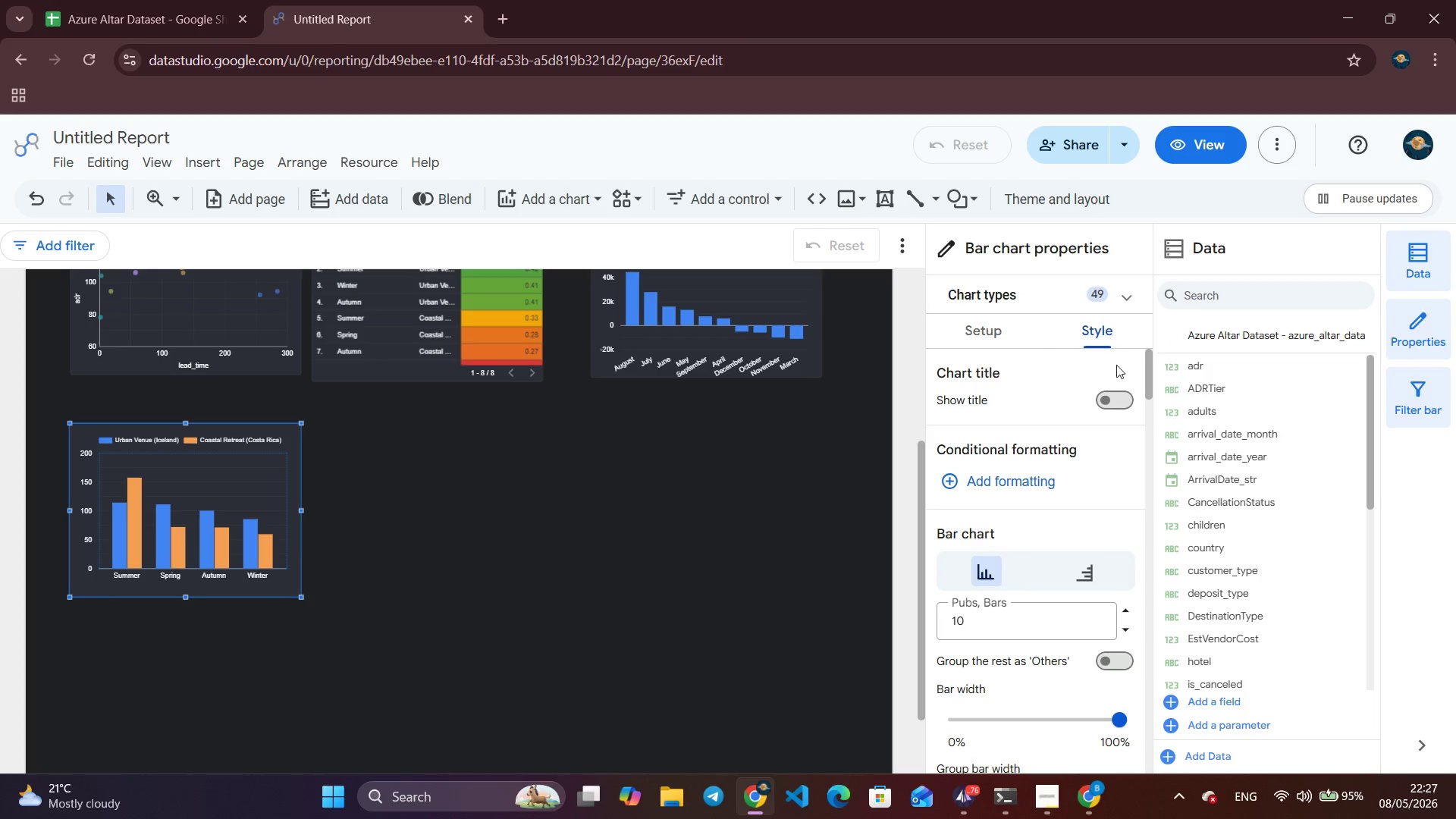 
left_click([1116, 391])
 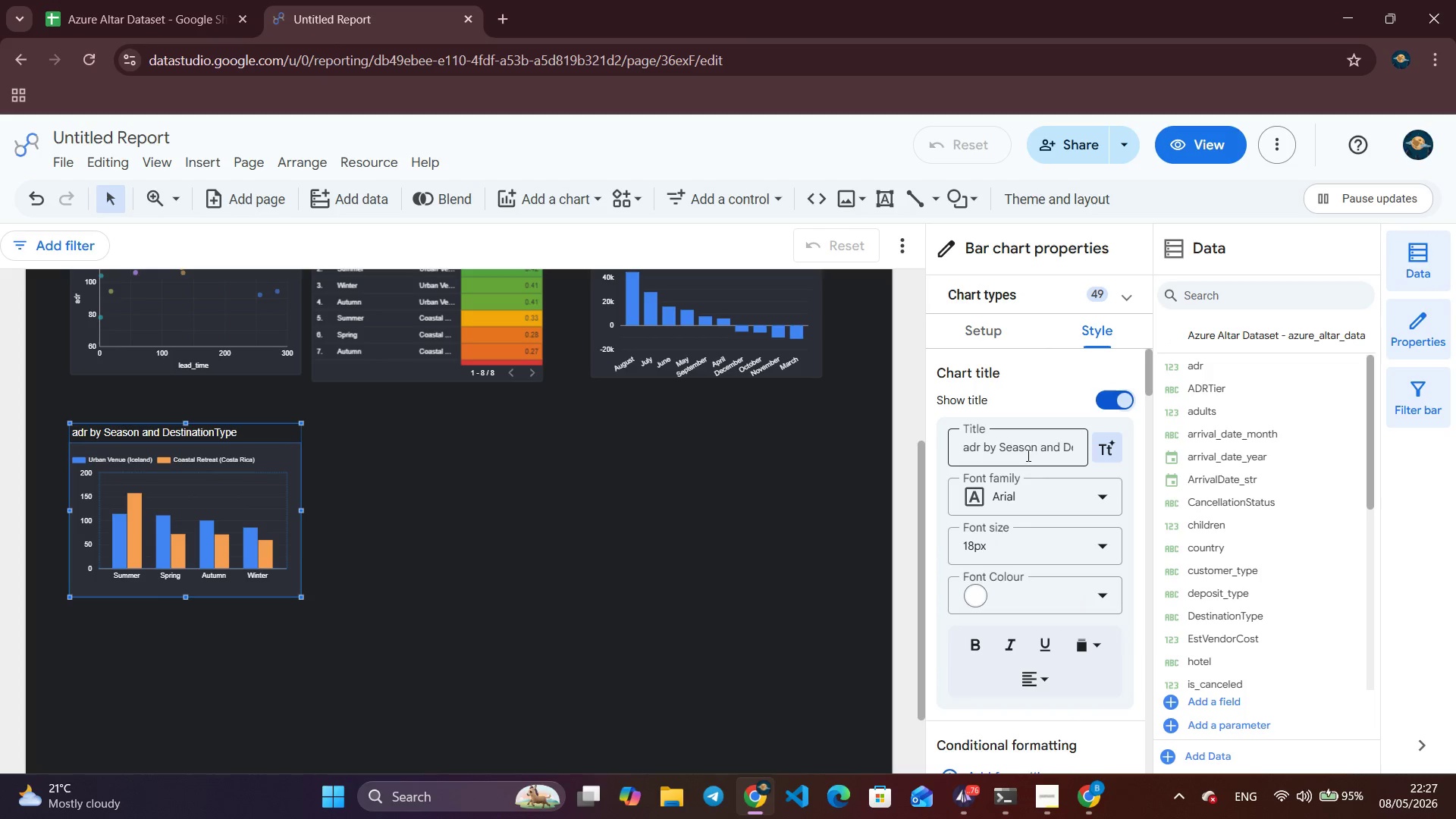 
double_click([1028, 454])
 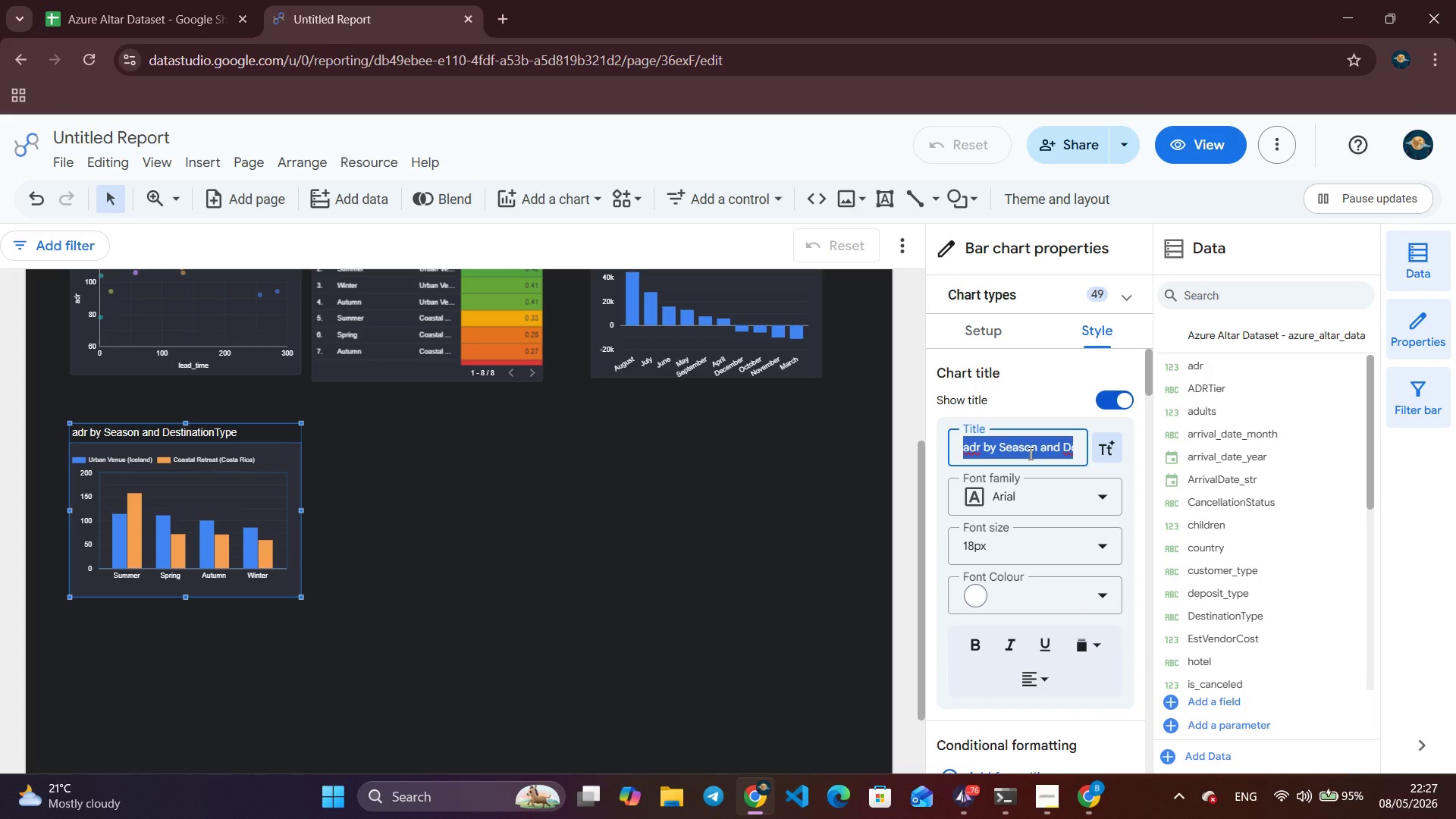 
key(Backspace)
type(Avg Daily Rate by Season A)
key(Backspace)
type(and Destination Type)
 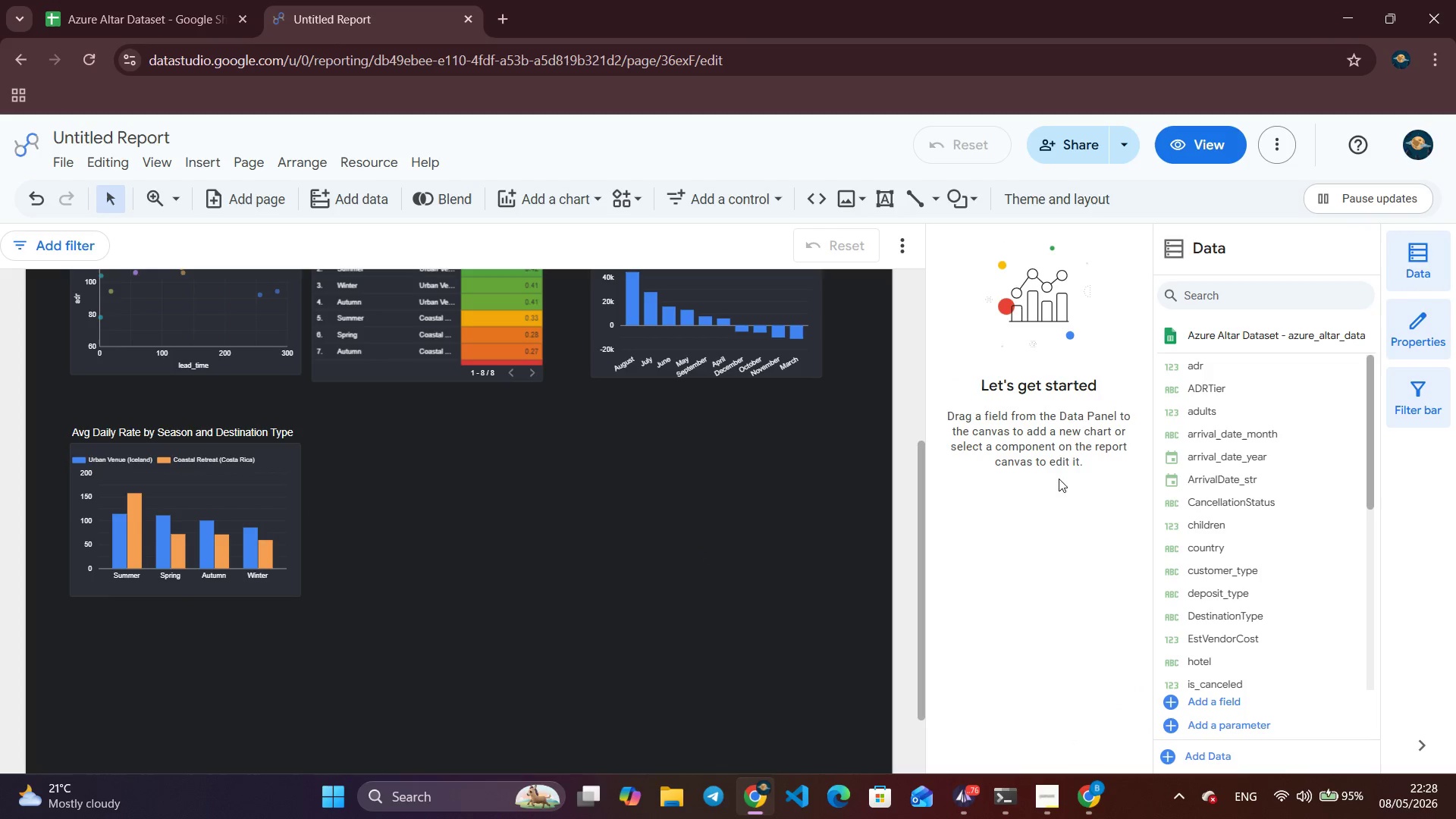 
left_click([281, 429])
 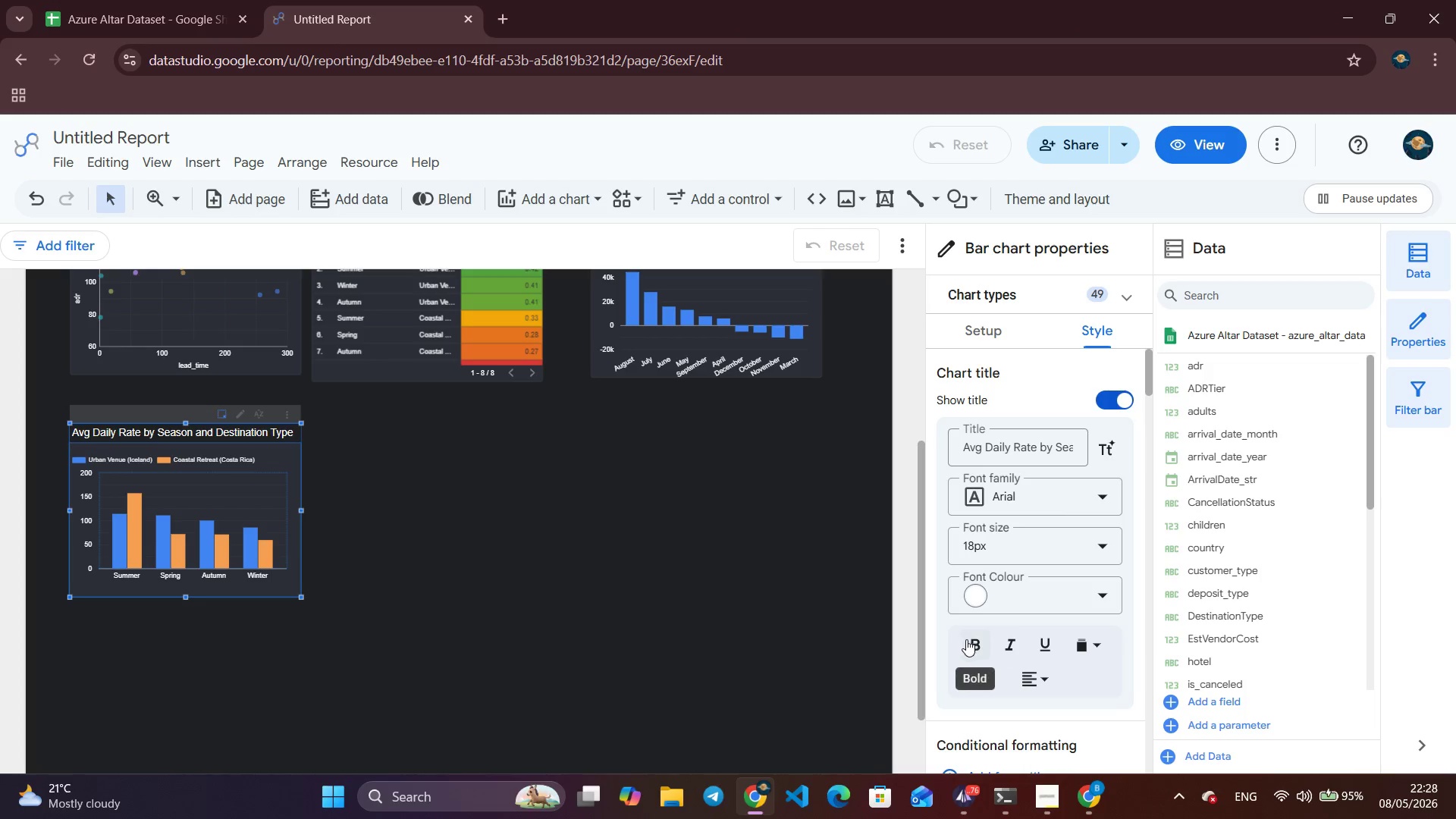 
double_click([670, 595])
 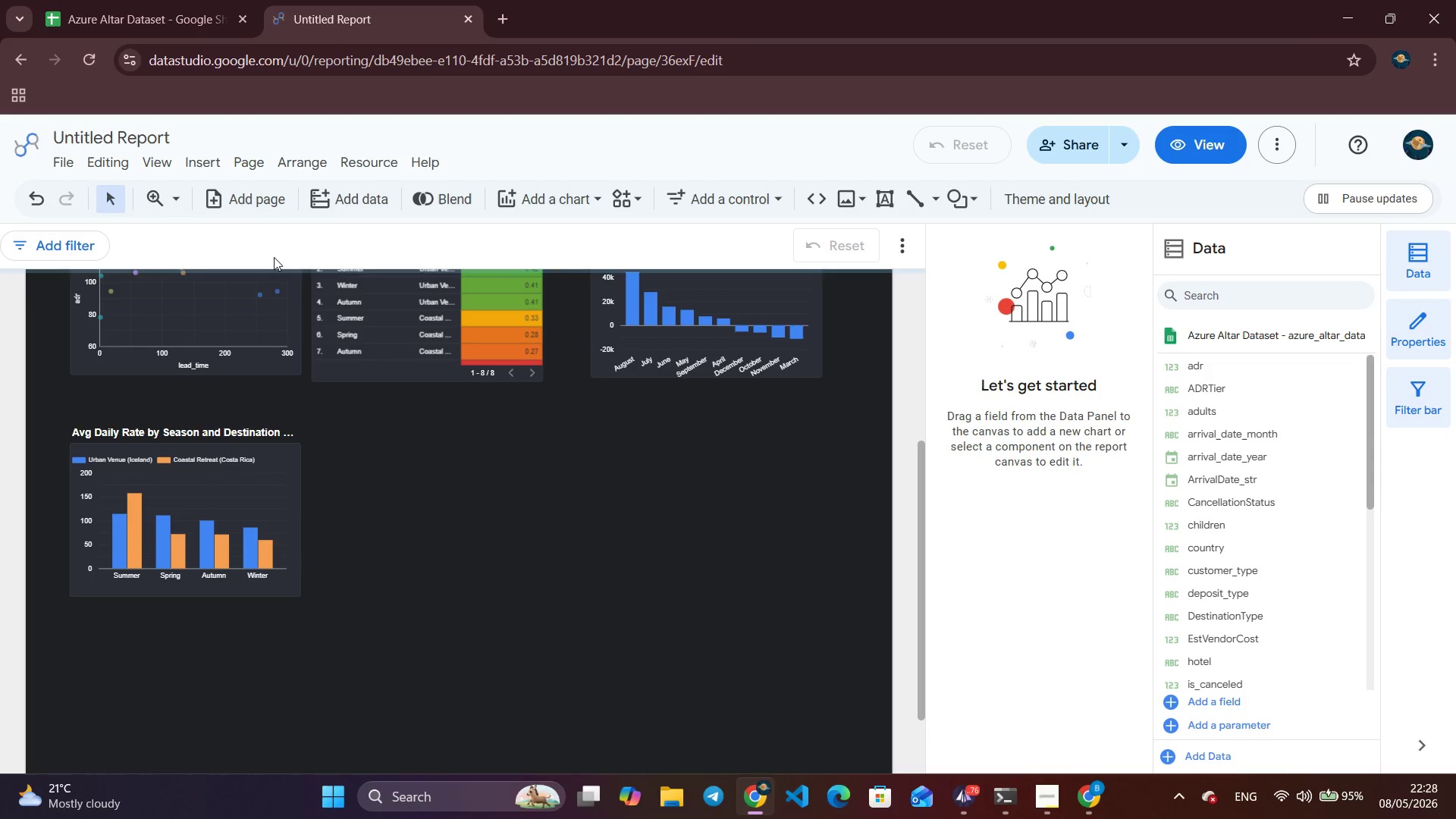 
left_click([224, 158])
 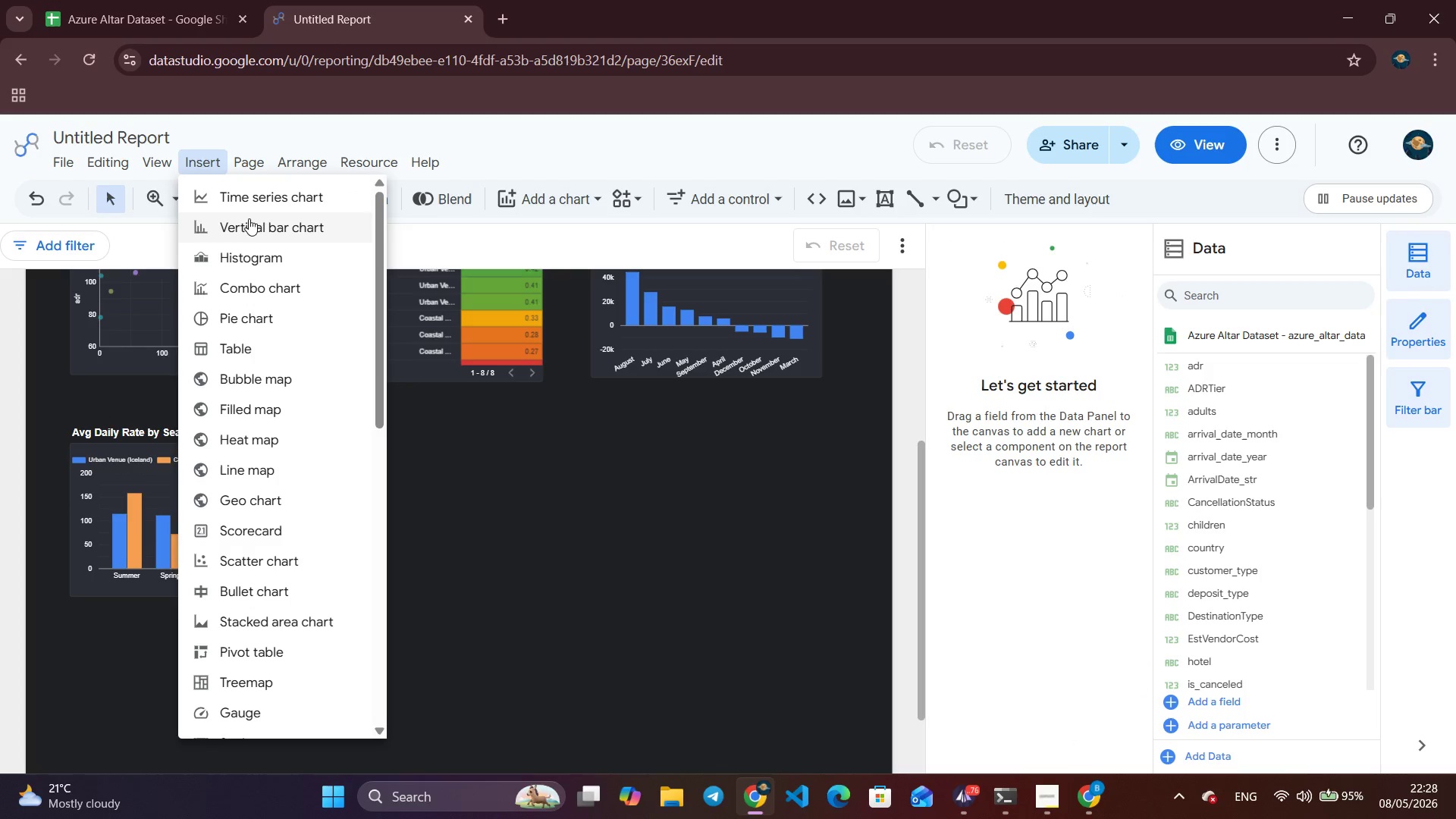 
left_click([250, 218])
 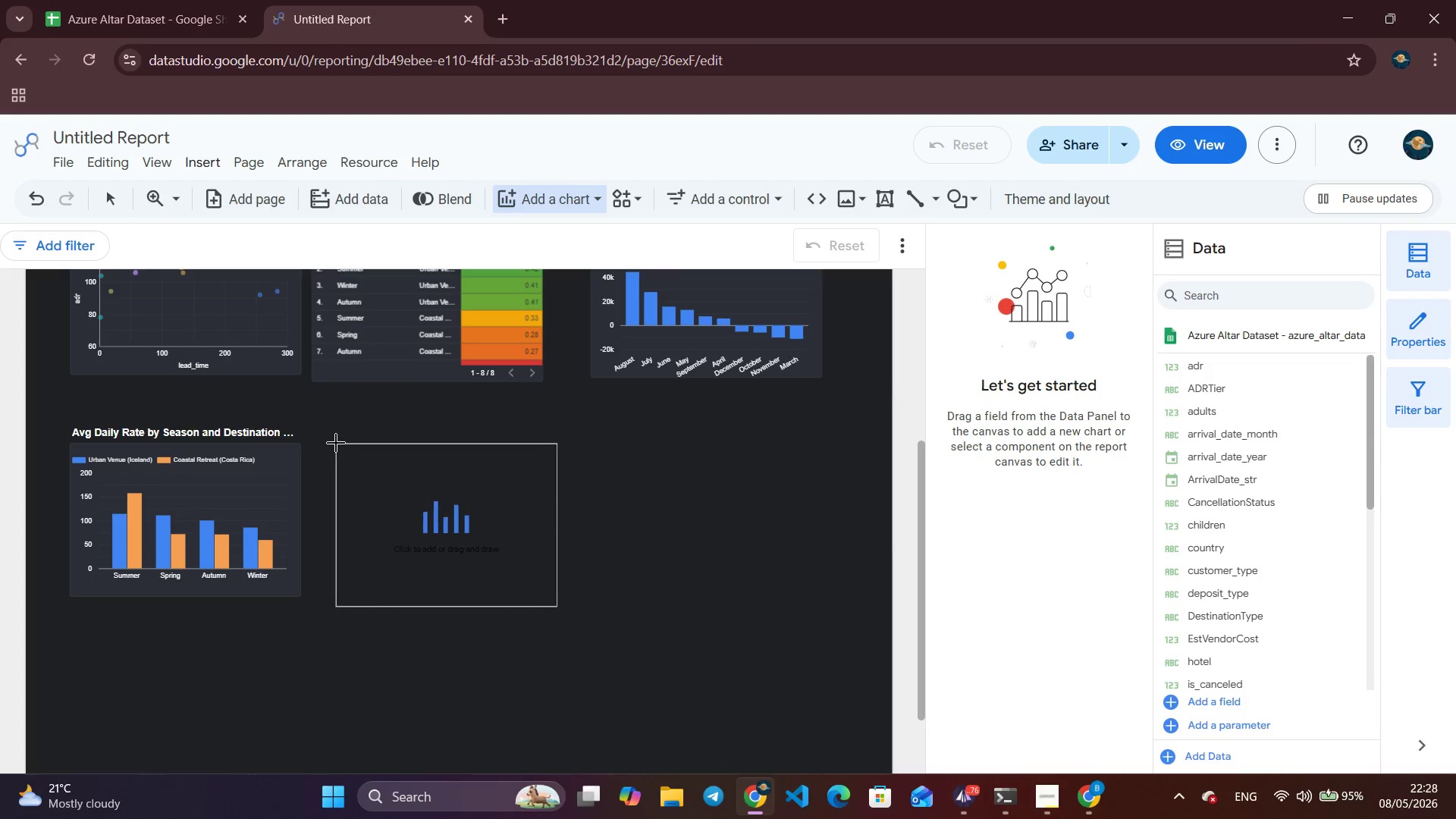 
left_click([328, 432])
 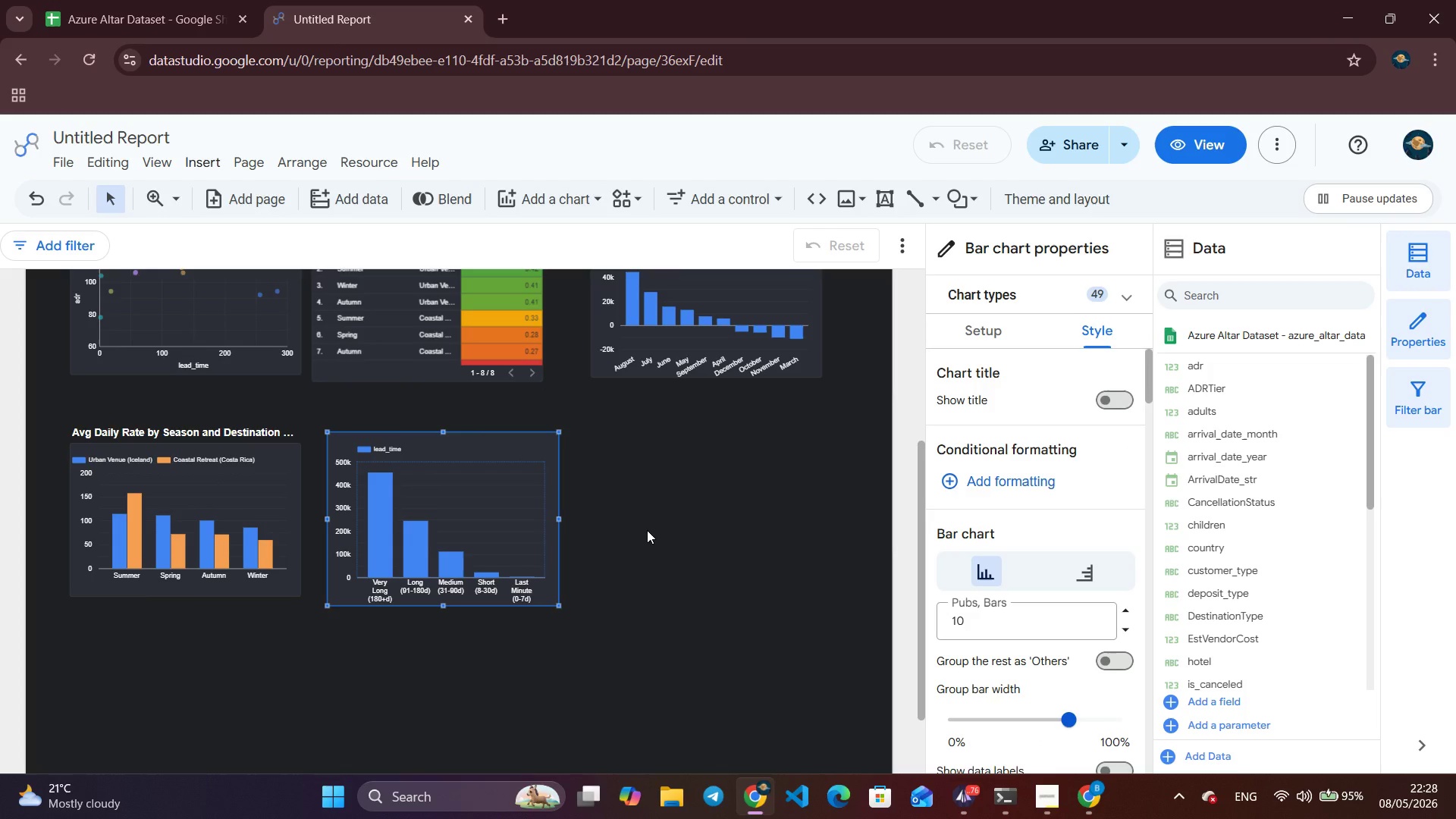 
scroll: coordinate [639, 552], scroll_direction: up, amount: 1.0
 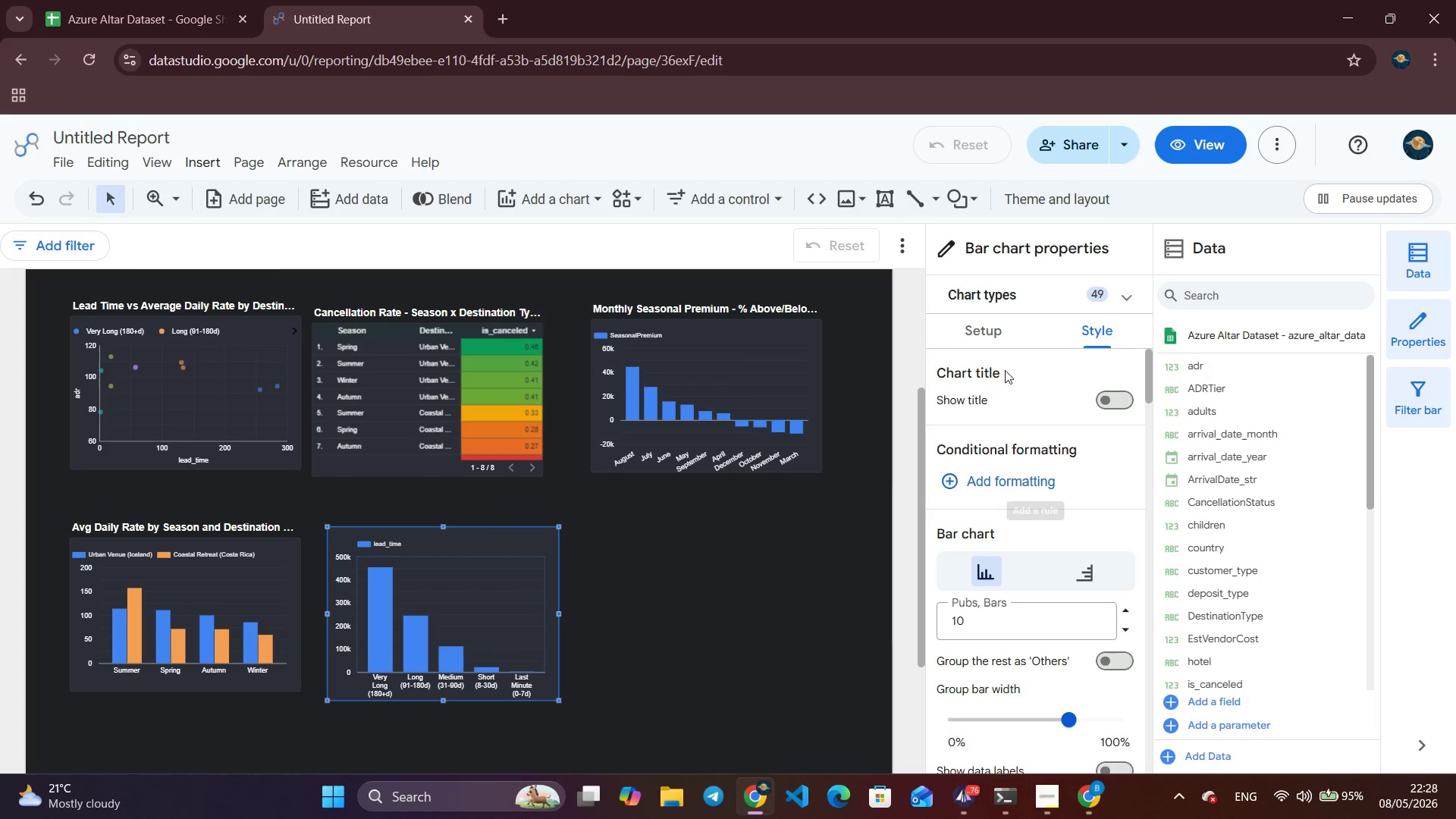 
left_click([963, 319])
 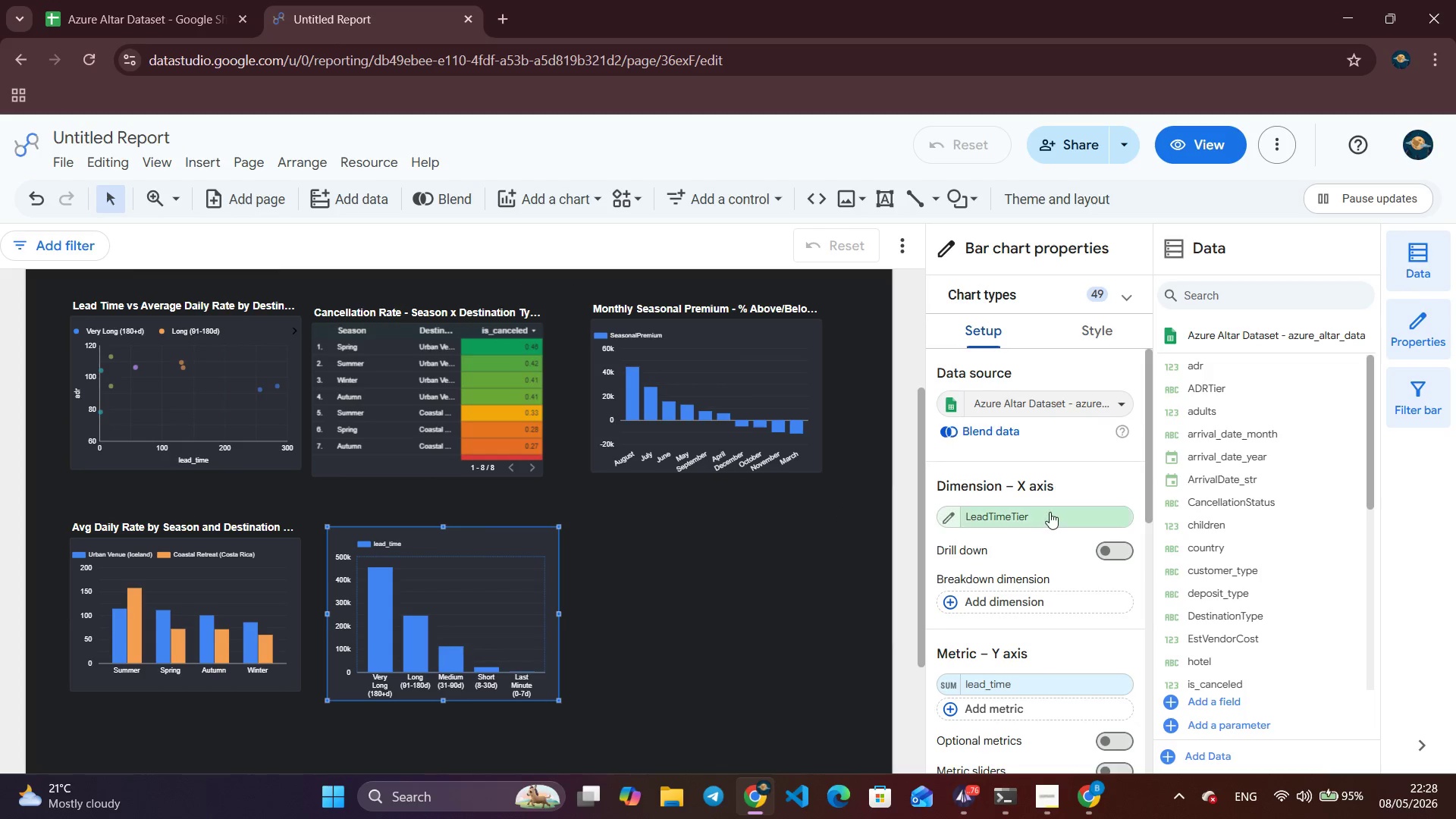 
left_click([1048, 512])
 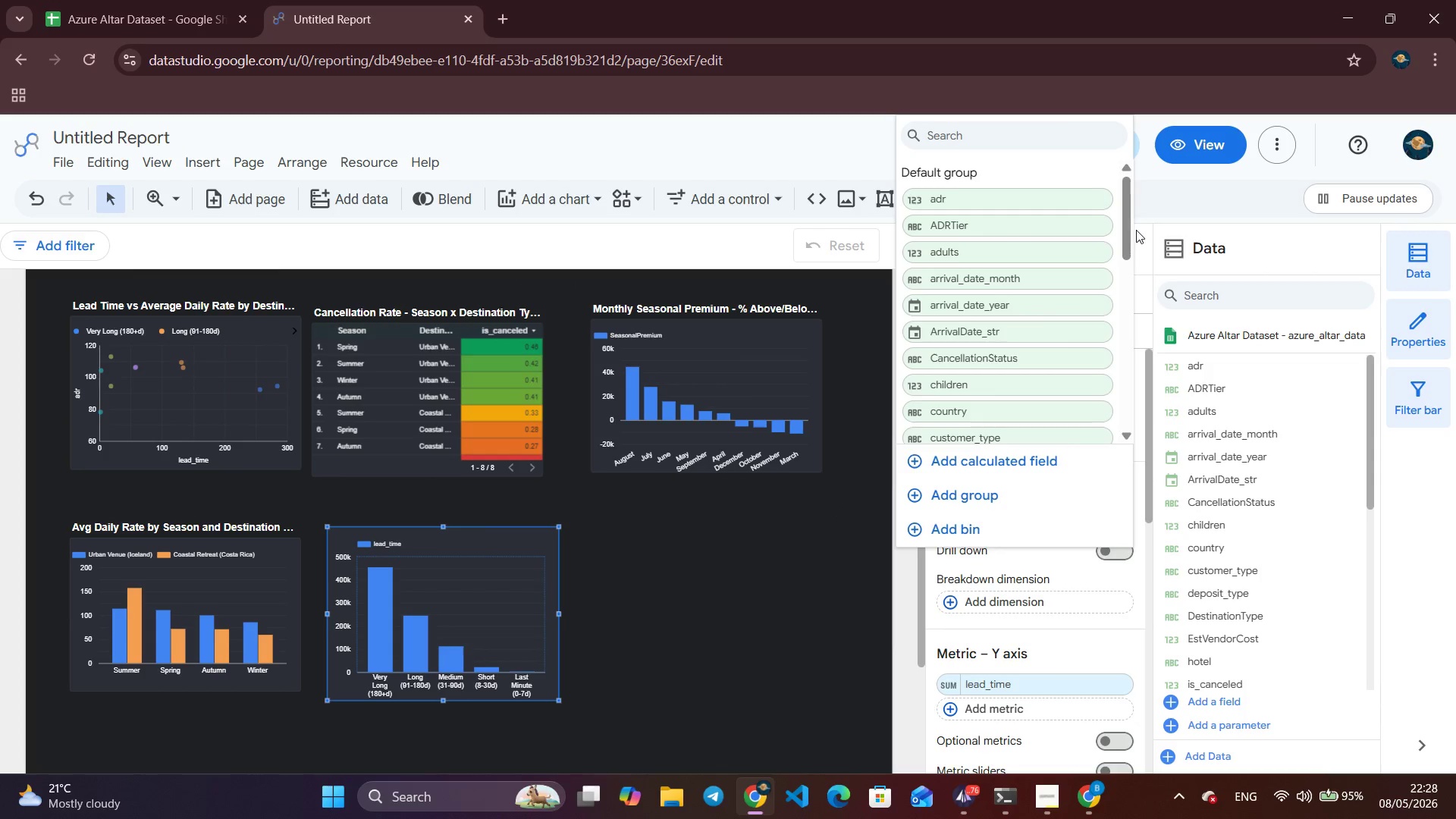 
left_click_drag(start_coordinate=[1131, 225], to_coordinate=[1117, 378])
 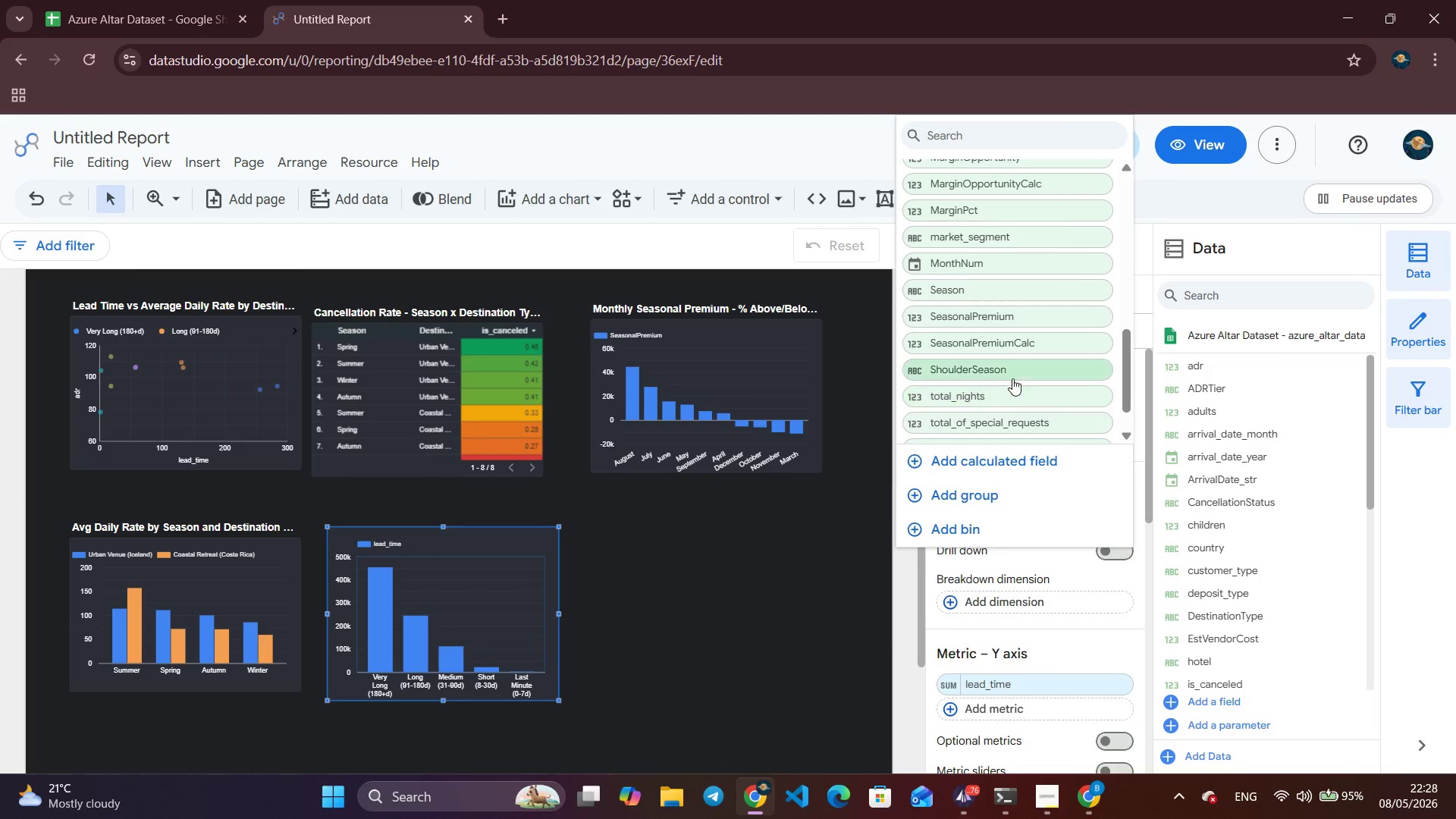 
left_click([1015, 369])
 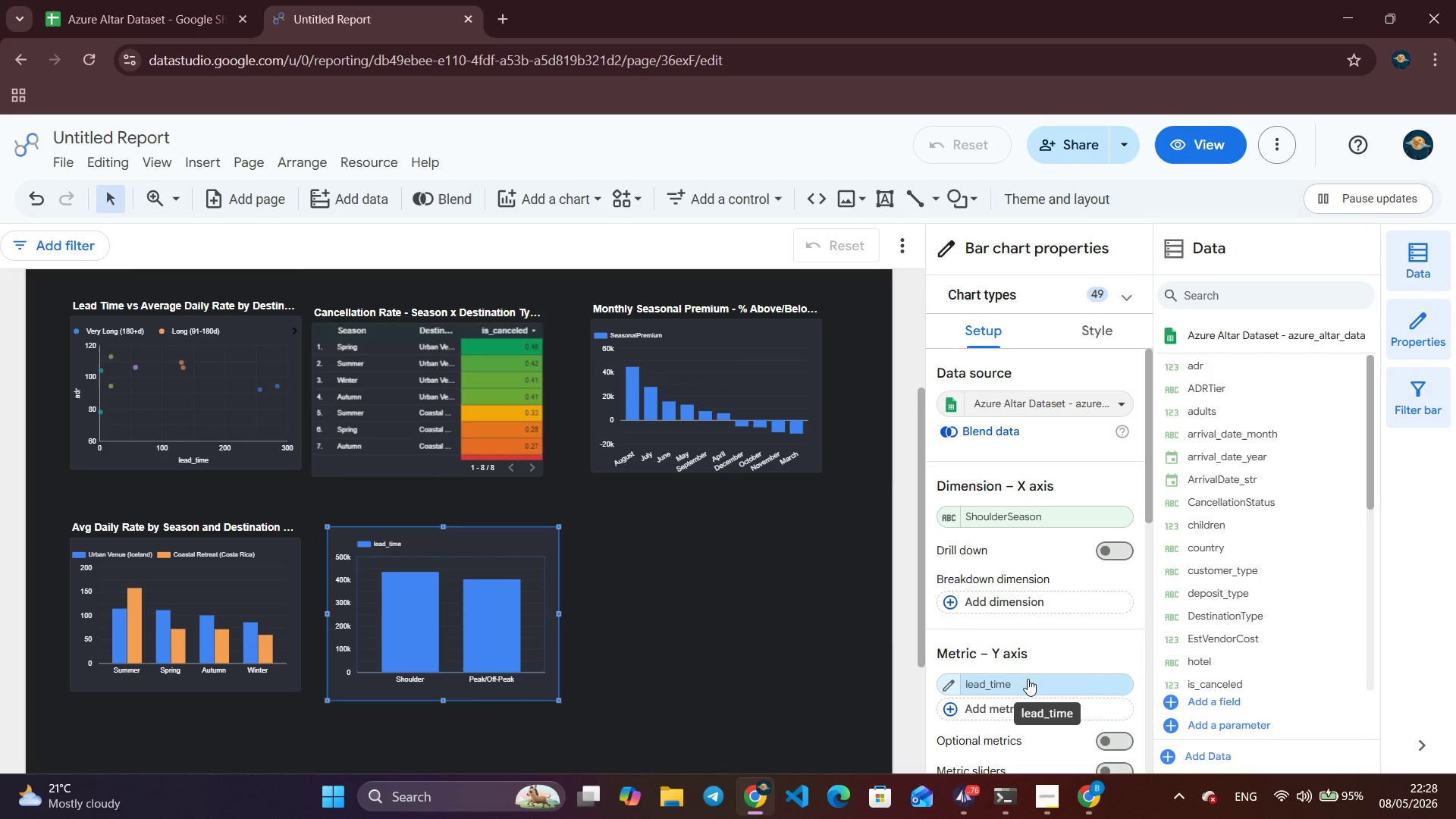 
left_click([1035, 685])
 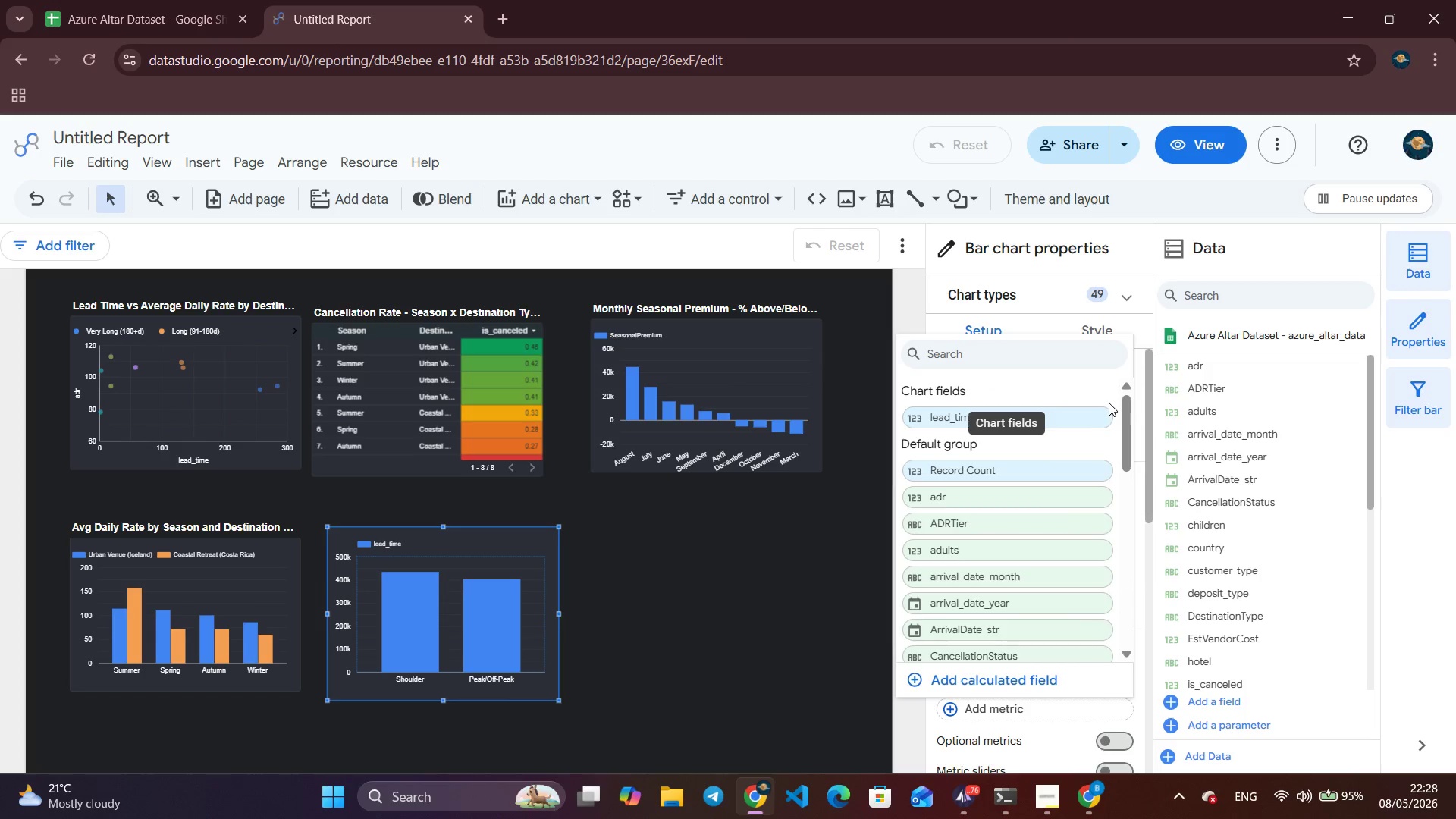 
type(is)
 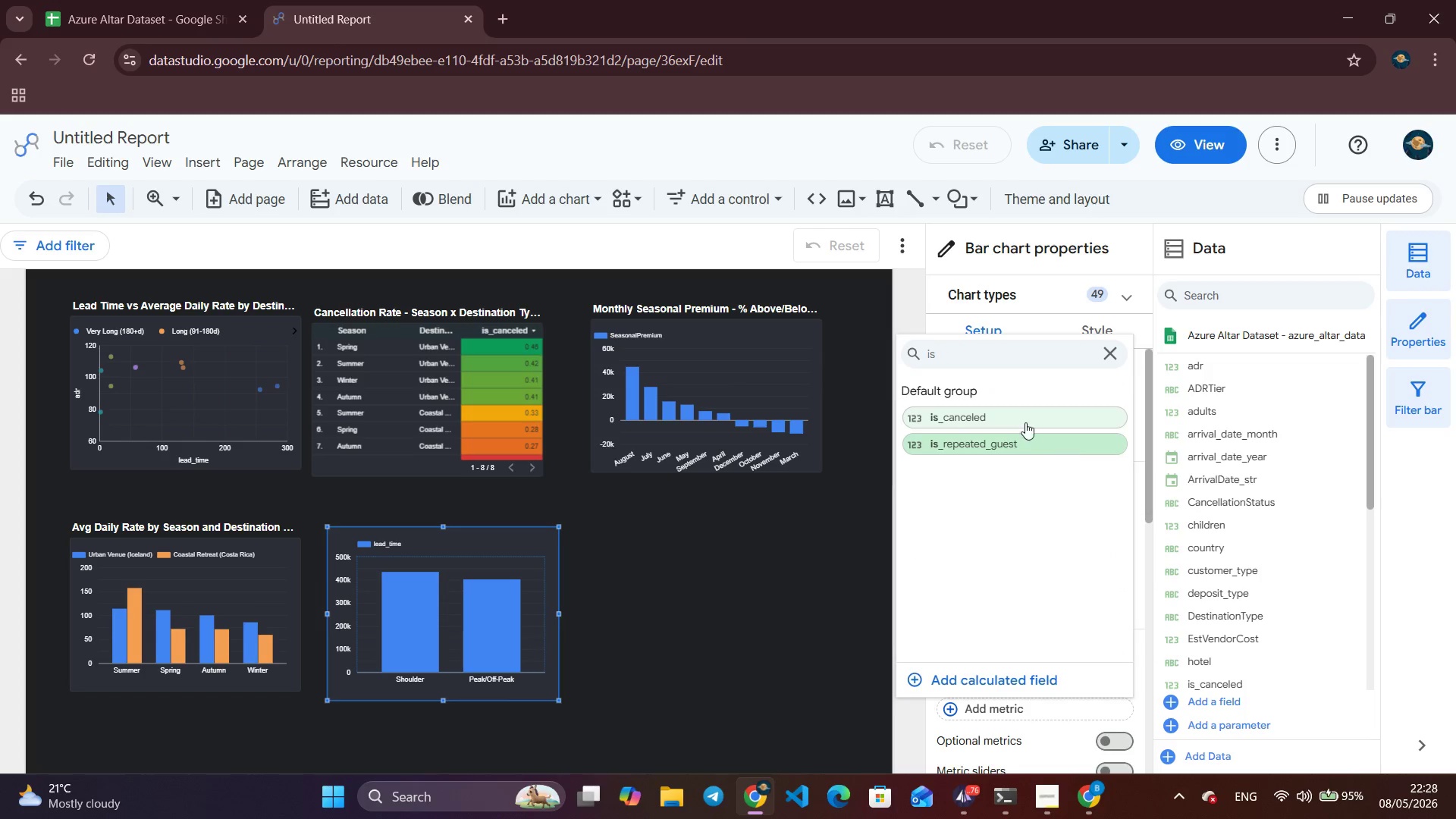 
left_click([1018, 419])
 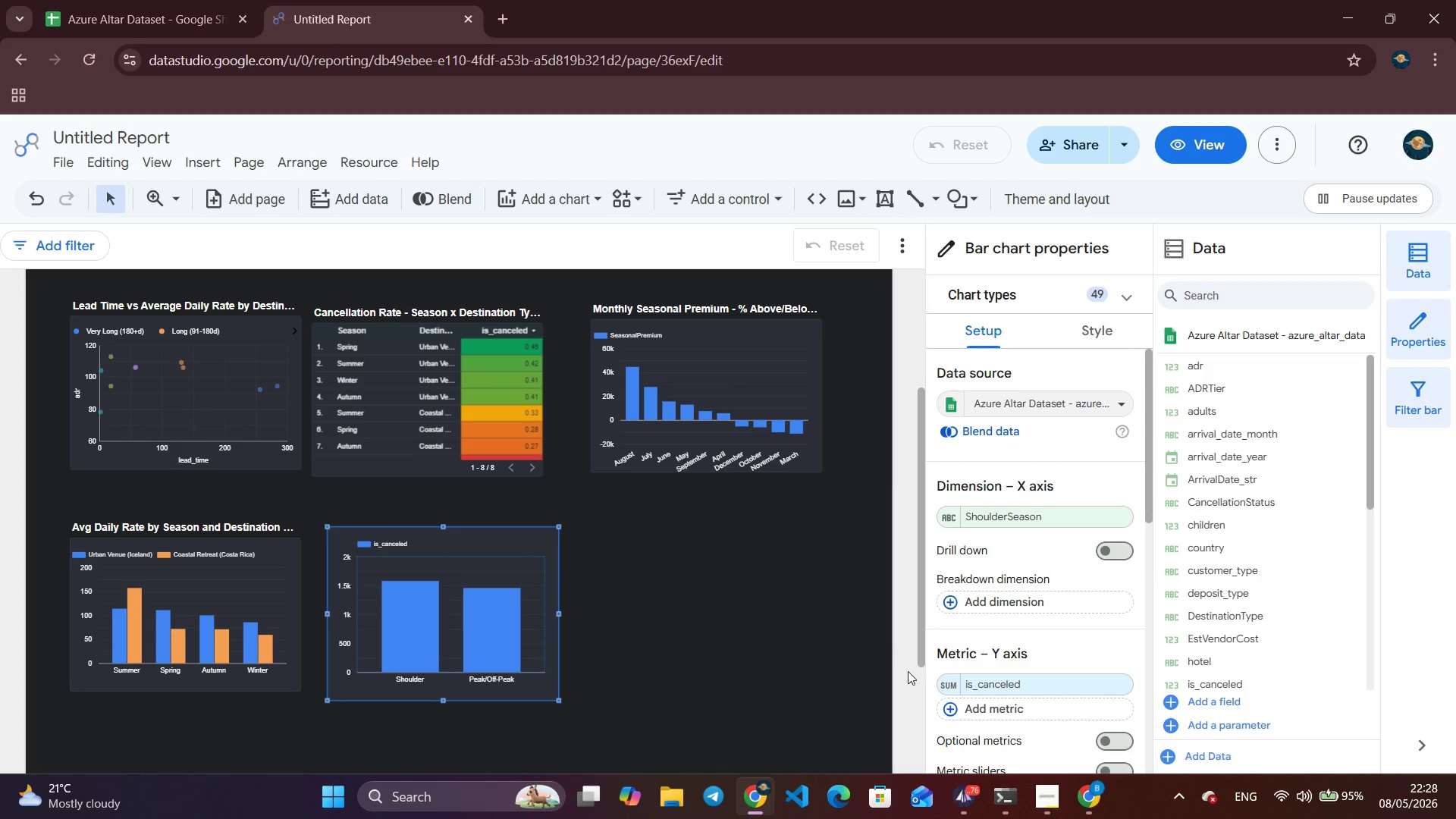 
left_click([943, 679])
 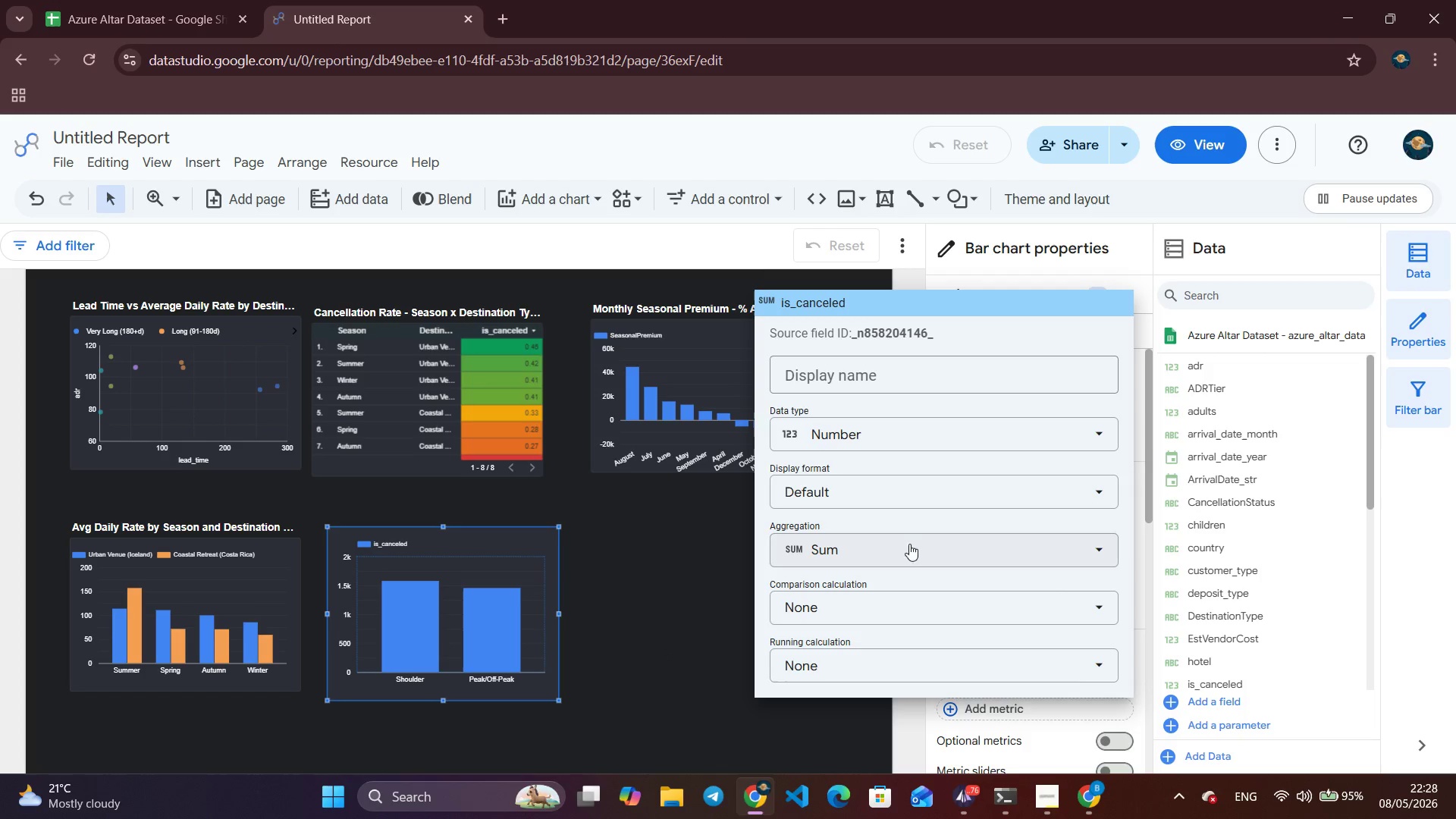 
left_click([909, 551])
 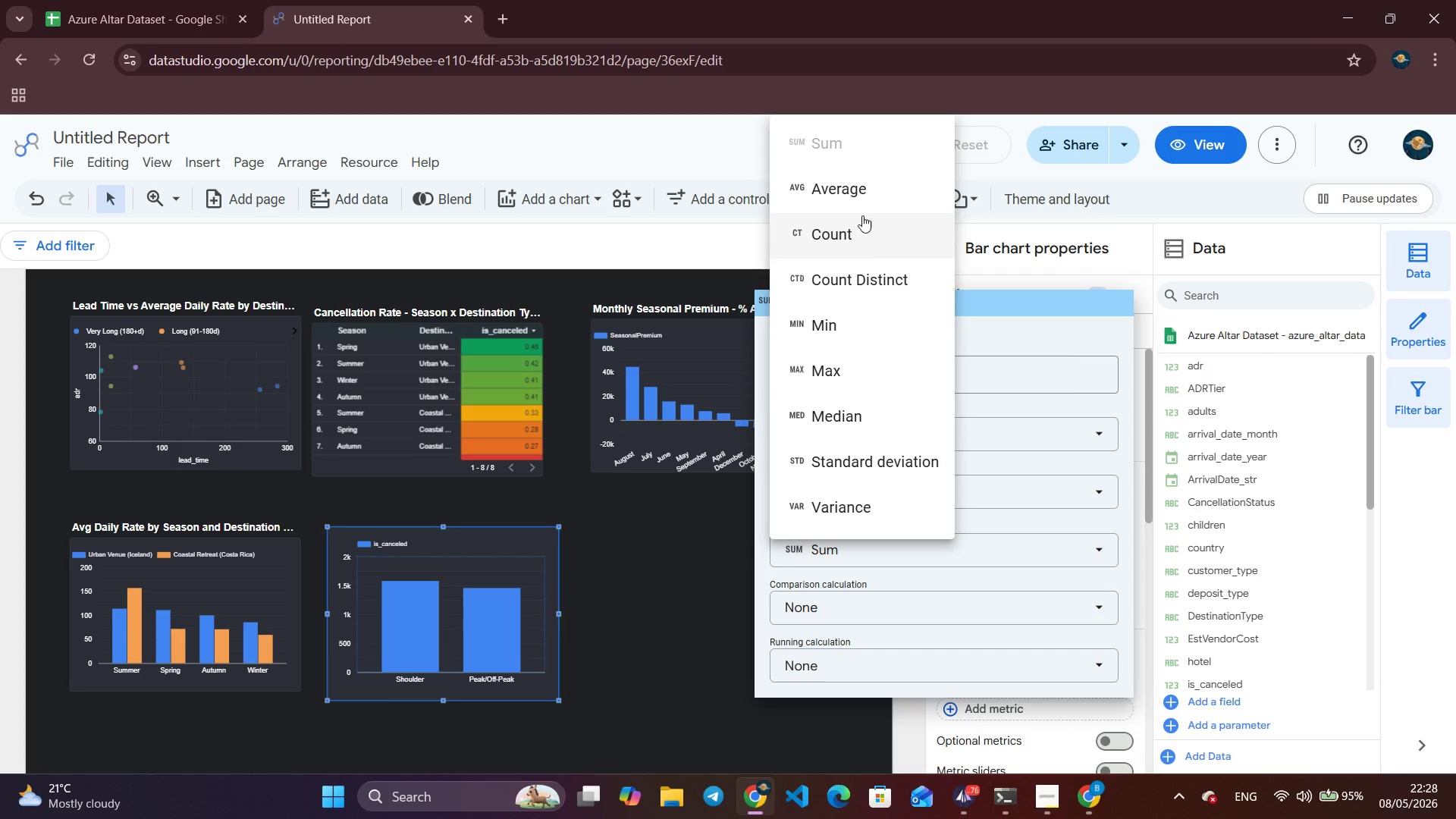 
left_click([866, 190])
 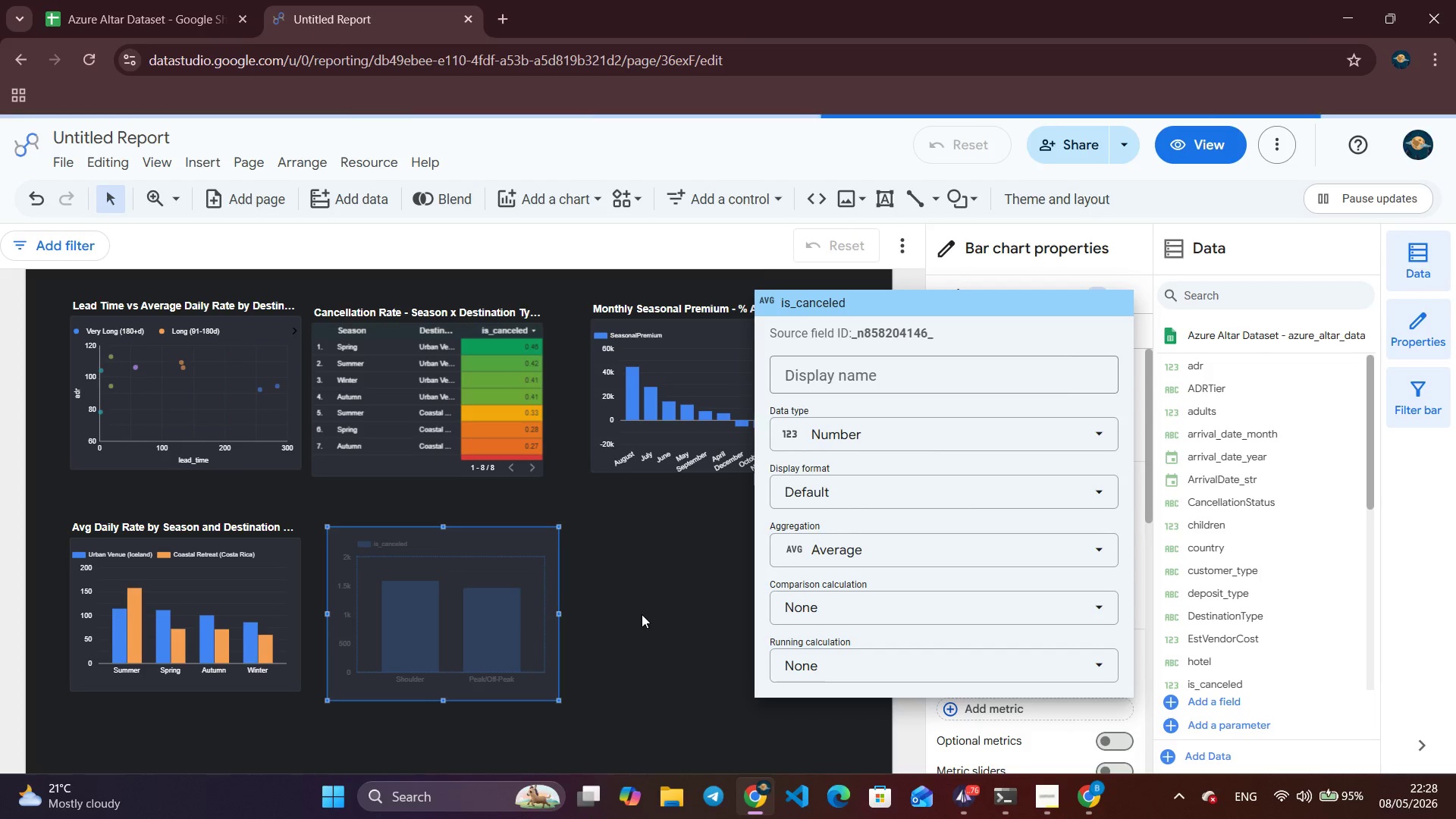 
wait(5.08)
 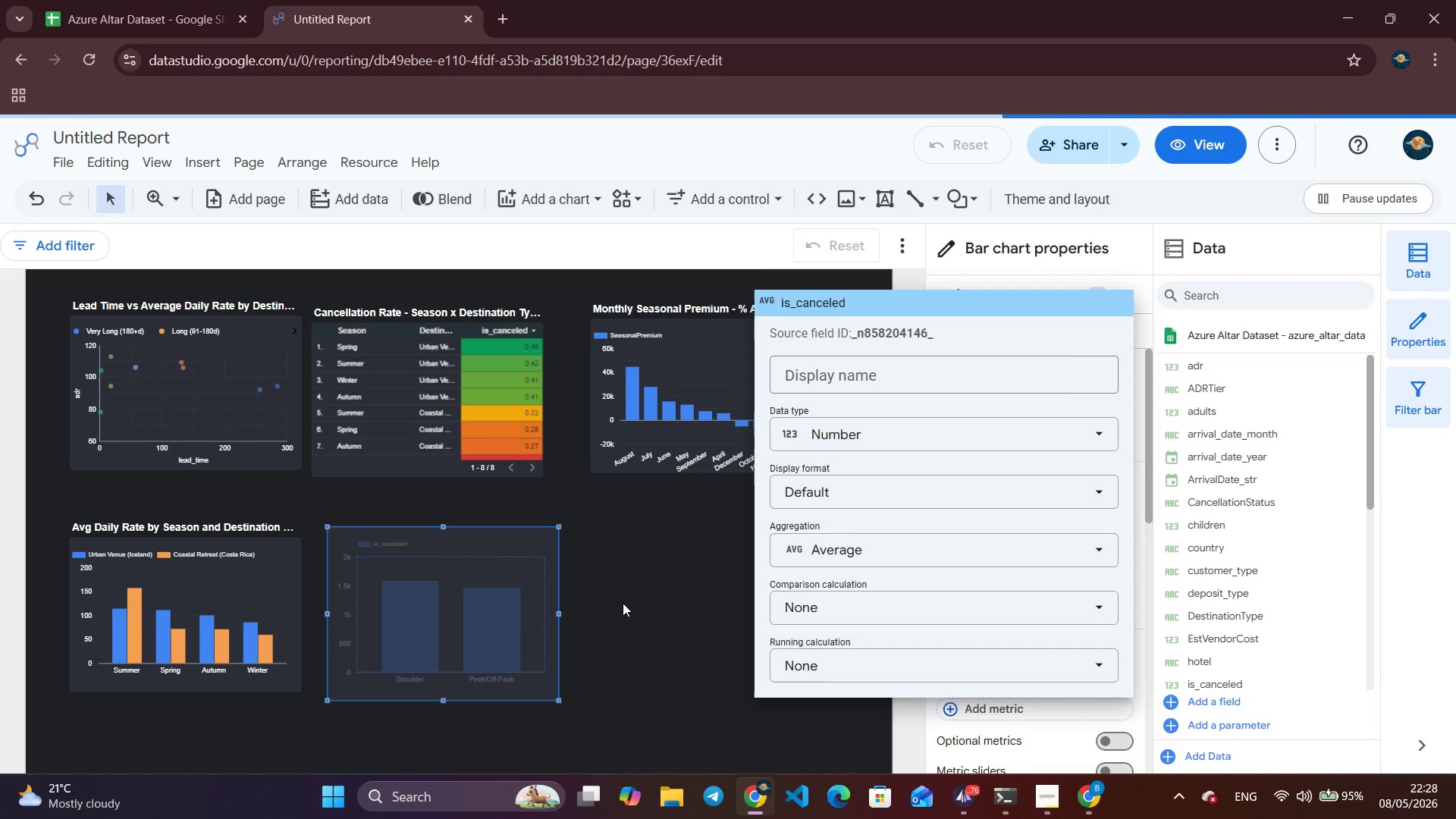 
left_click([642, 616])
 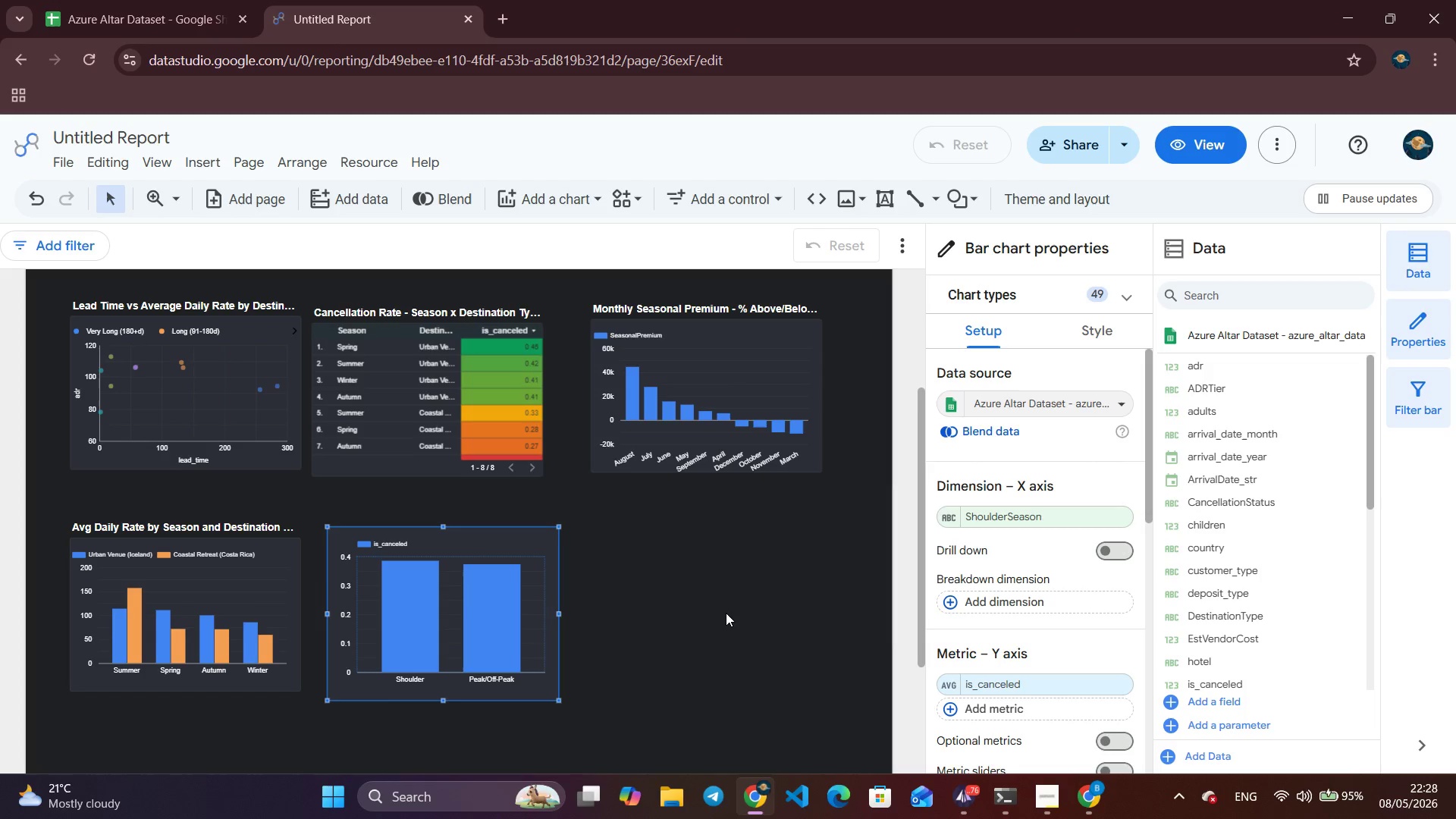 
wait(16.39)
 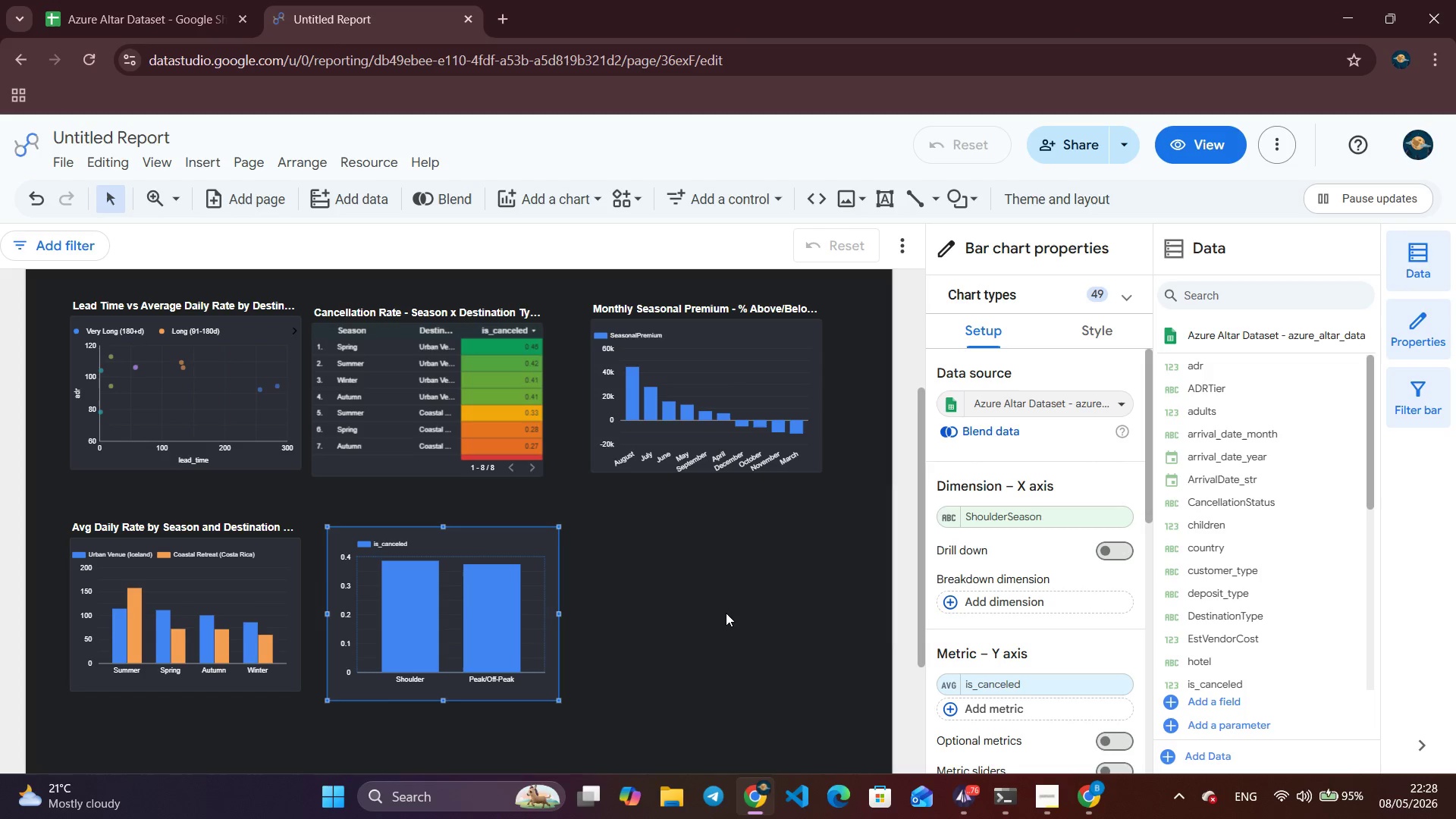 
left_click([1079, 328])
 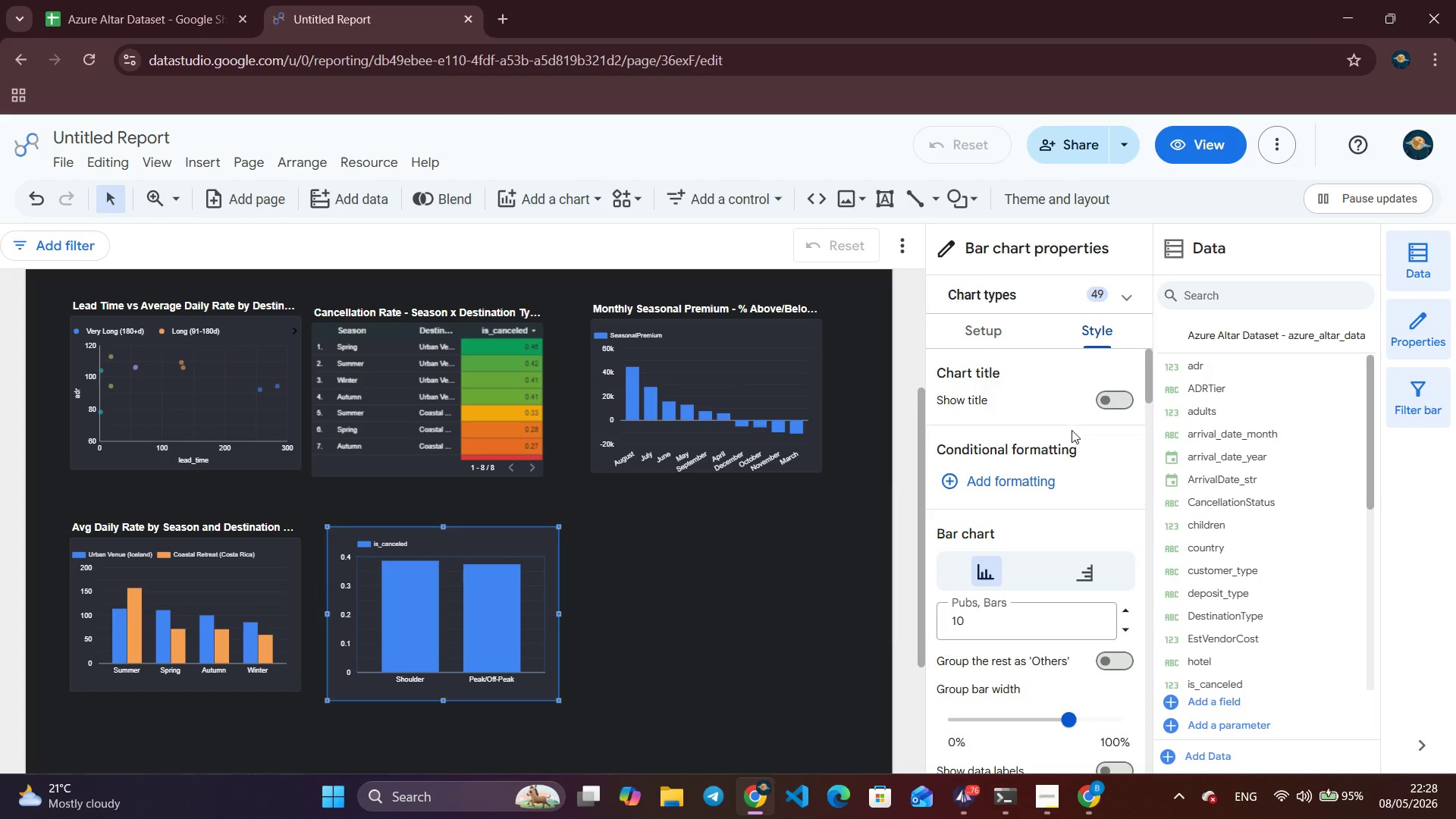 
left_click([1103, 400])
 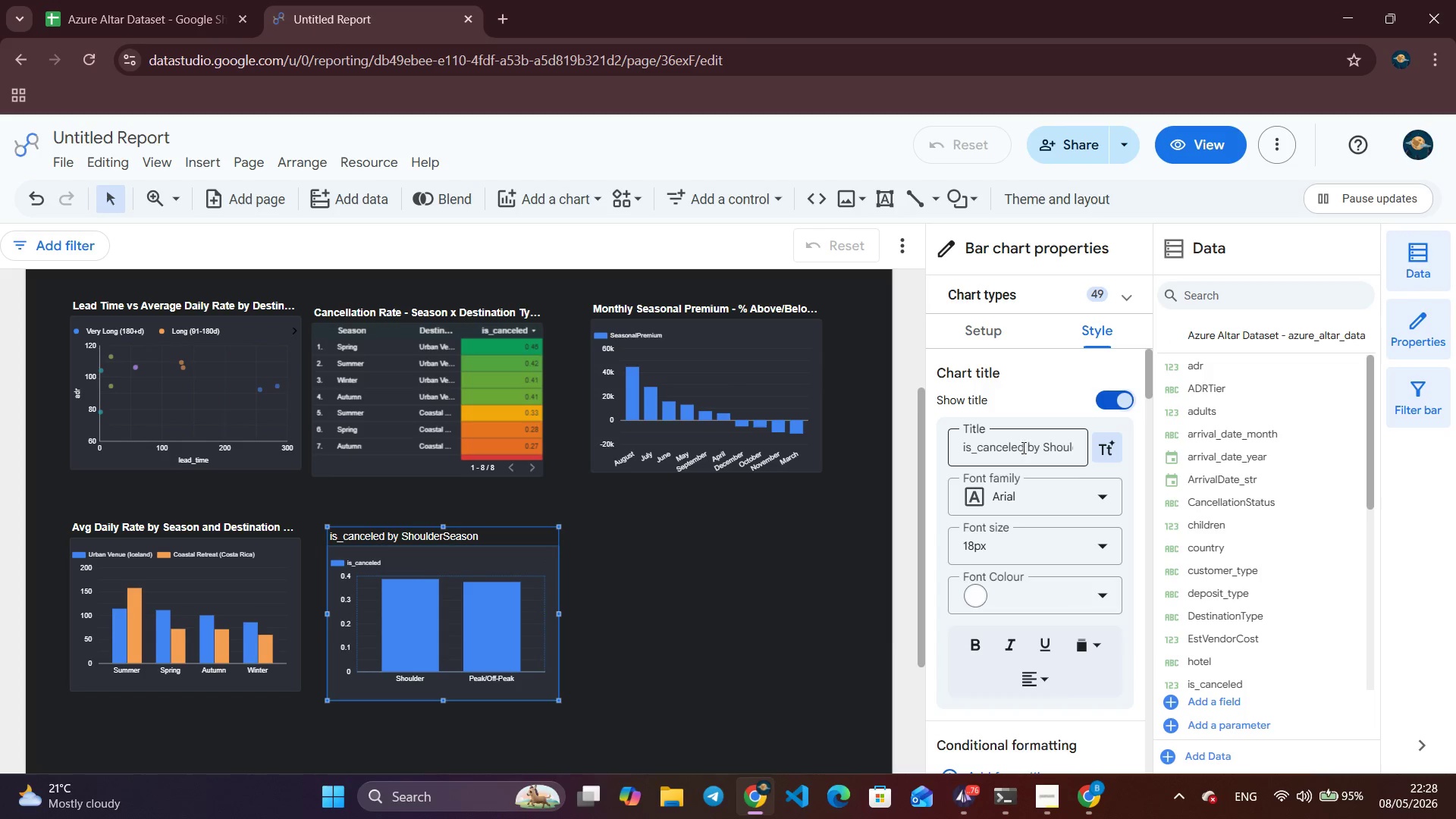 
double_click([1025, 448])
 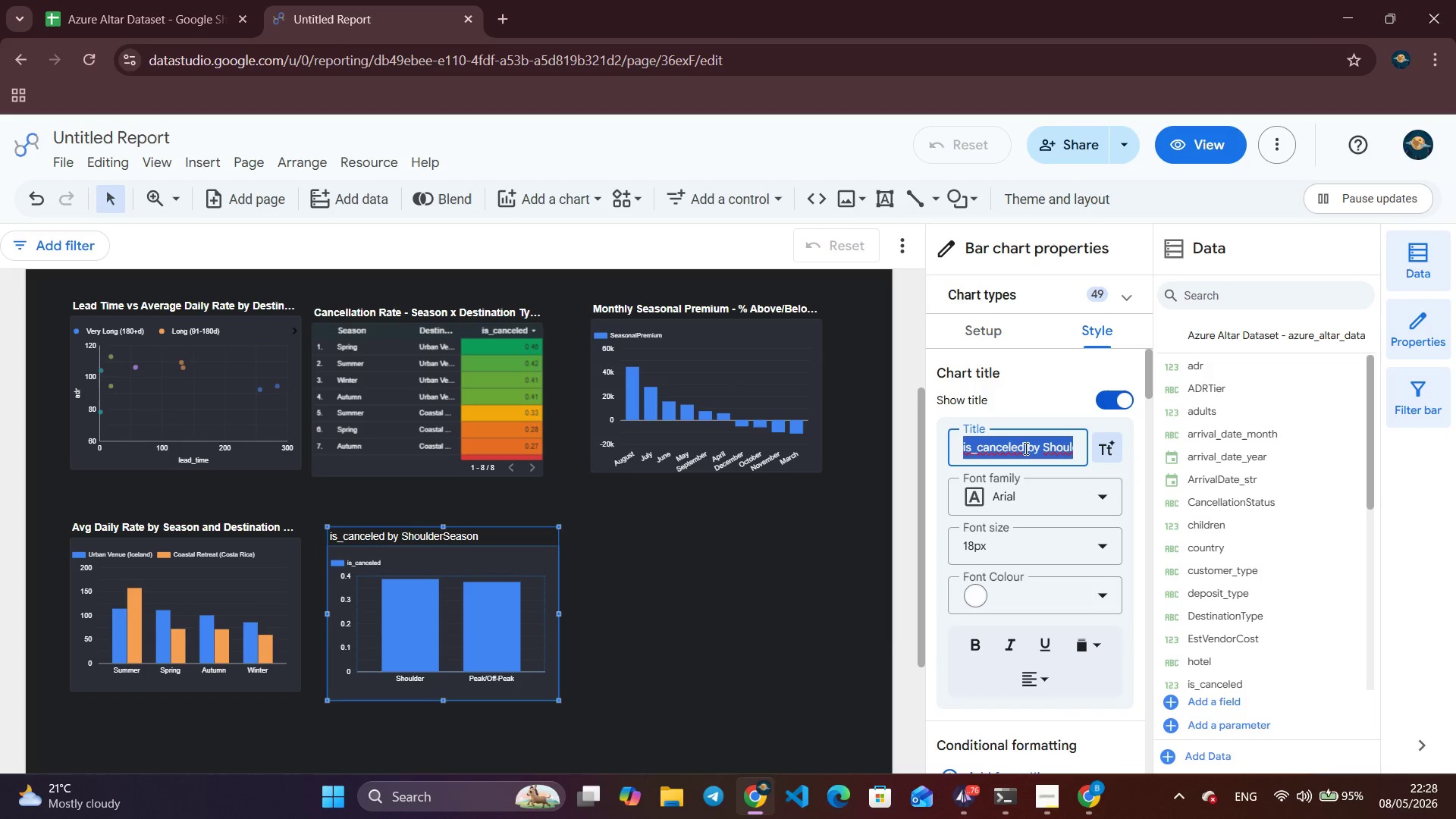 
triple_click([1025, 448])
 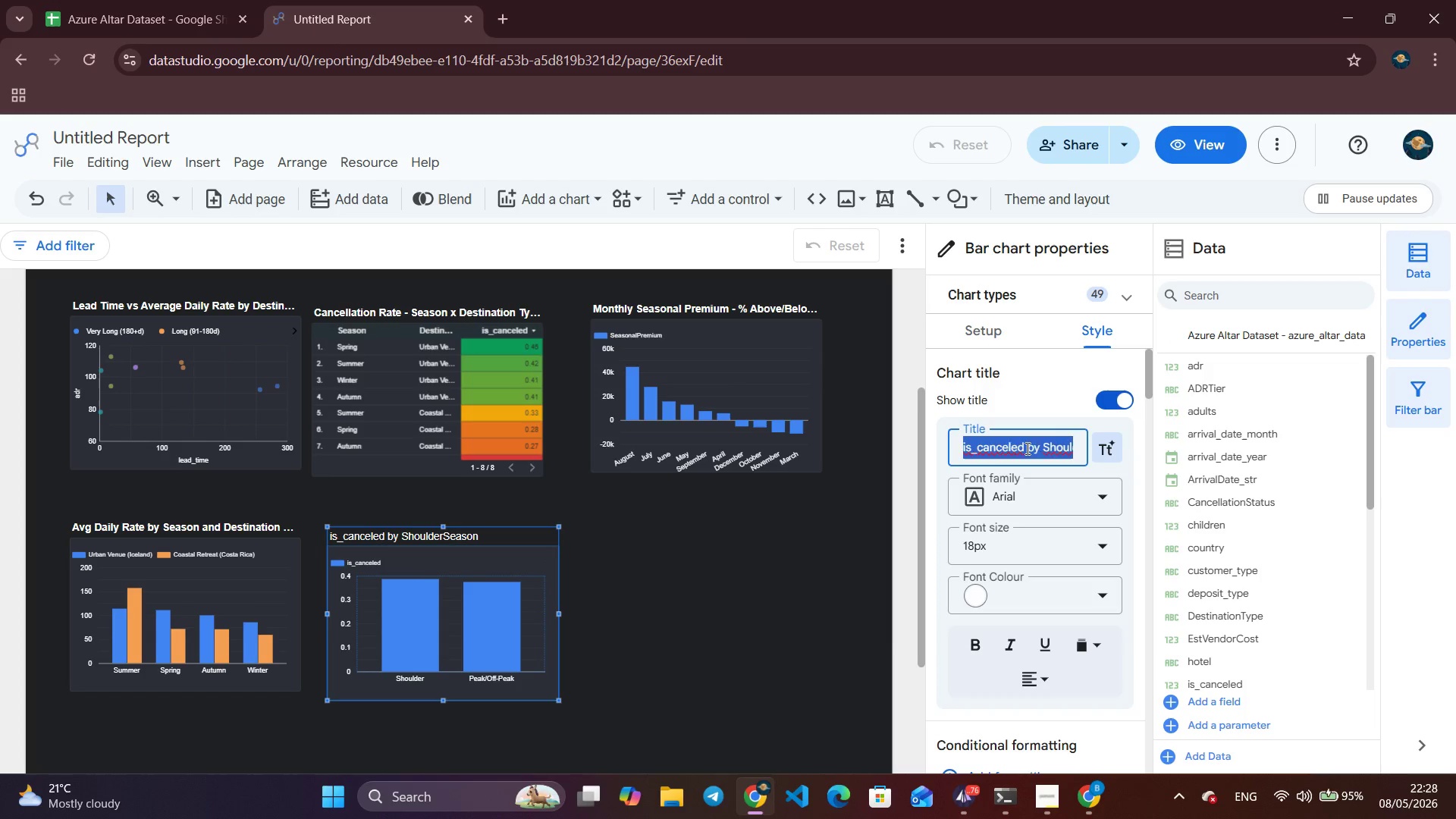 
key(Backspace)
type(Cancellatin Rate by Pricing Tier)
 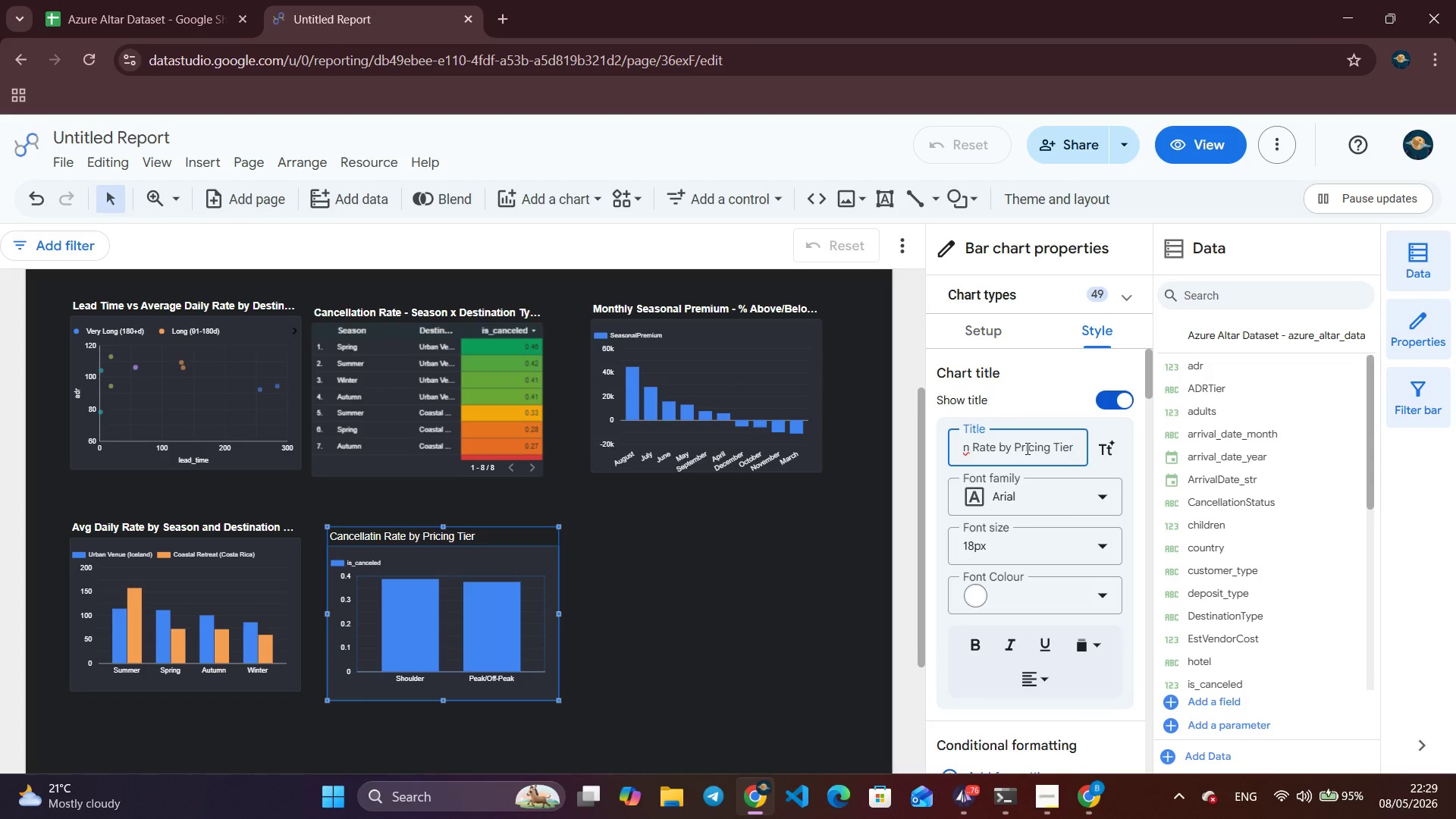 
left_click([986, 643])
 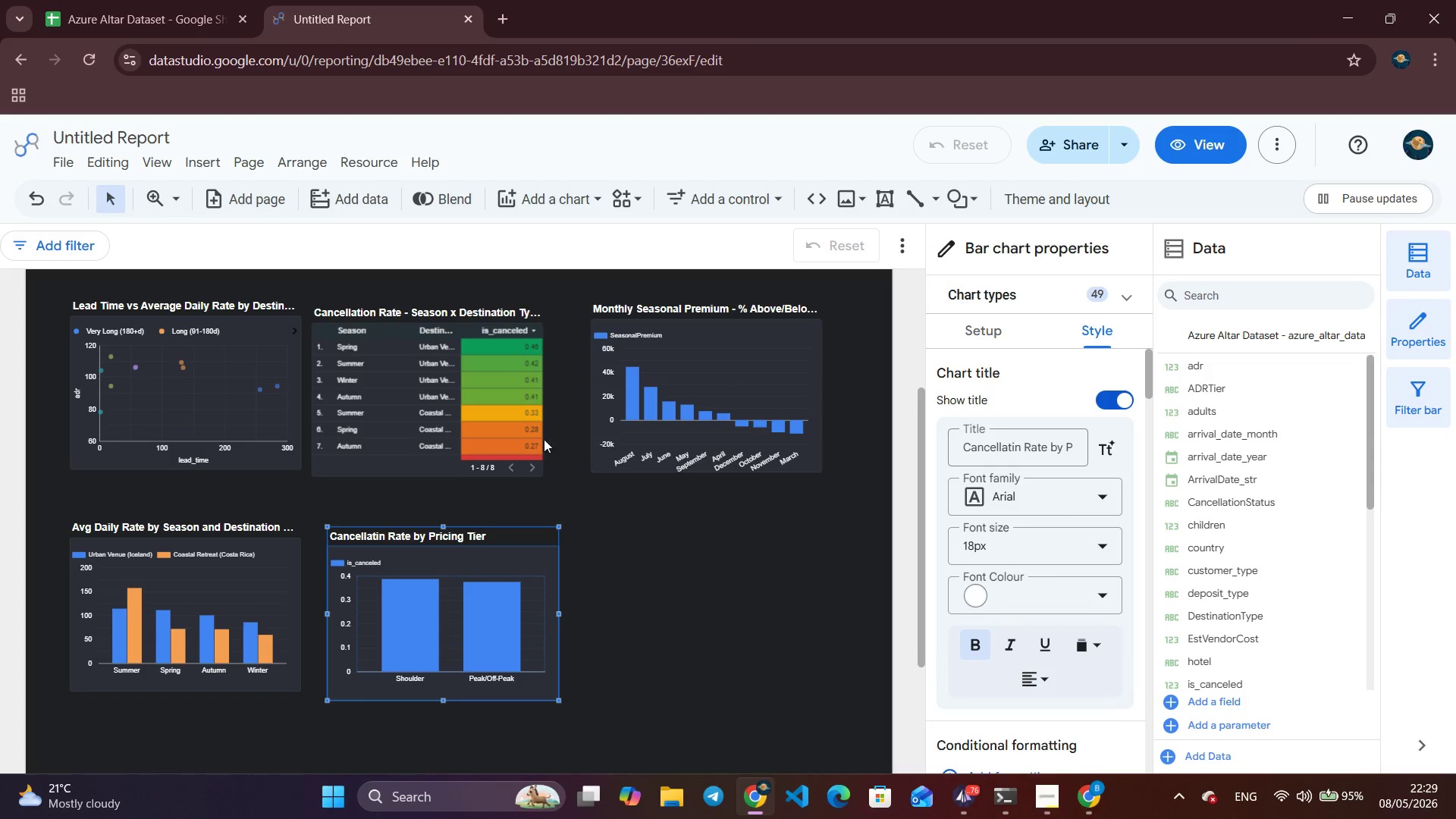 
wait(5.86)
 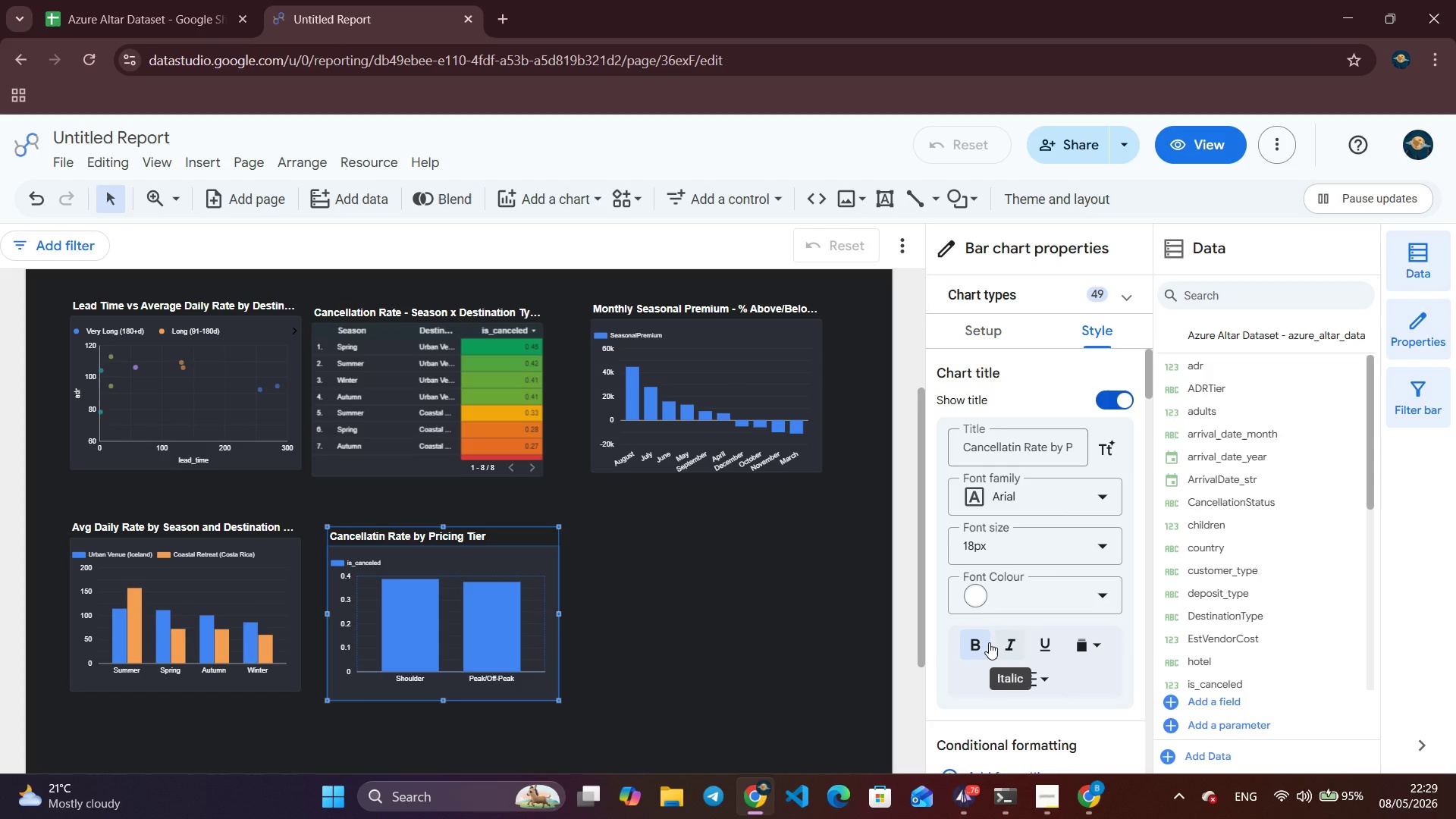 
left_click_drag(start_coordinate=[425, 578], to_coordinate=[397, 564])
 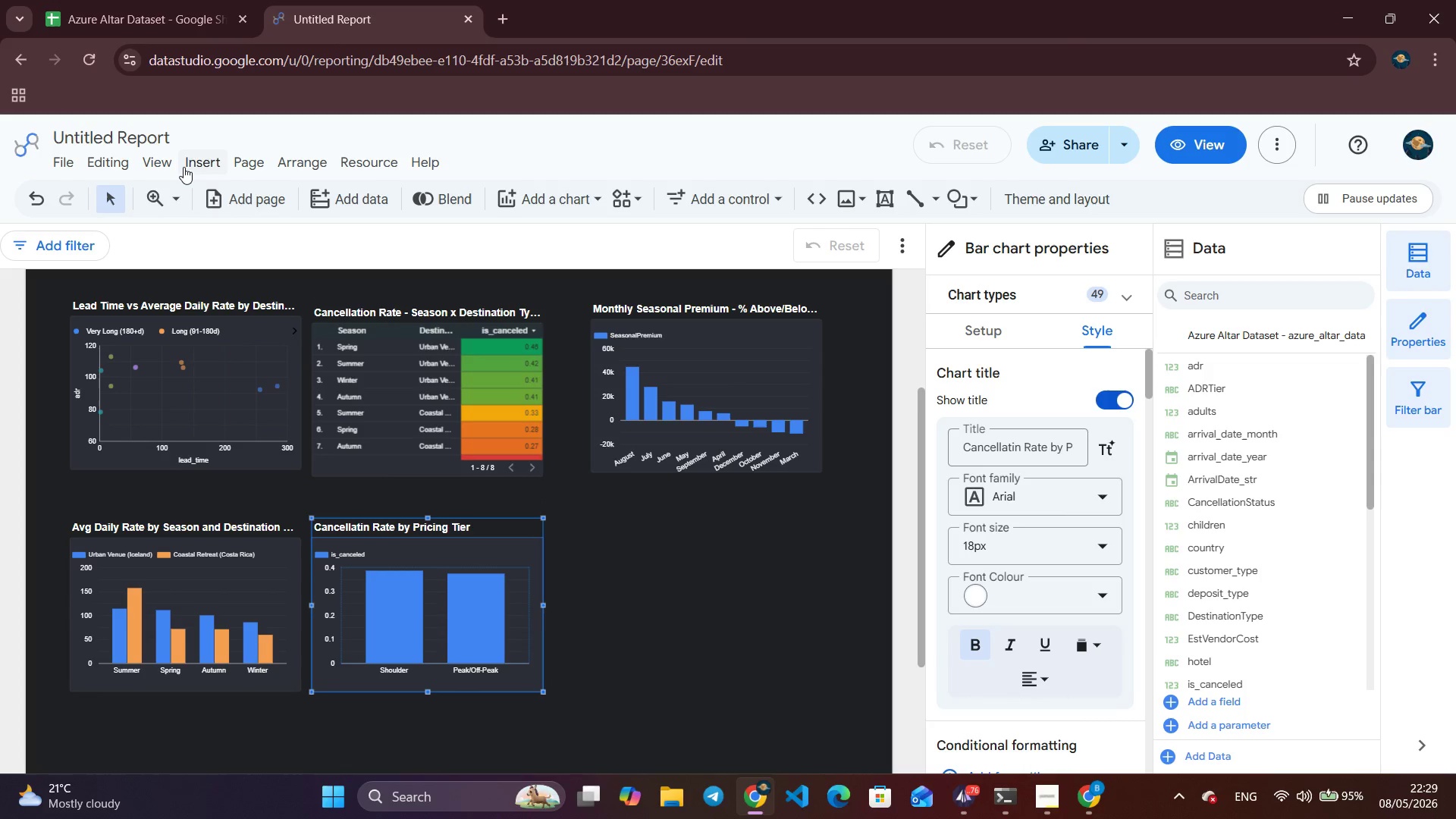 
left_click([193, 162])
 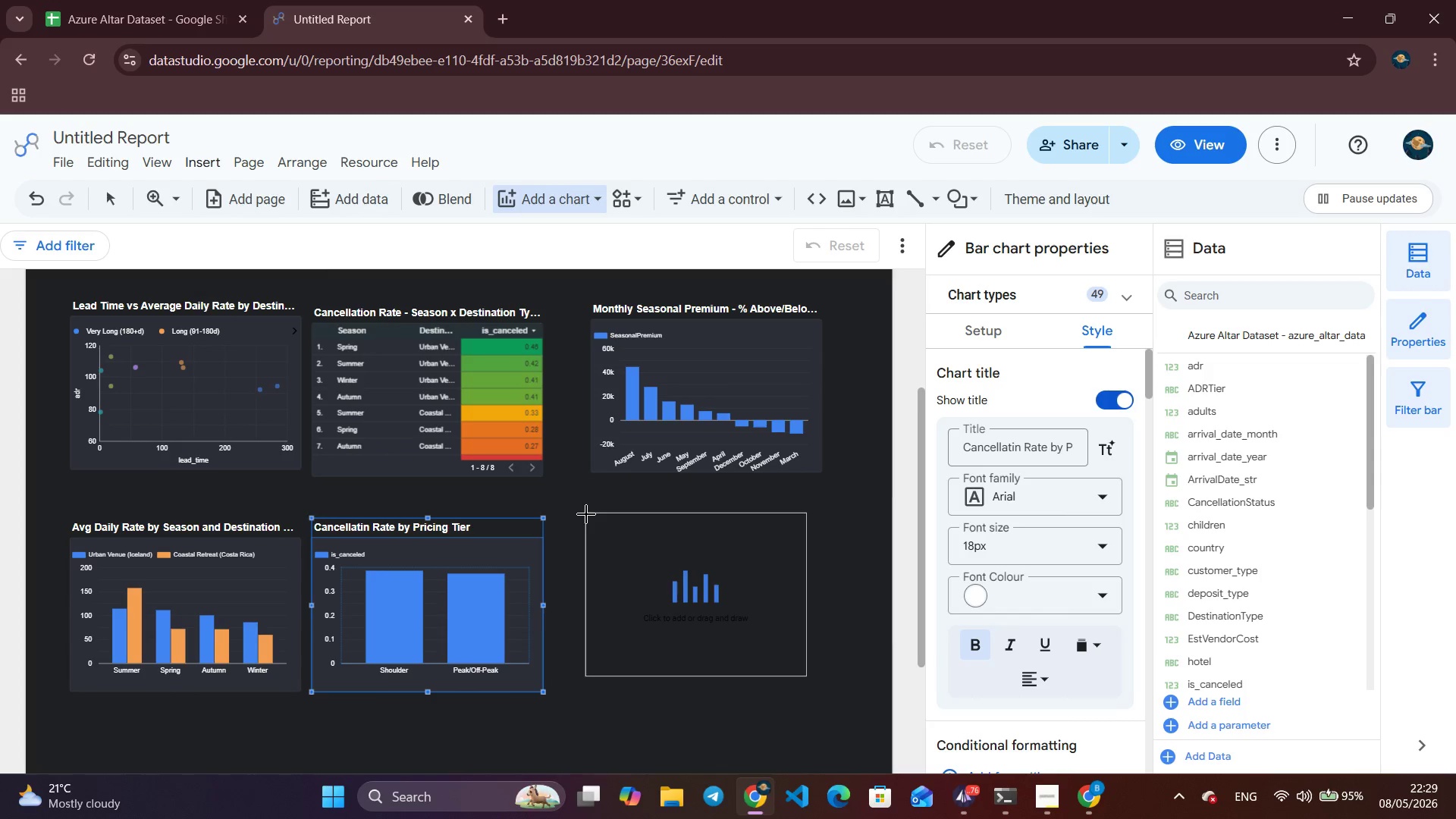 
left_click([588, 516])
 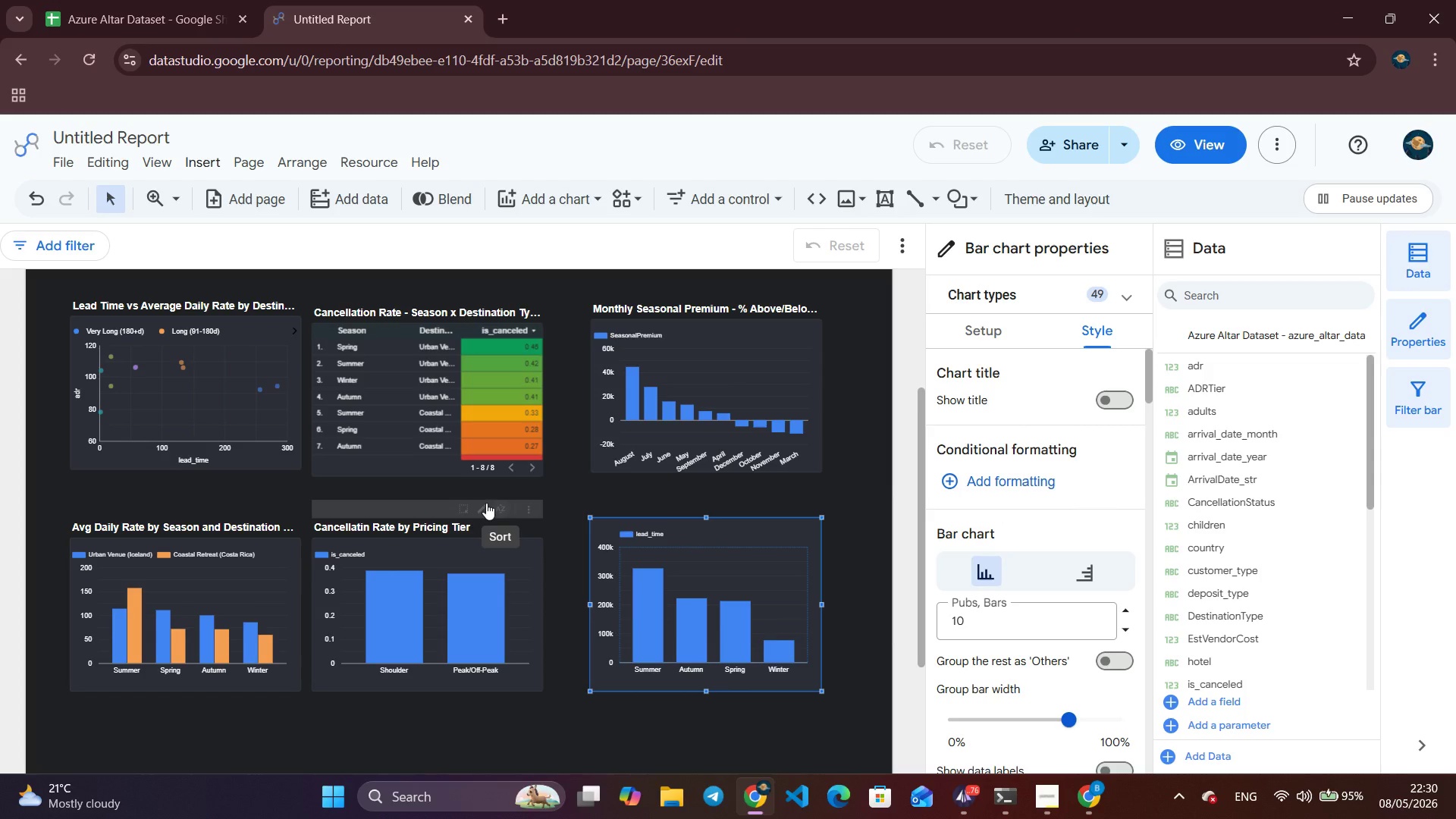 
wait(72.28)
 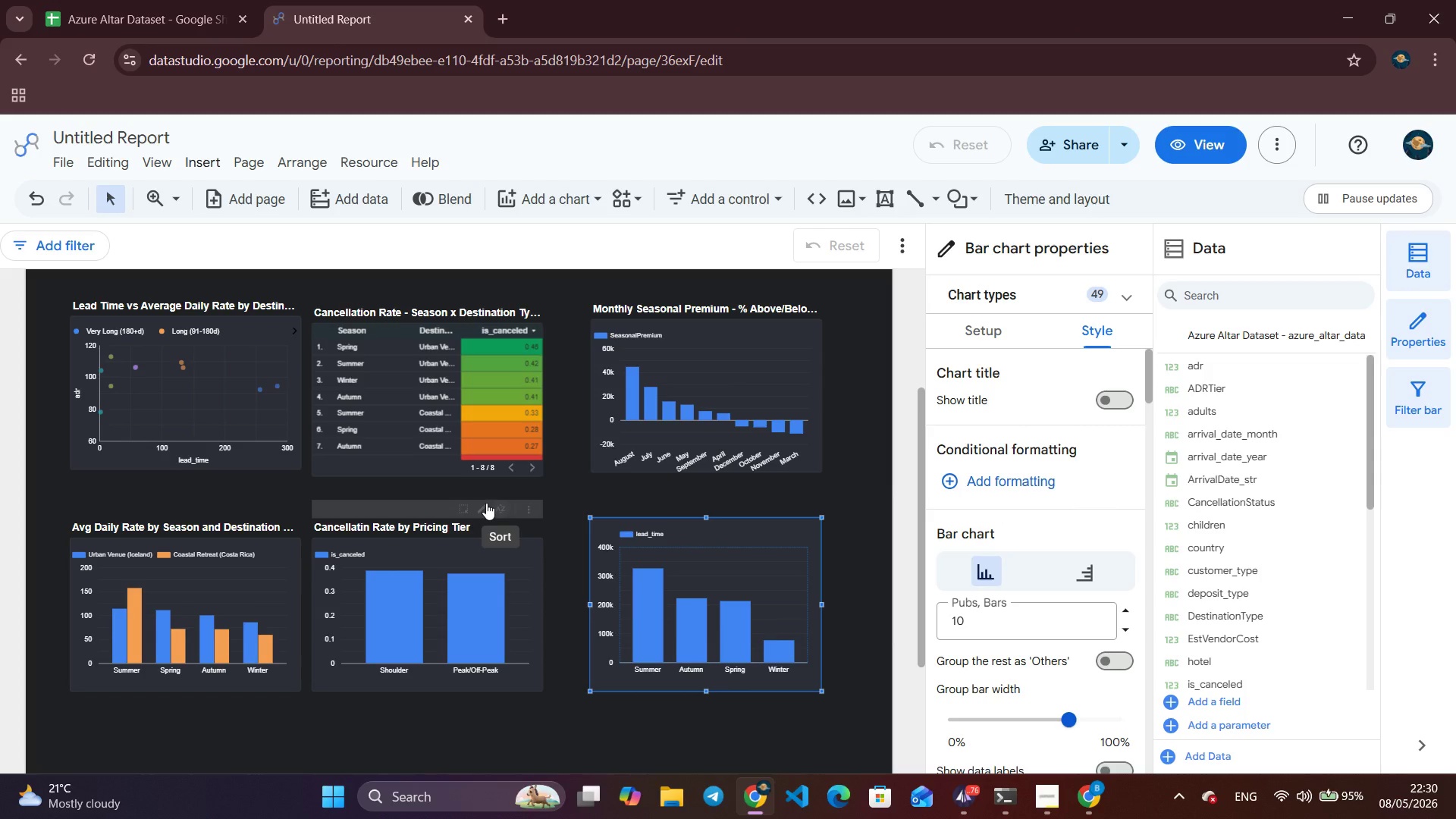 
left_click_drag(start_coordinate=[980, 314], to_coordinate=[981, 318])
 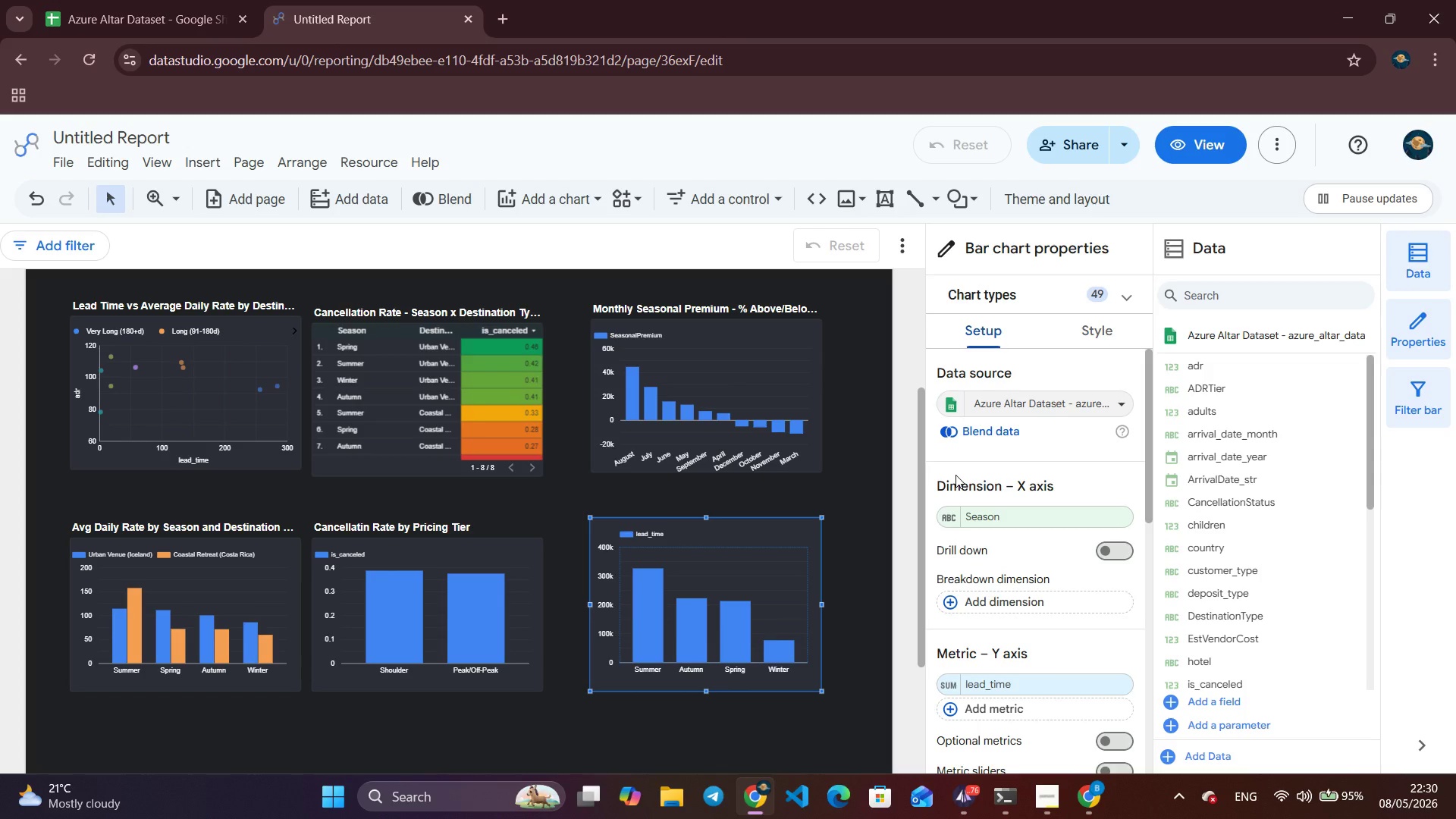 
wait(5.44)
 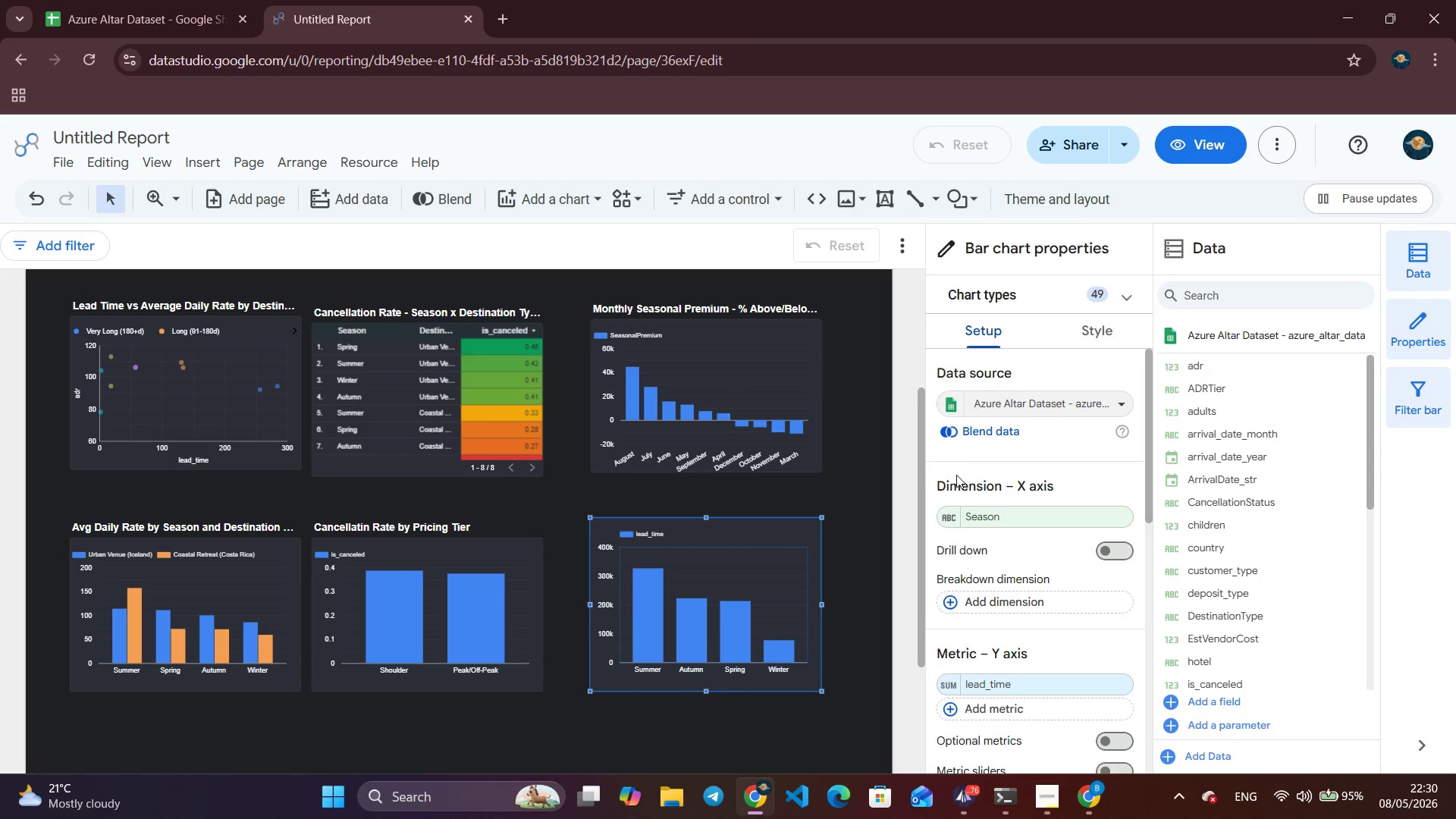 
left_click([1018, 525])
 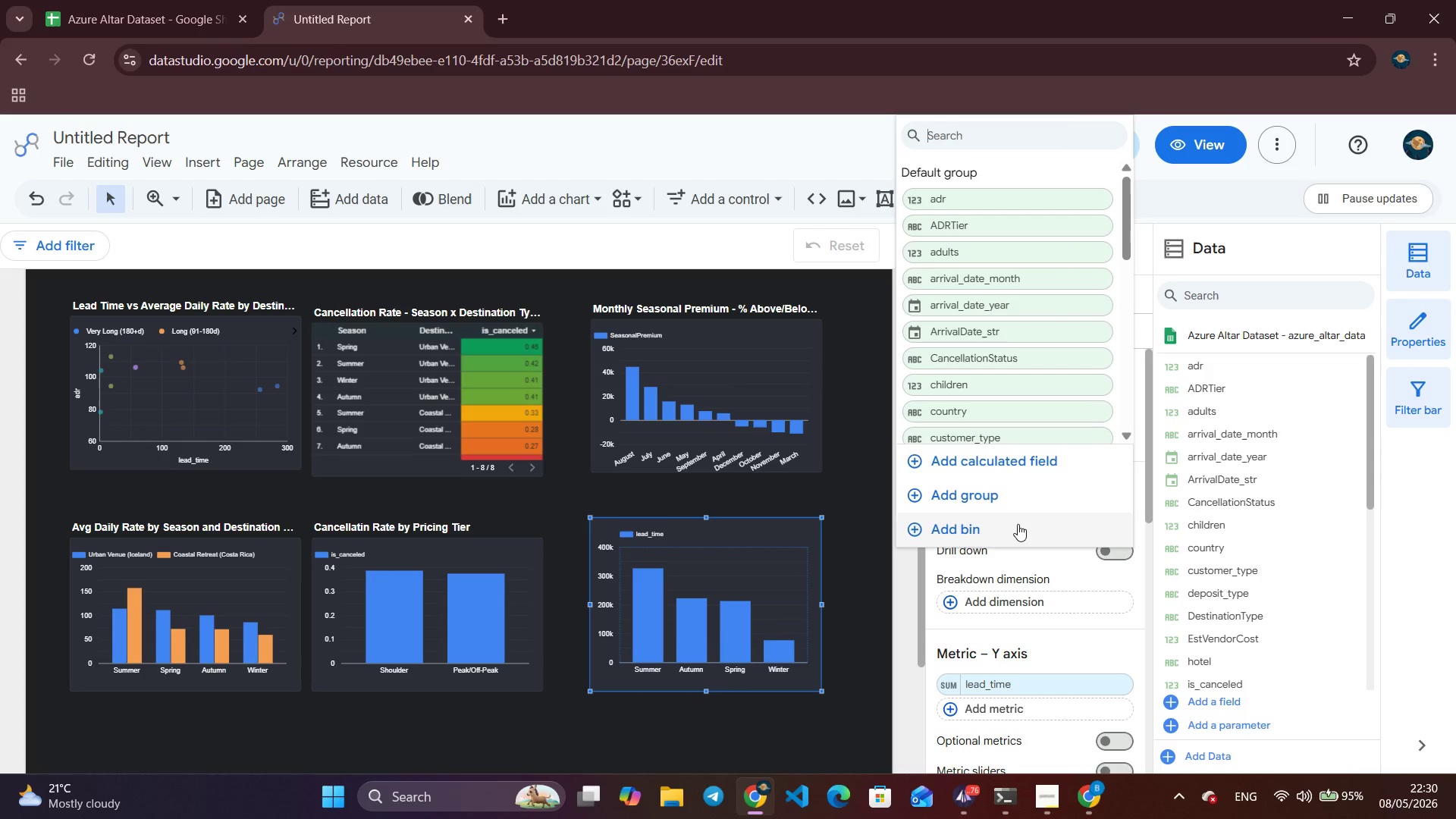 
type(adr)
 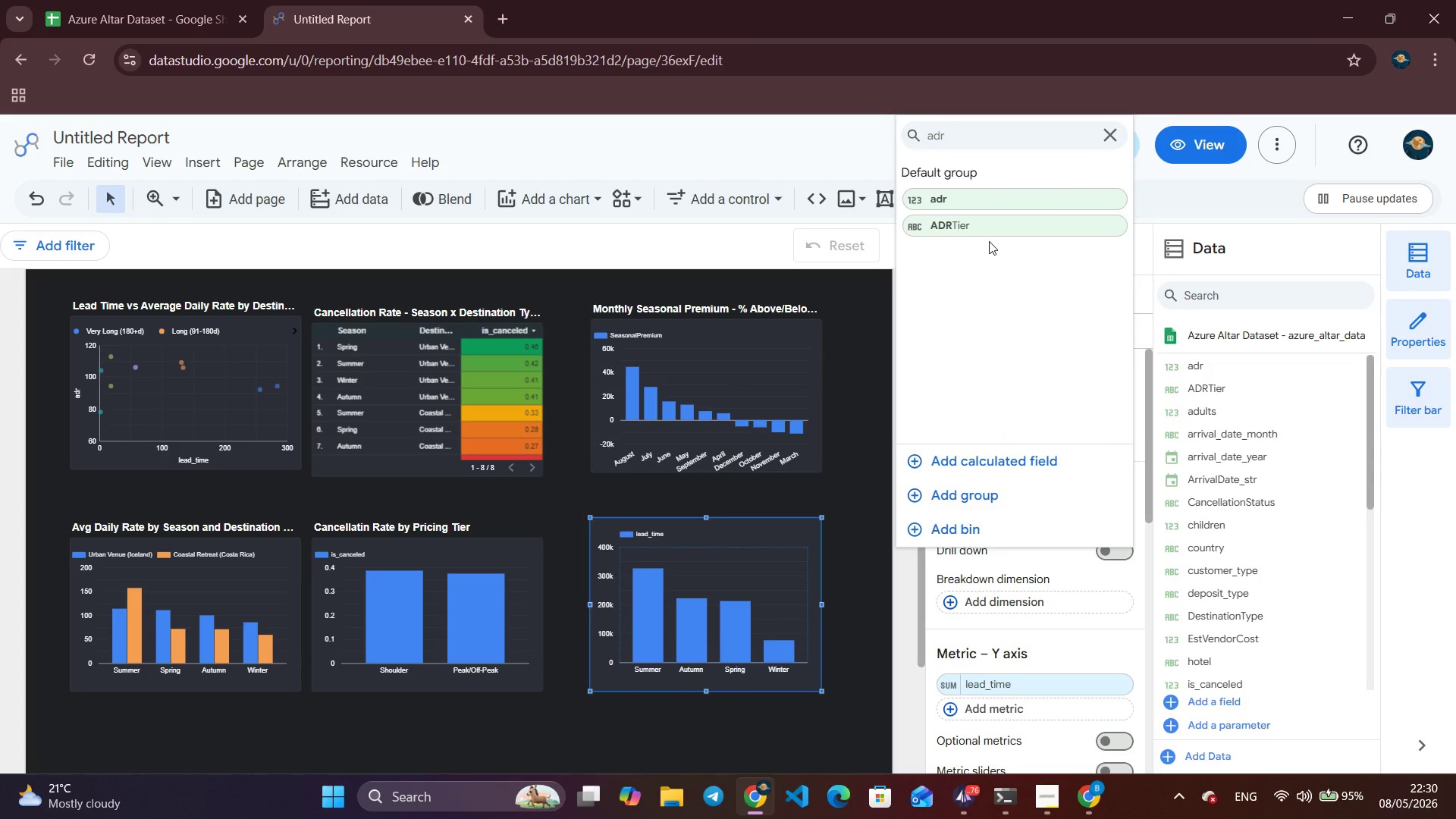 
left_click([978, 229])
 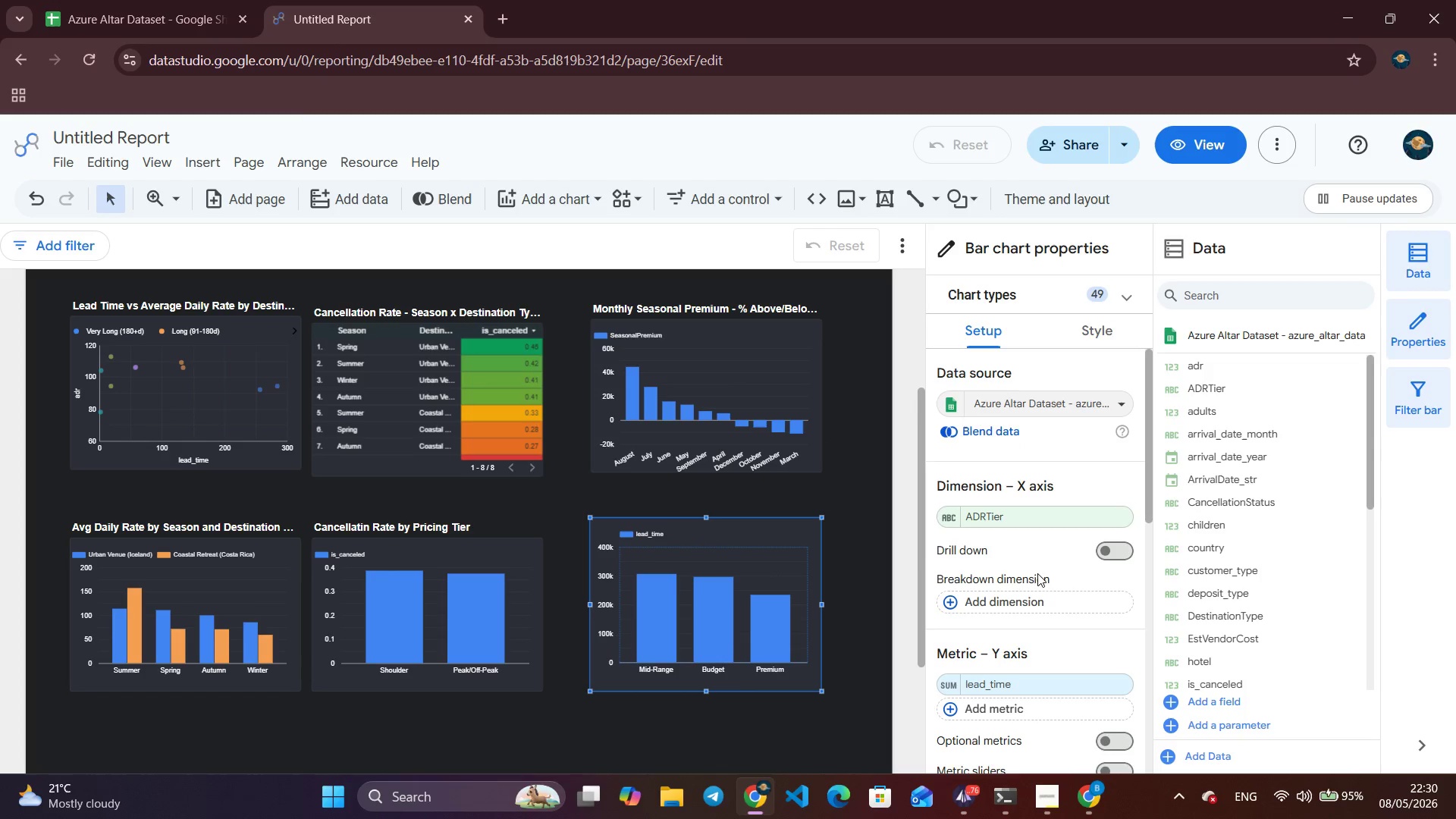 
wait(5.11)
 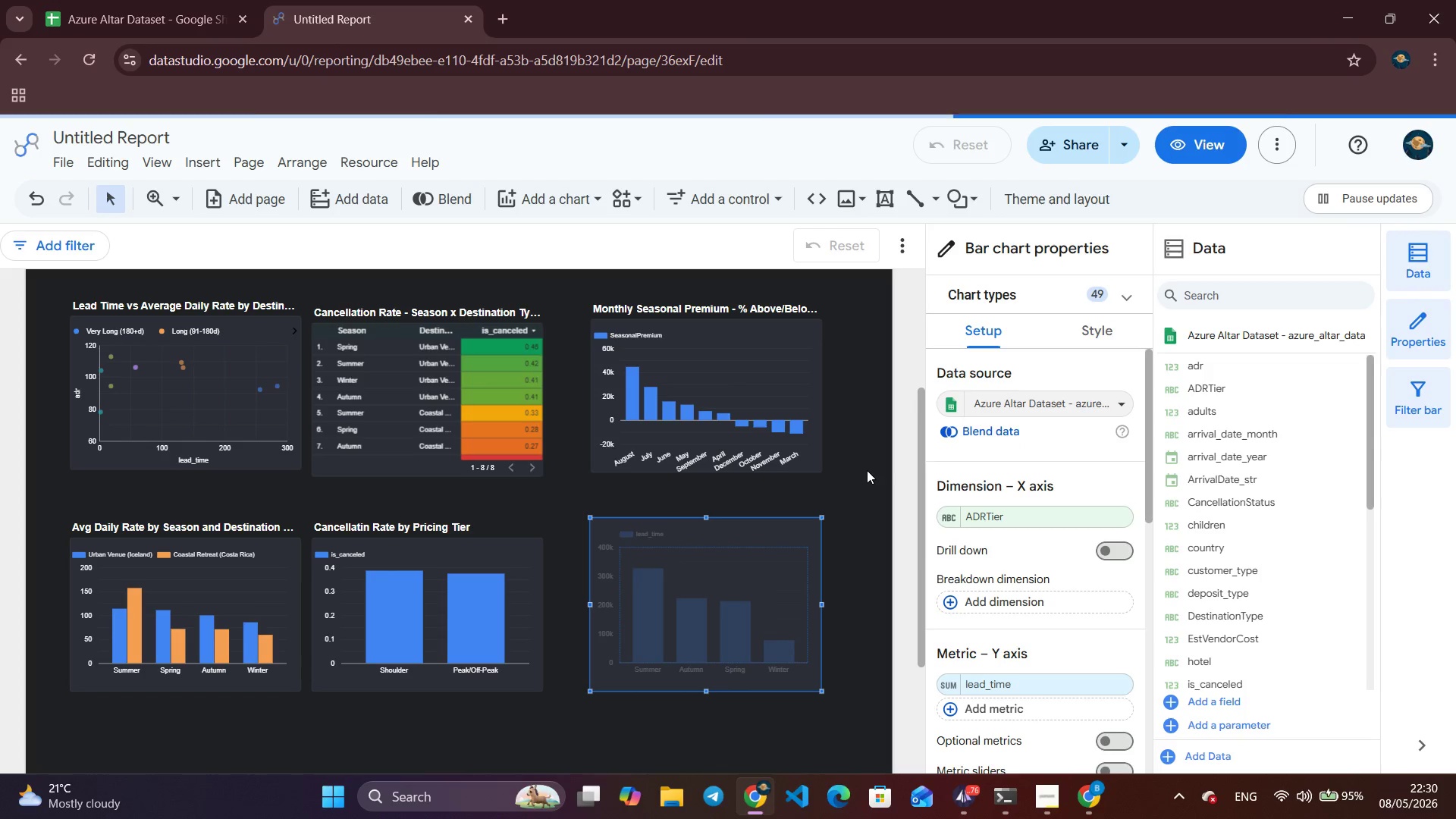 
left_click([1055, 681])
 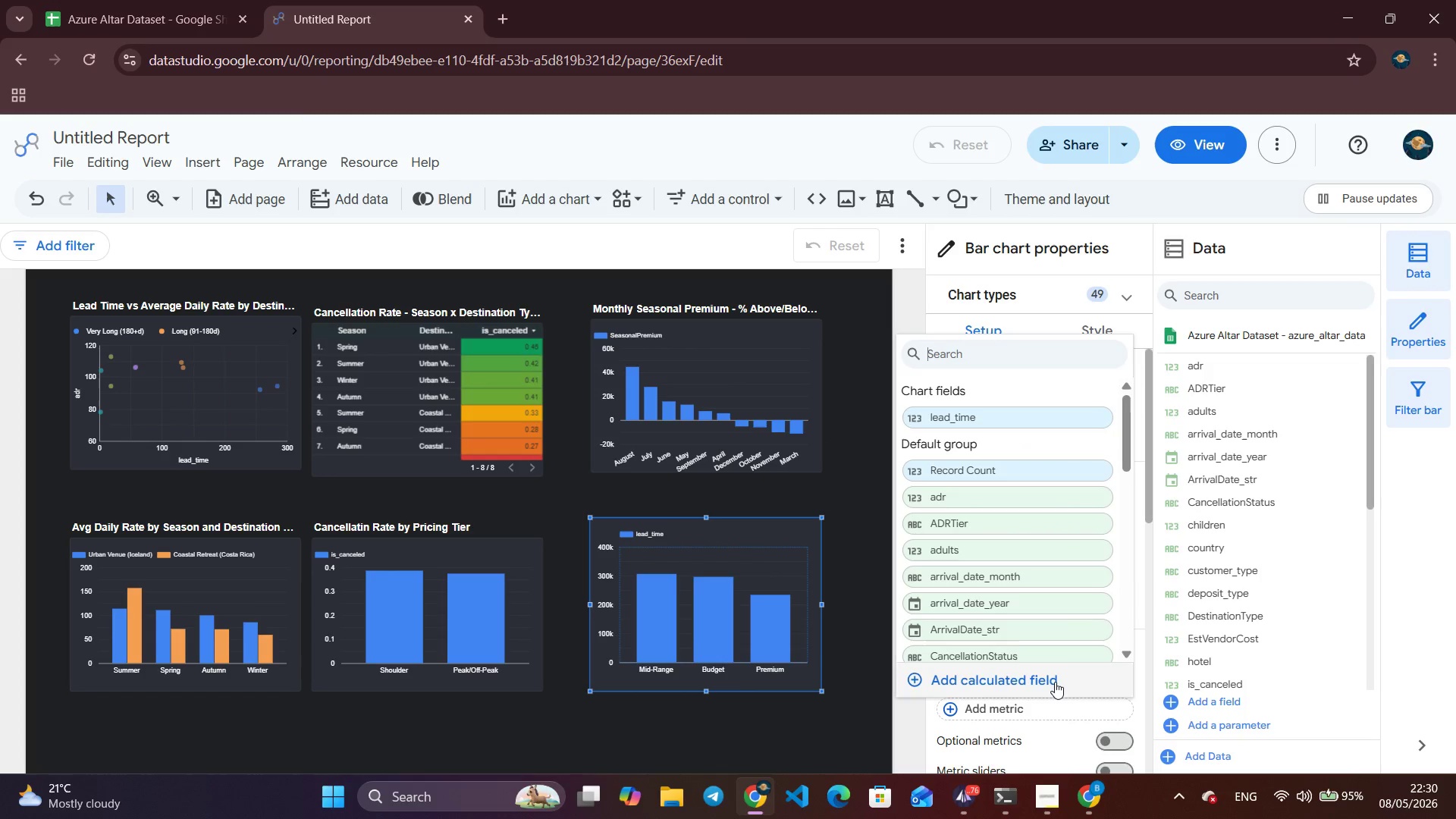 
type(isc)
 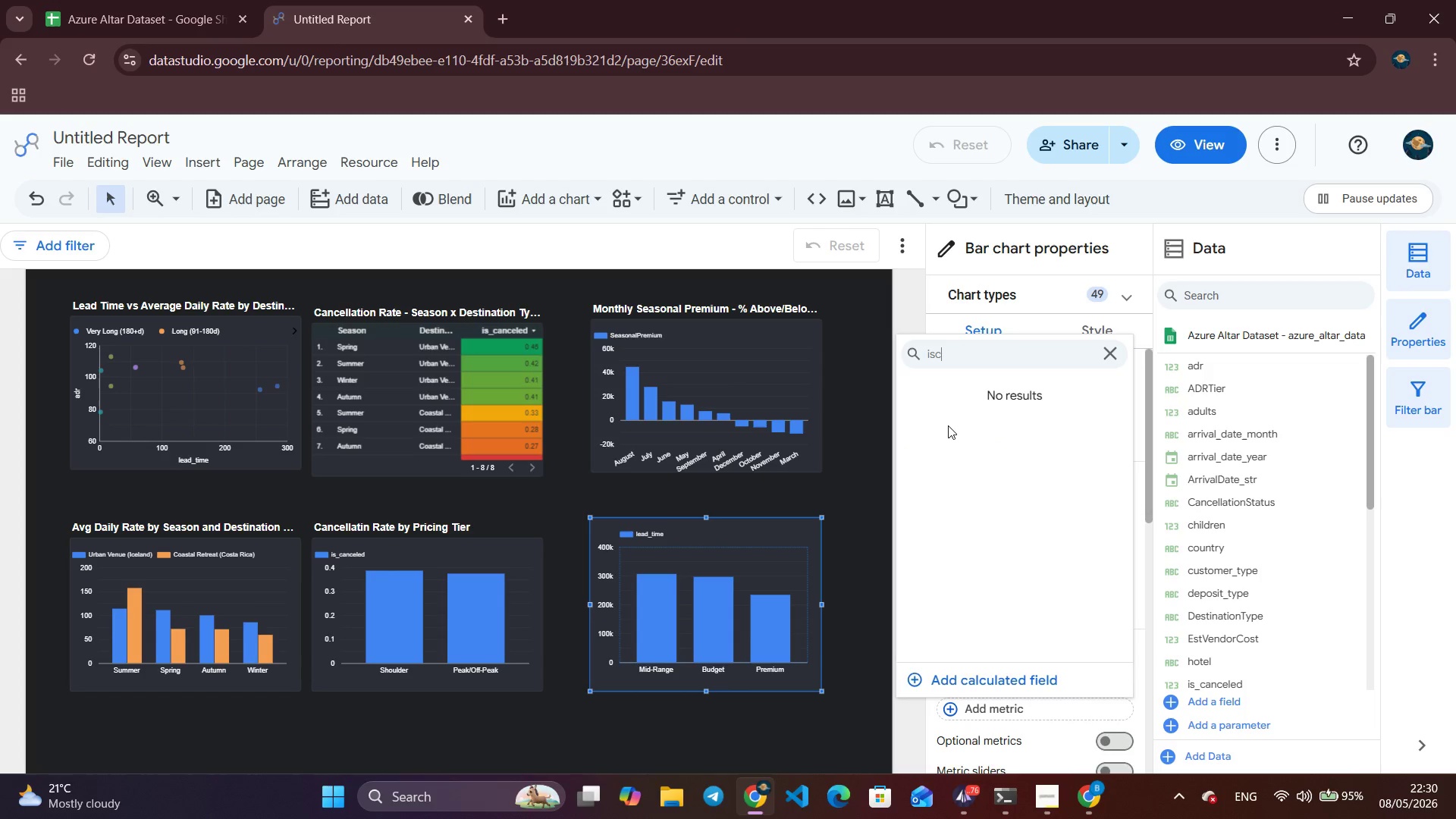 
key(Backspace)
 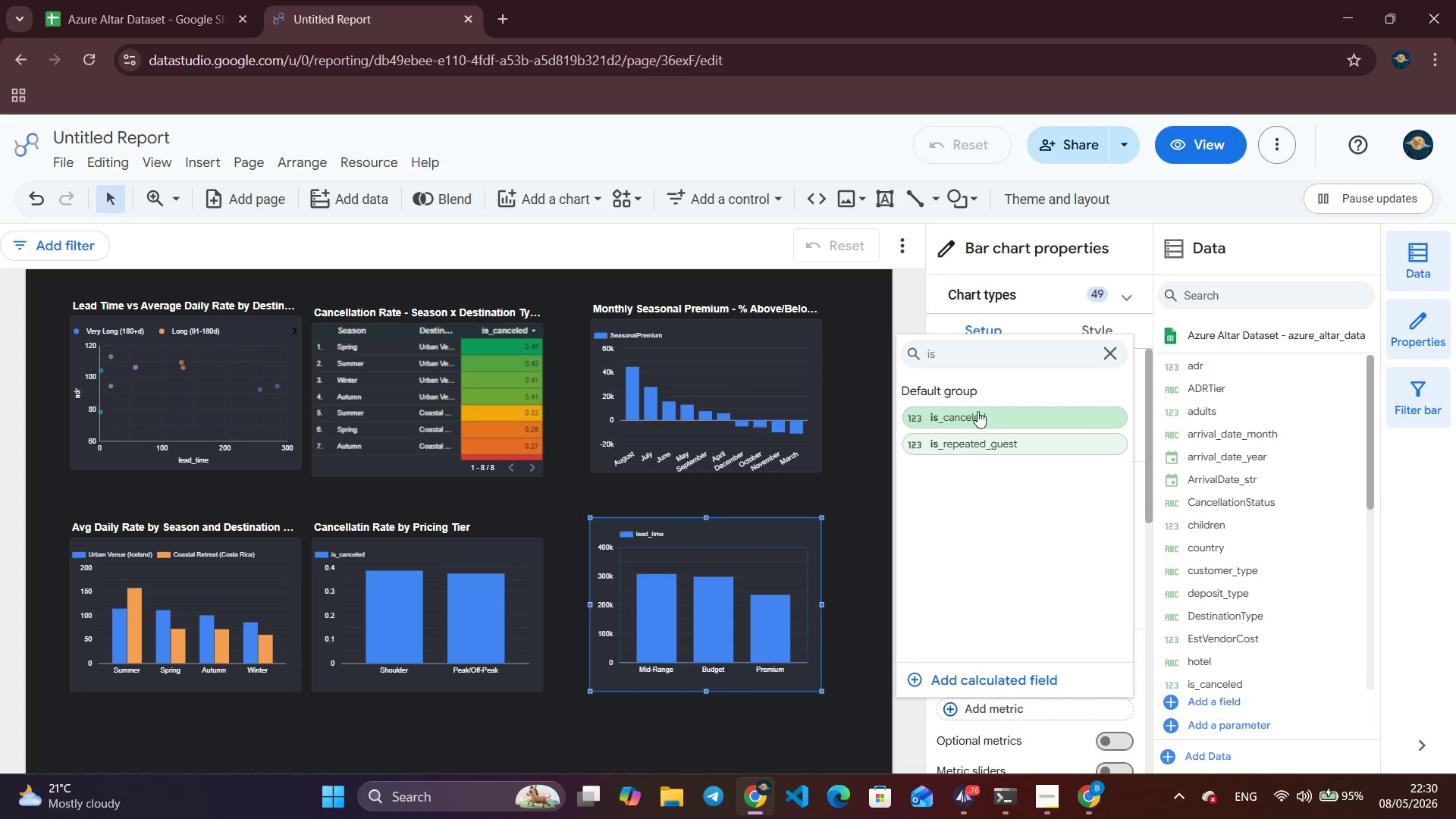 
left_click([977, 411])
 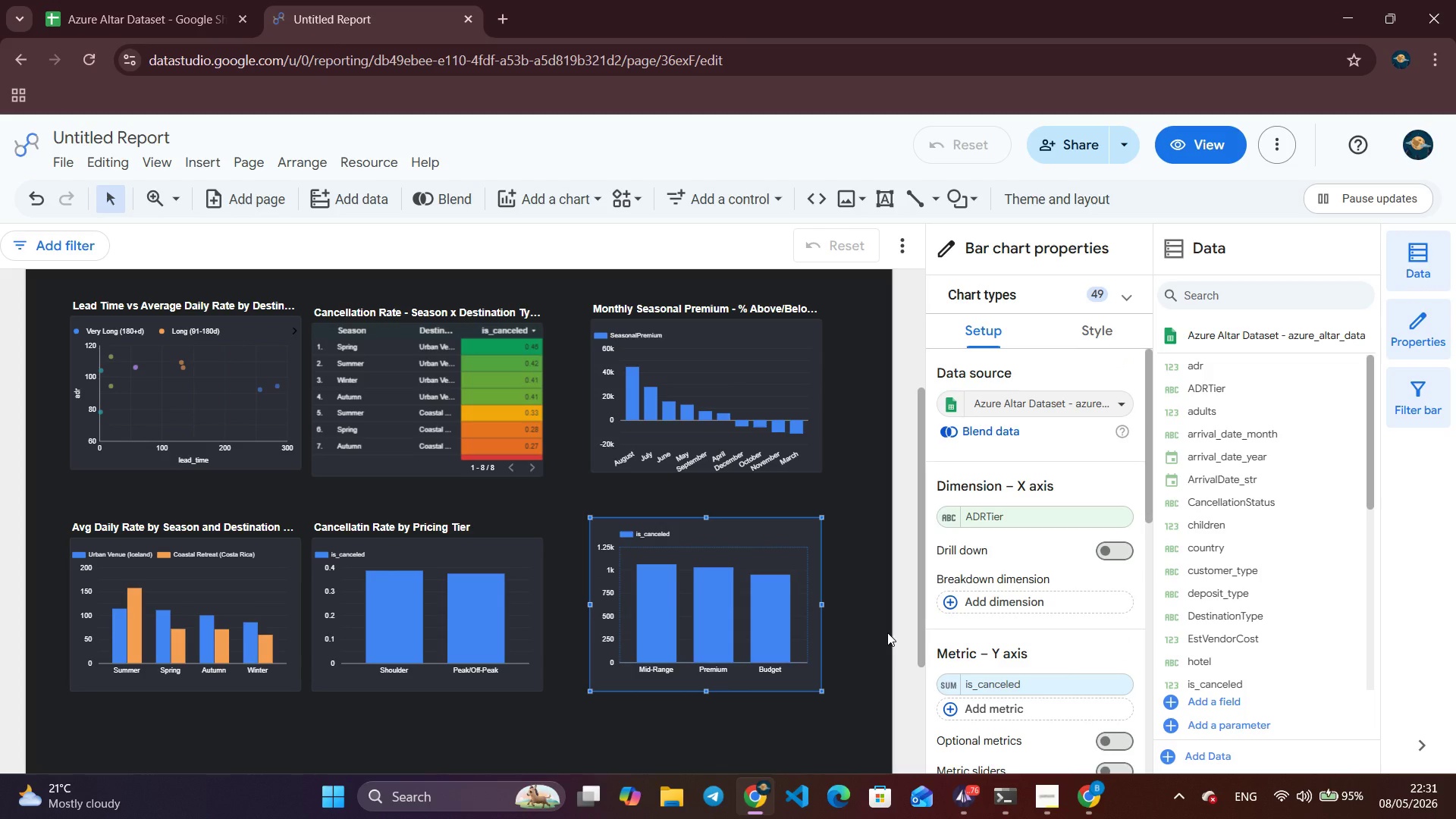 
wait(7.16)
 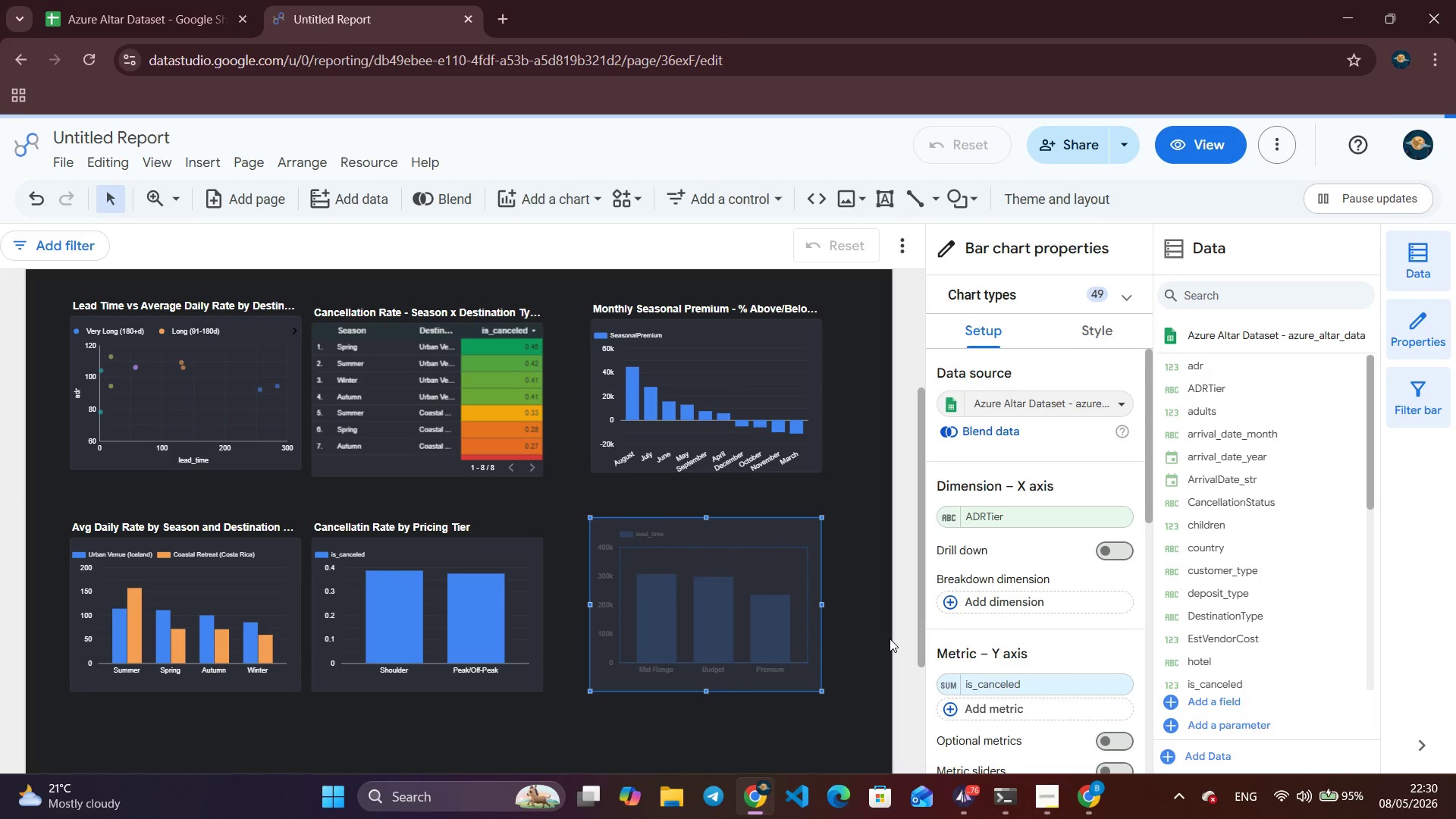 
left_click([940, 688])
 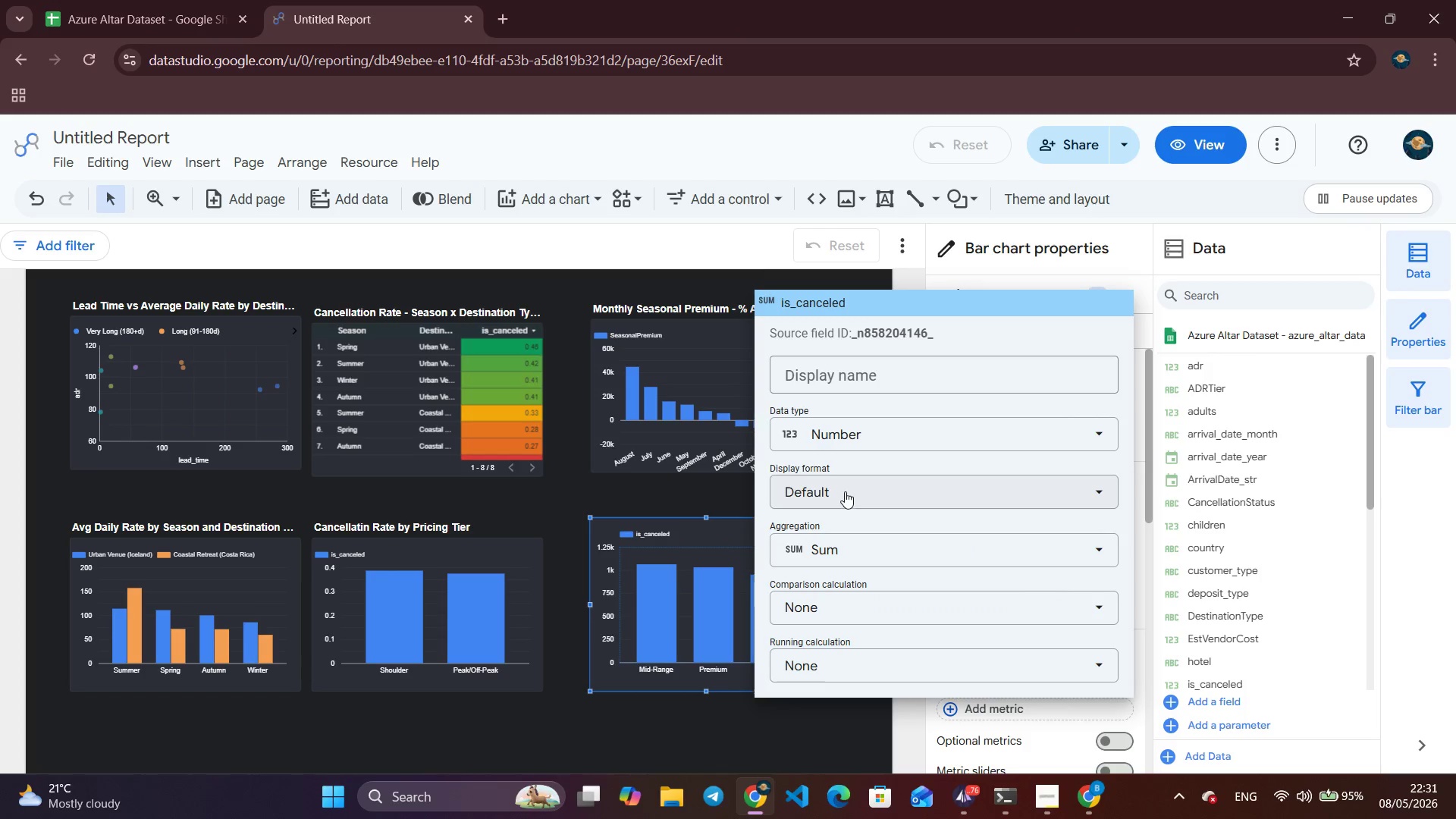 
left_click([847, 559])
 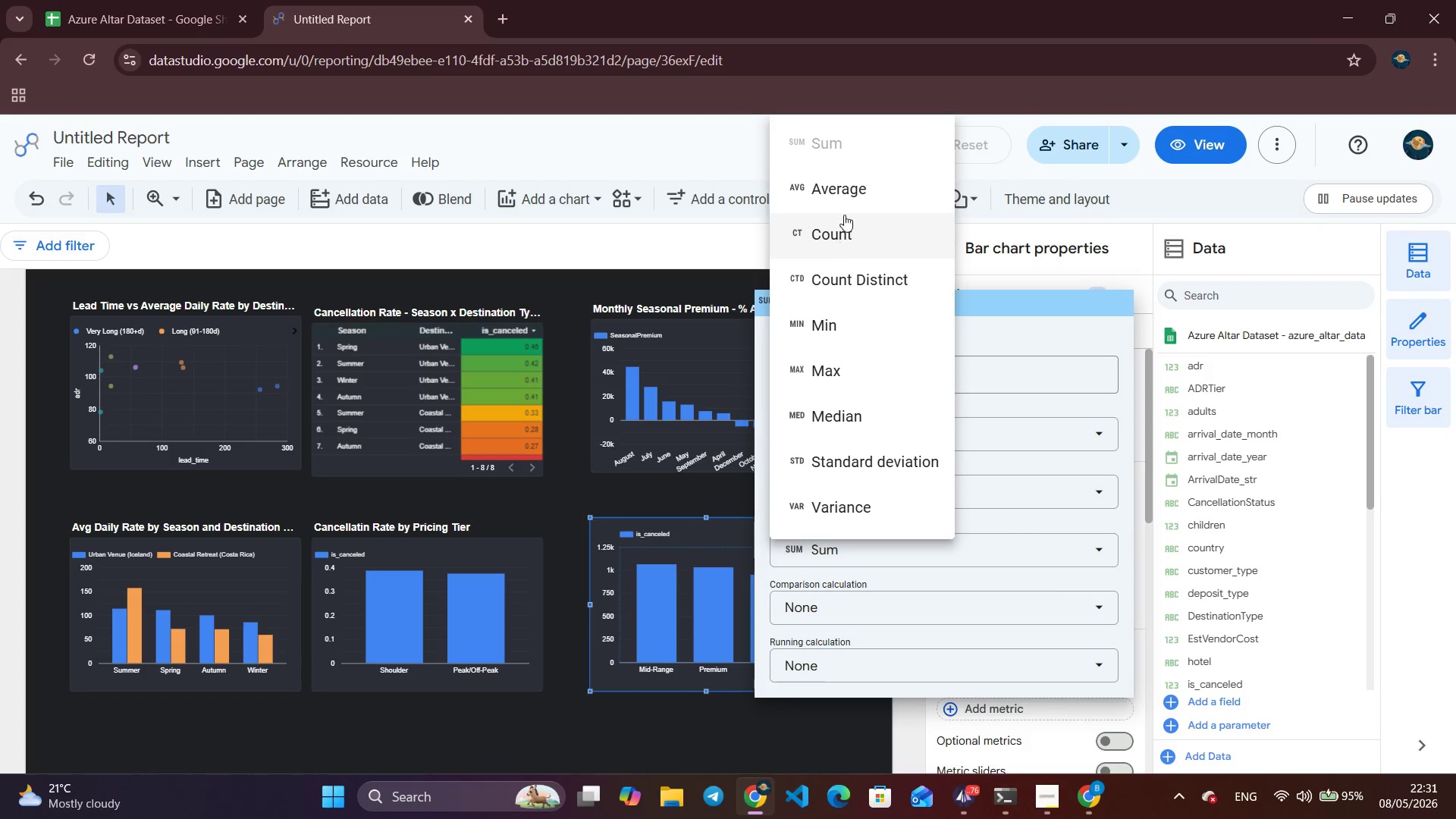 
left_click([846, 211])
 